 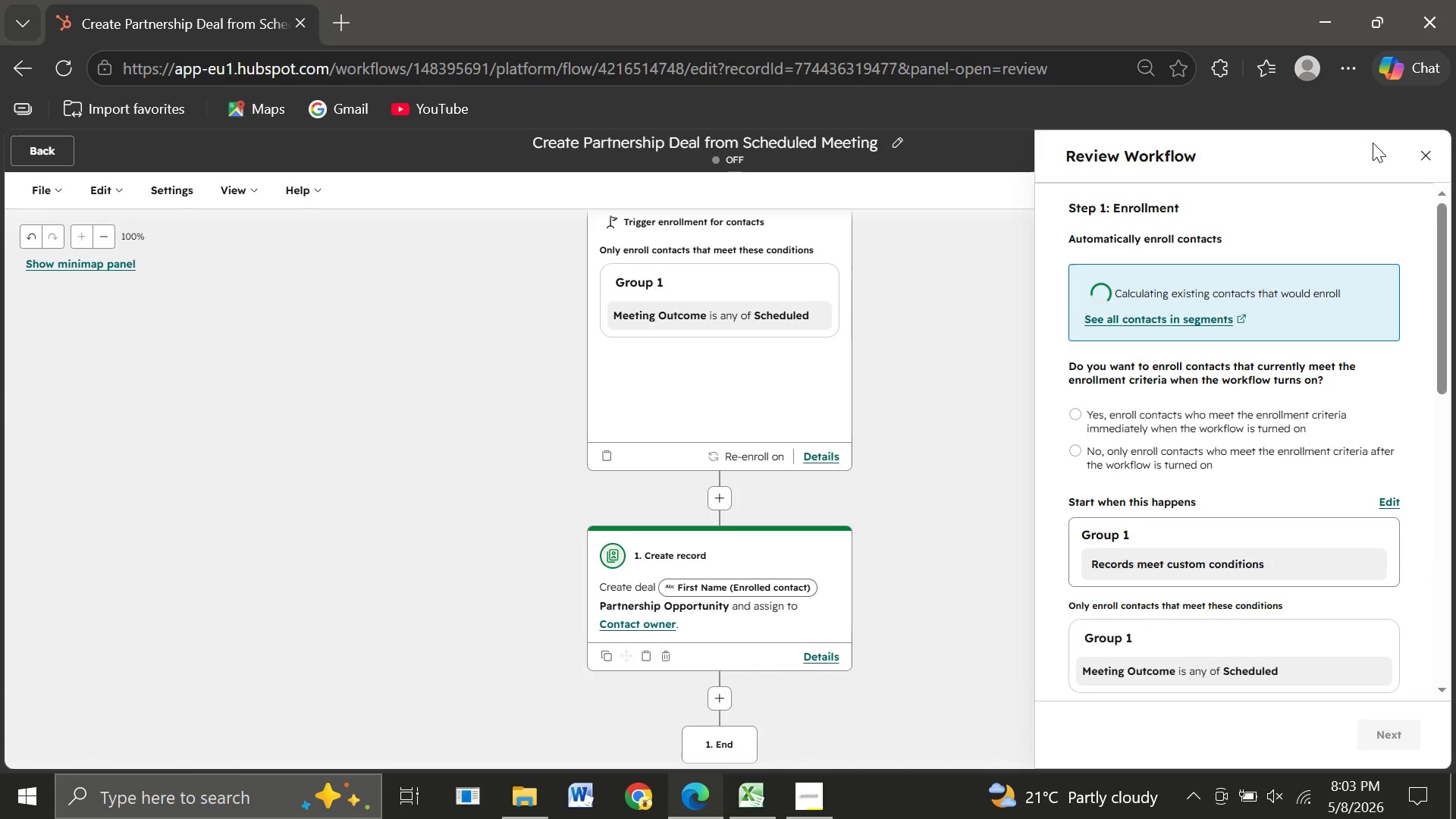 
left_click([1080, 419])
 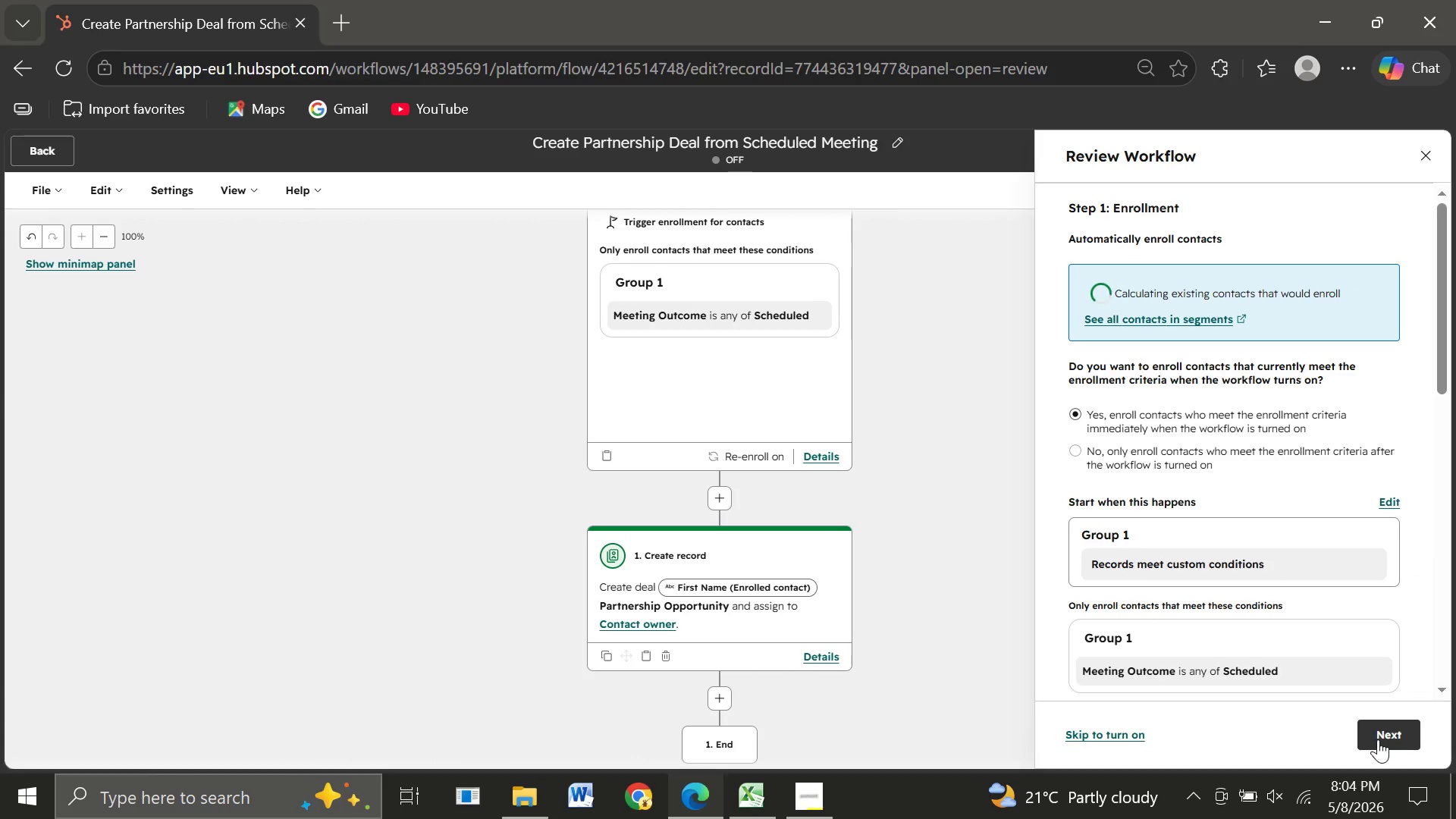 
left_click([1378, 739])
 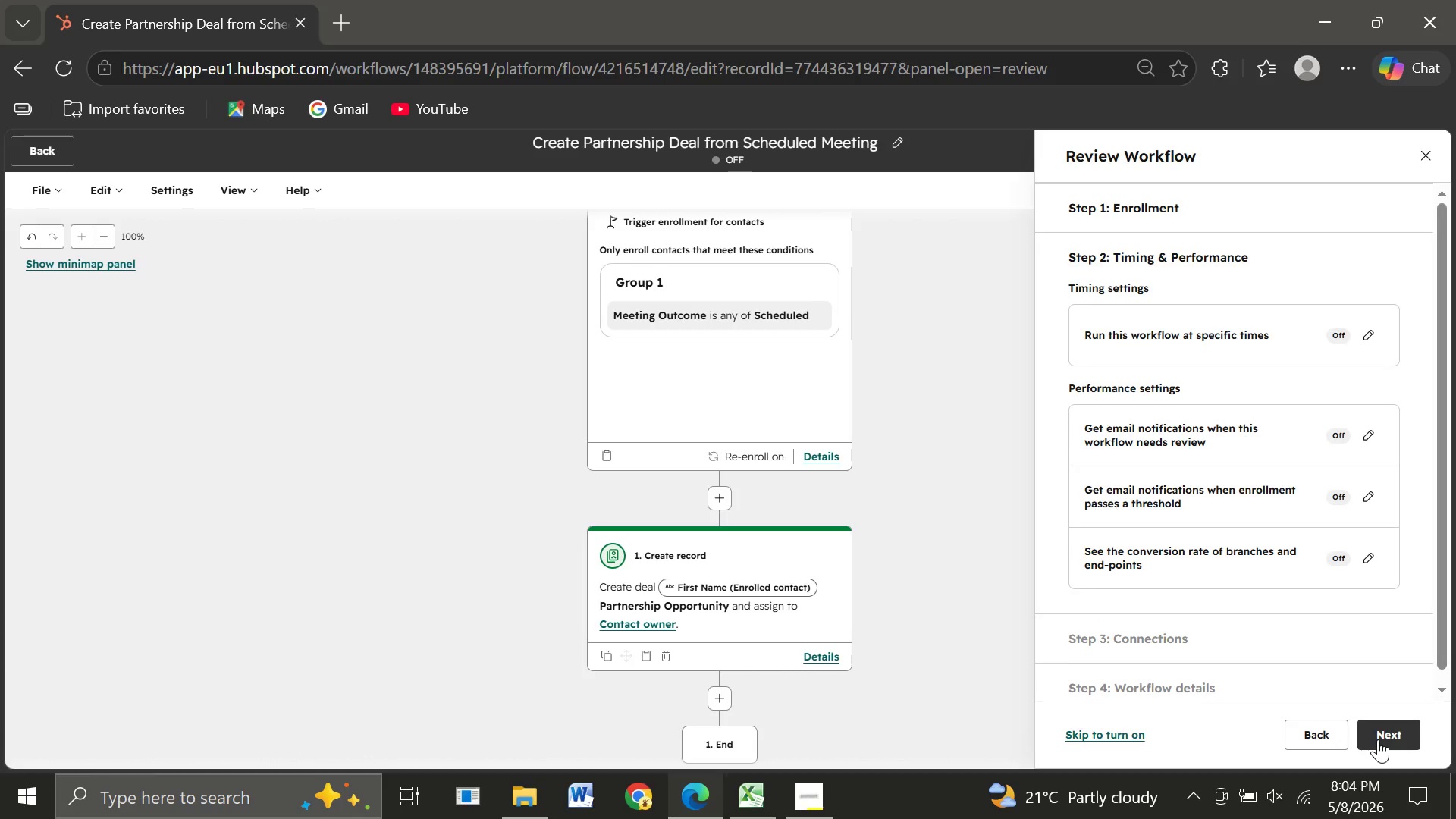 
wait(11.67)
 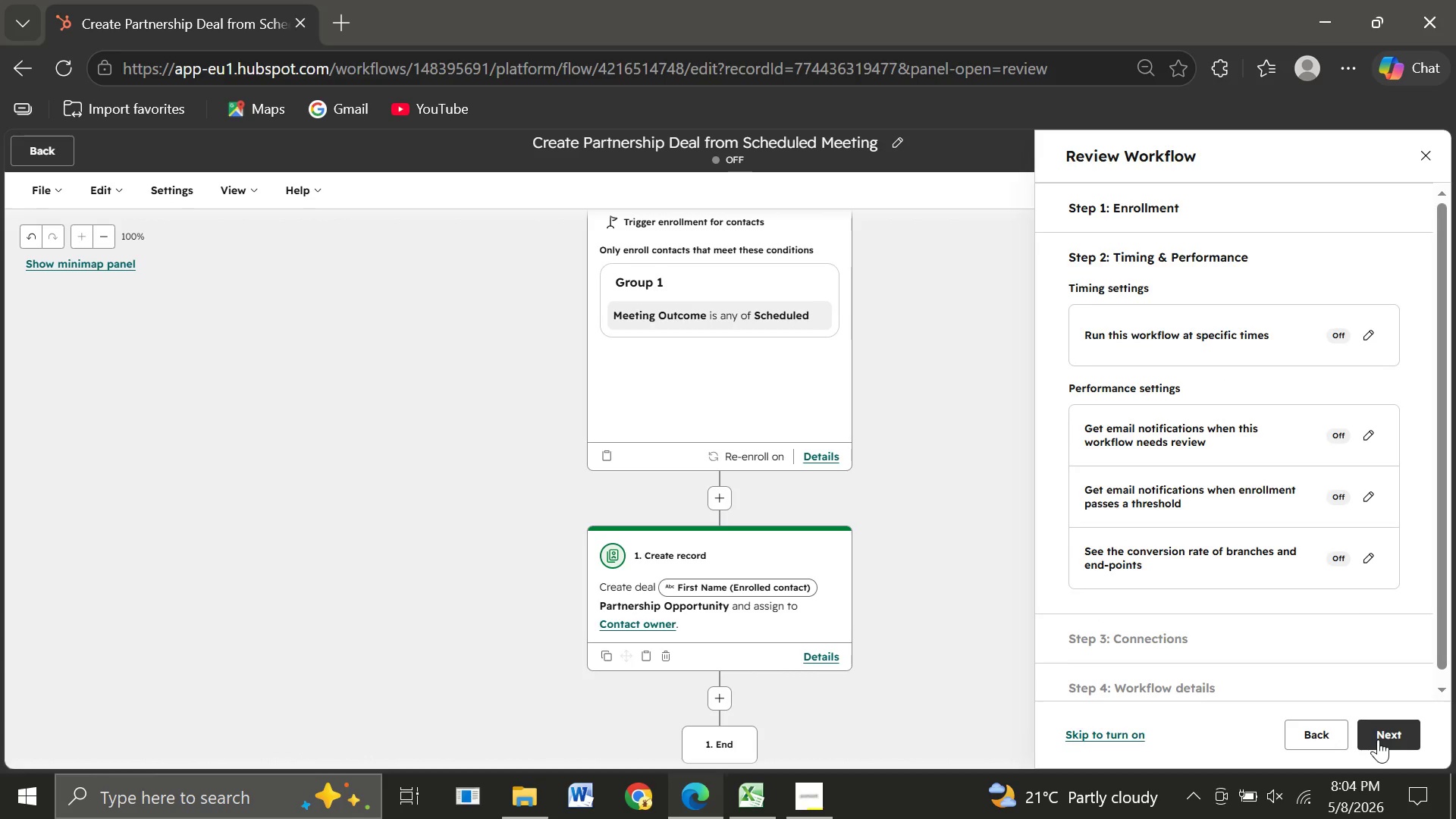 
left_click([1378, 739])
 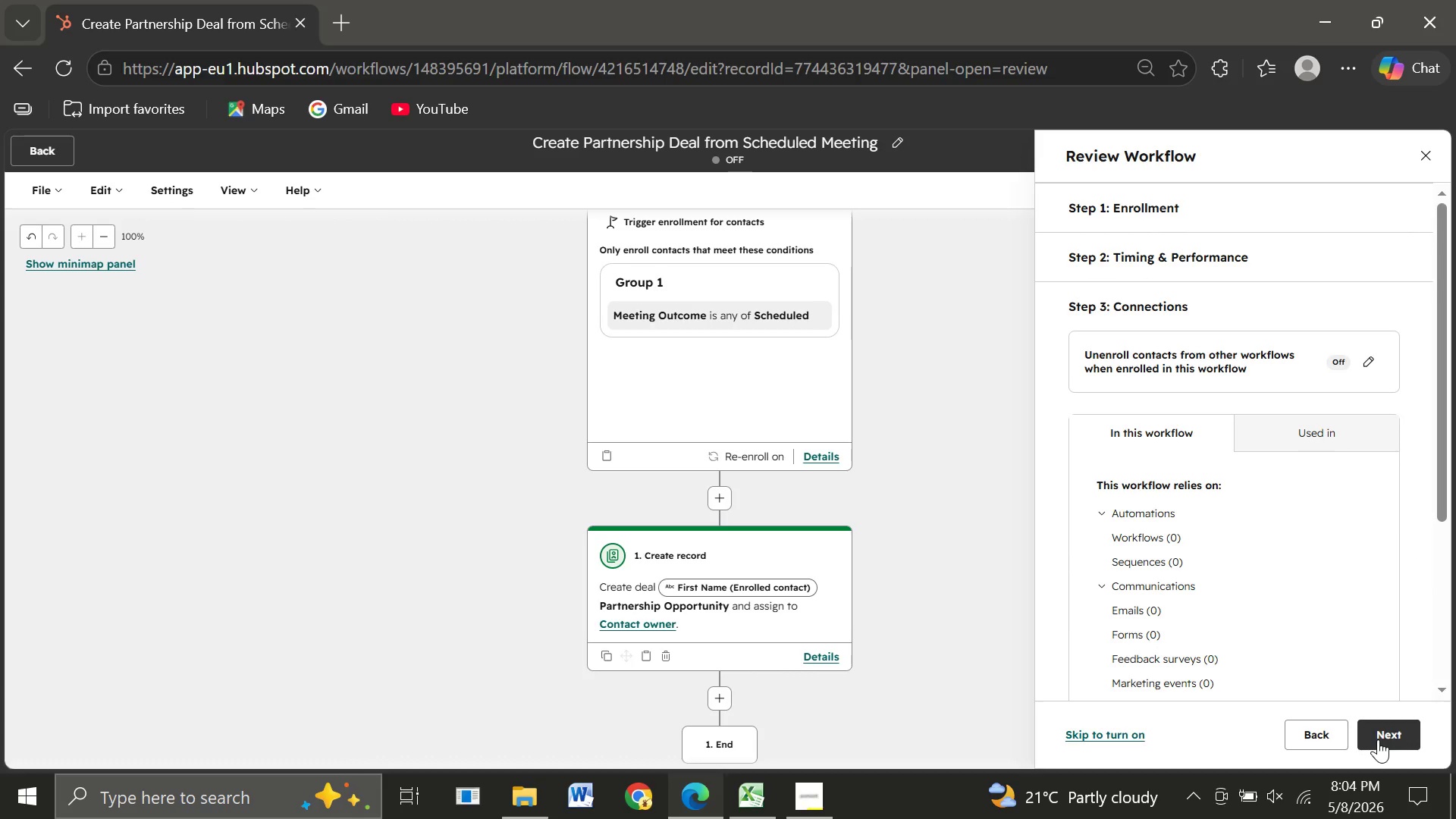 
wait(5.2)
 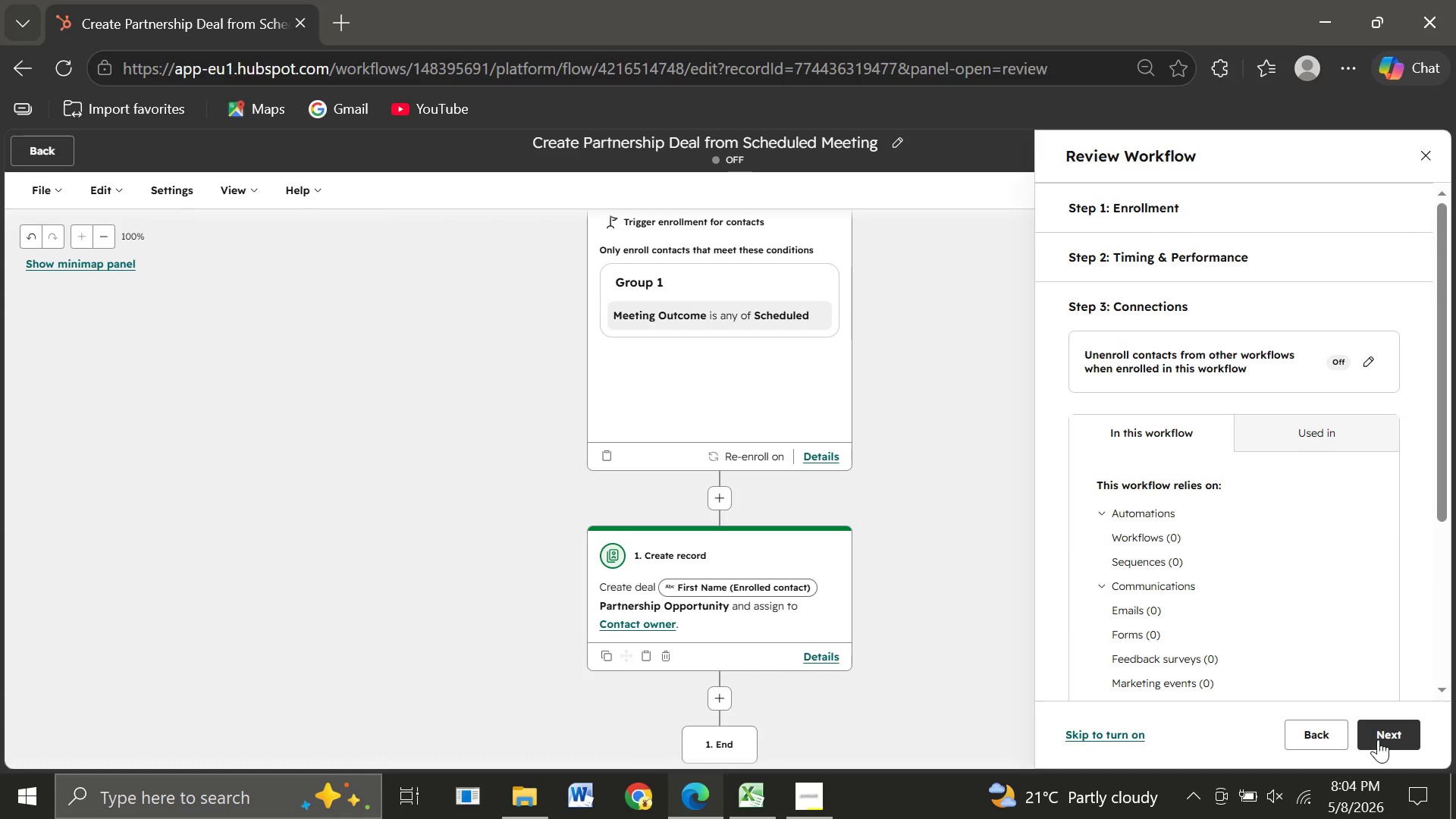 
left_click([1378, 739])
 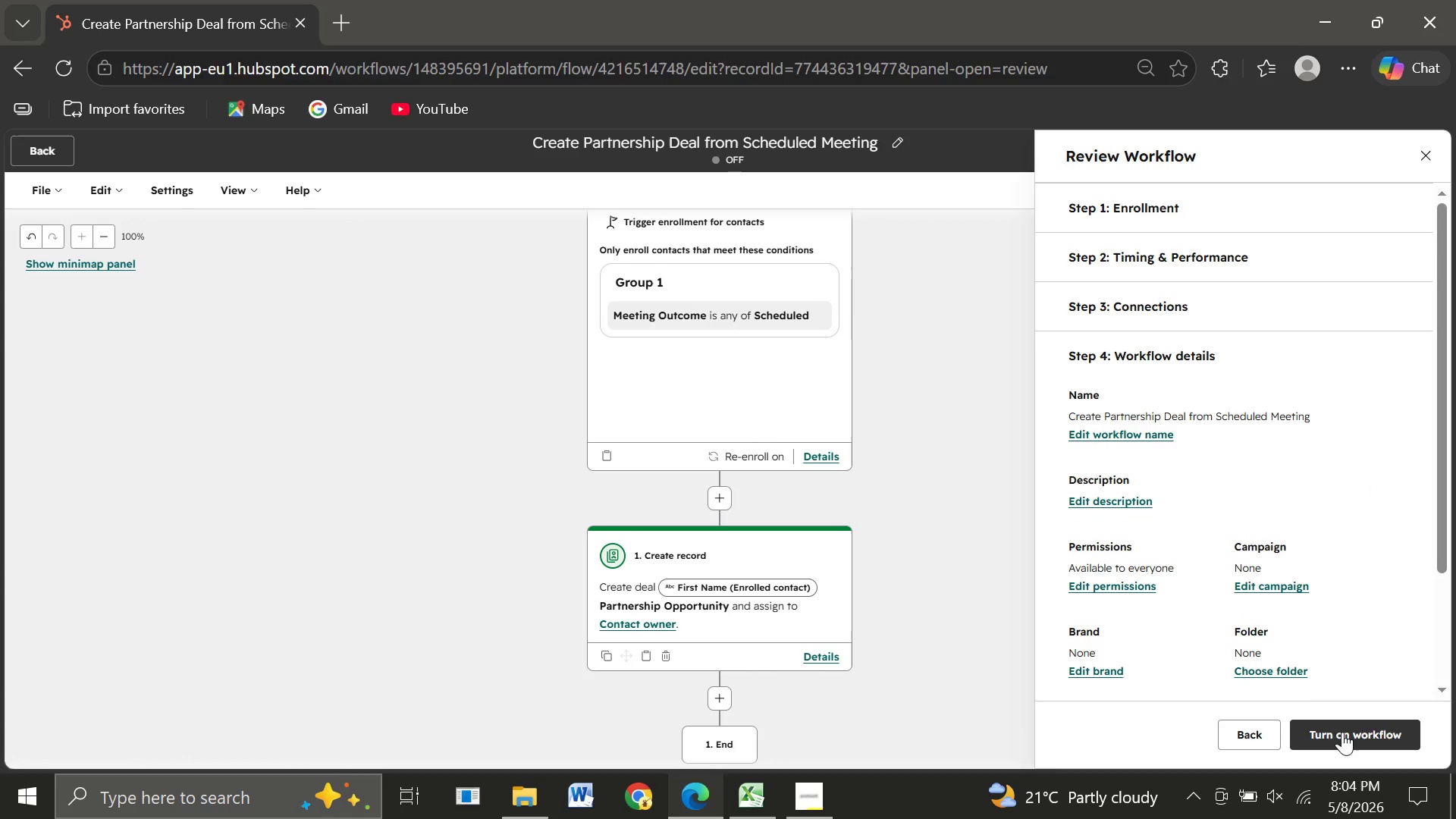 
left_click([1342, 732])
 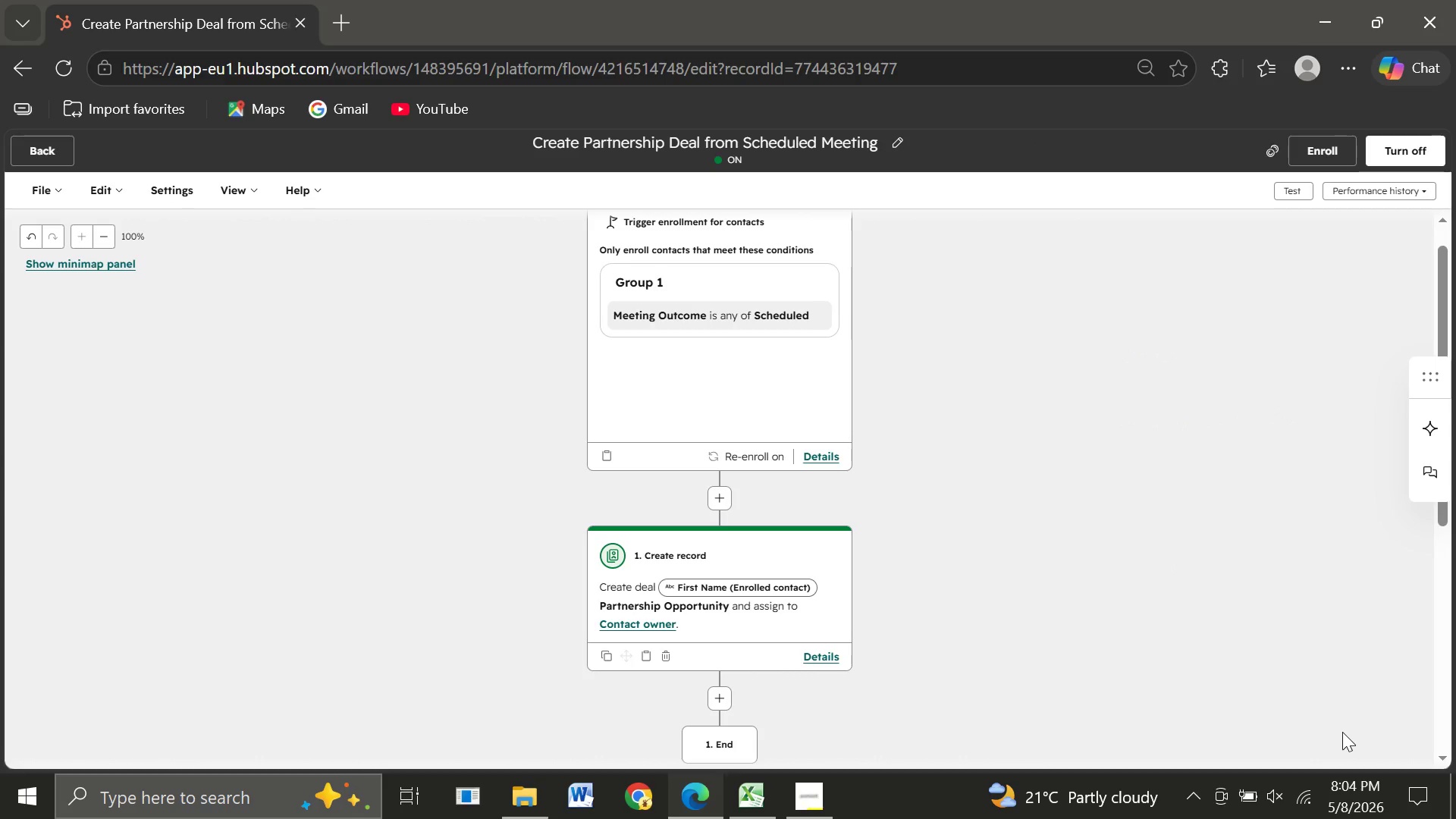 
wait(9.92)
 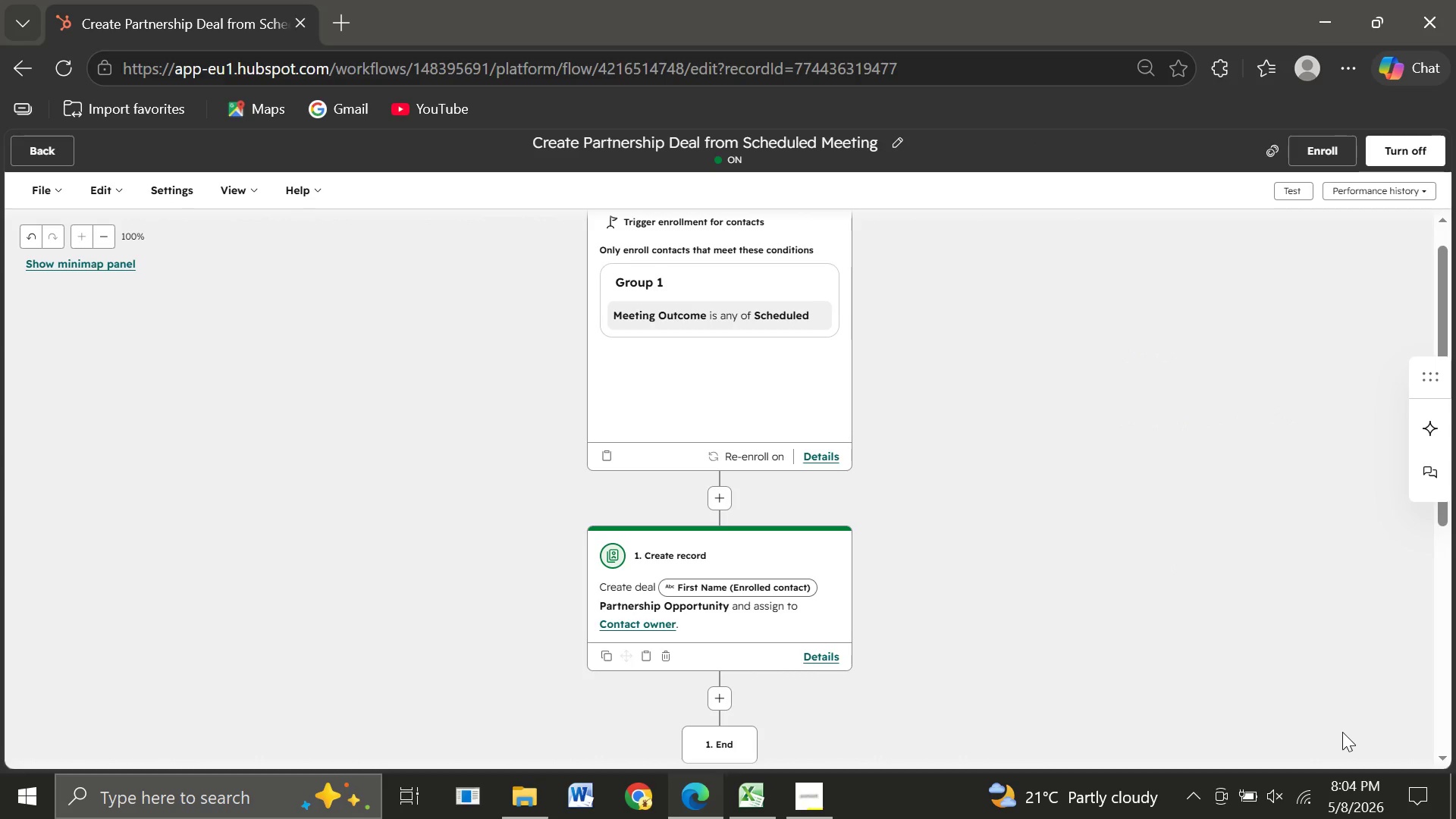 
left_click([42, 154])
 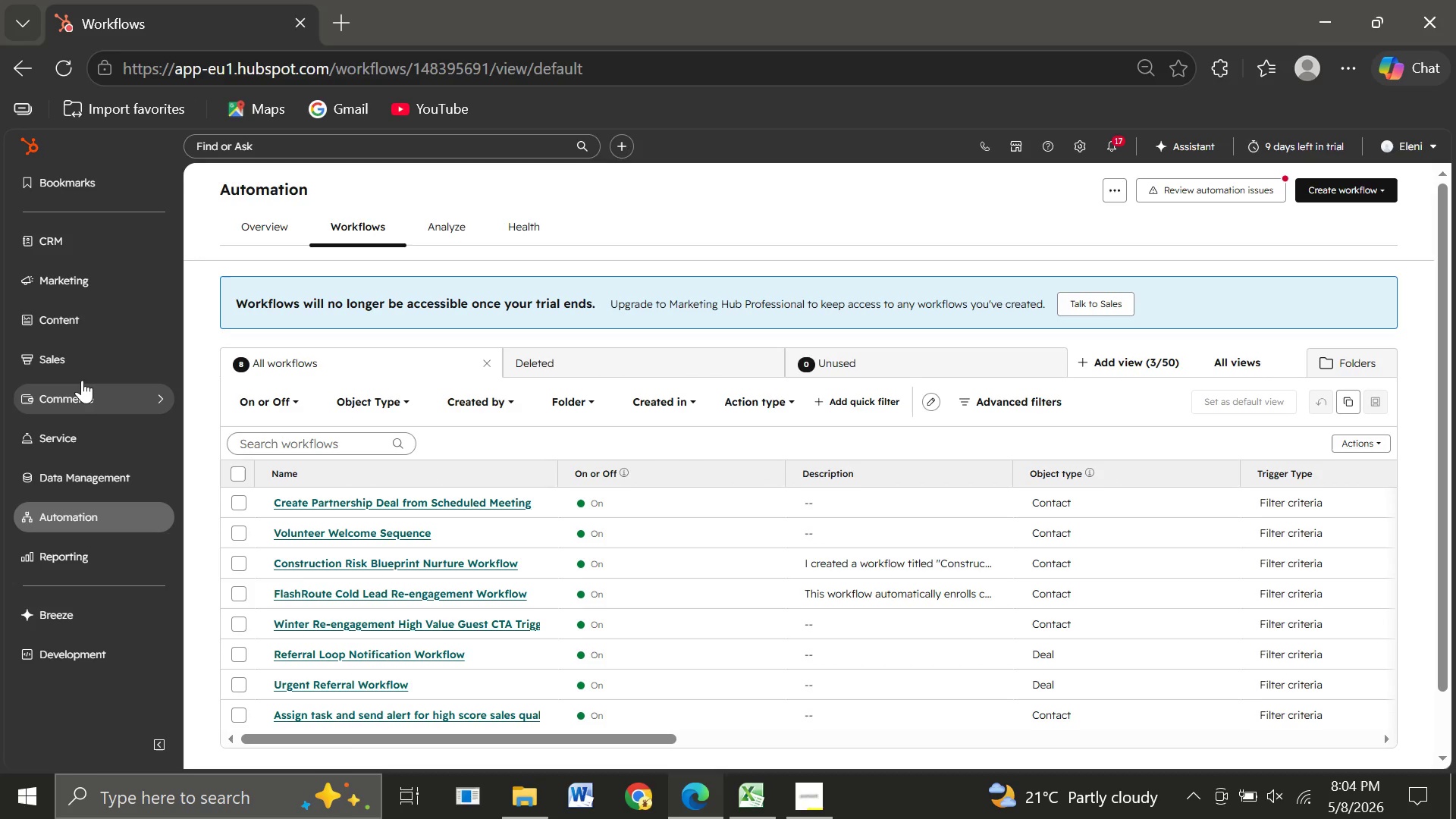 
wait(22.09)
 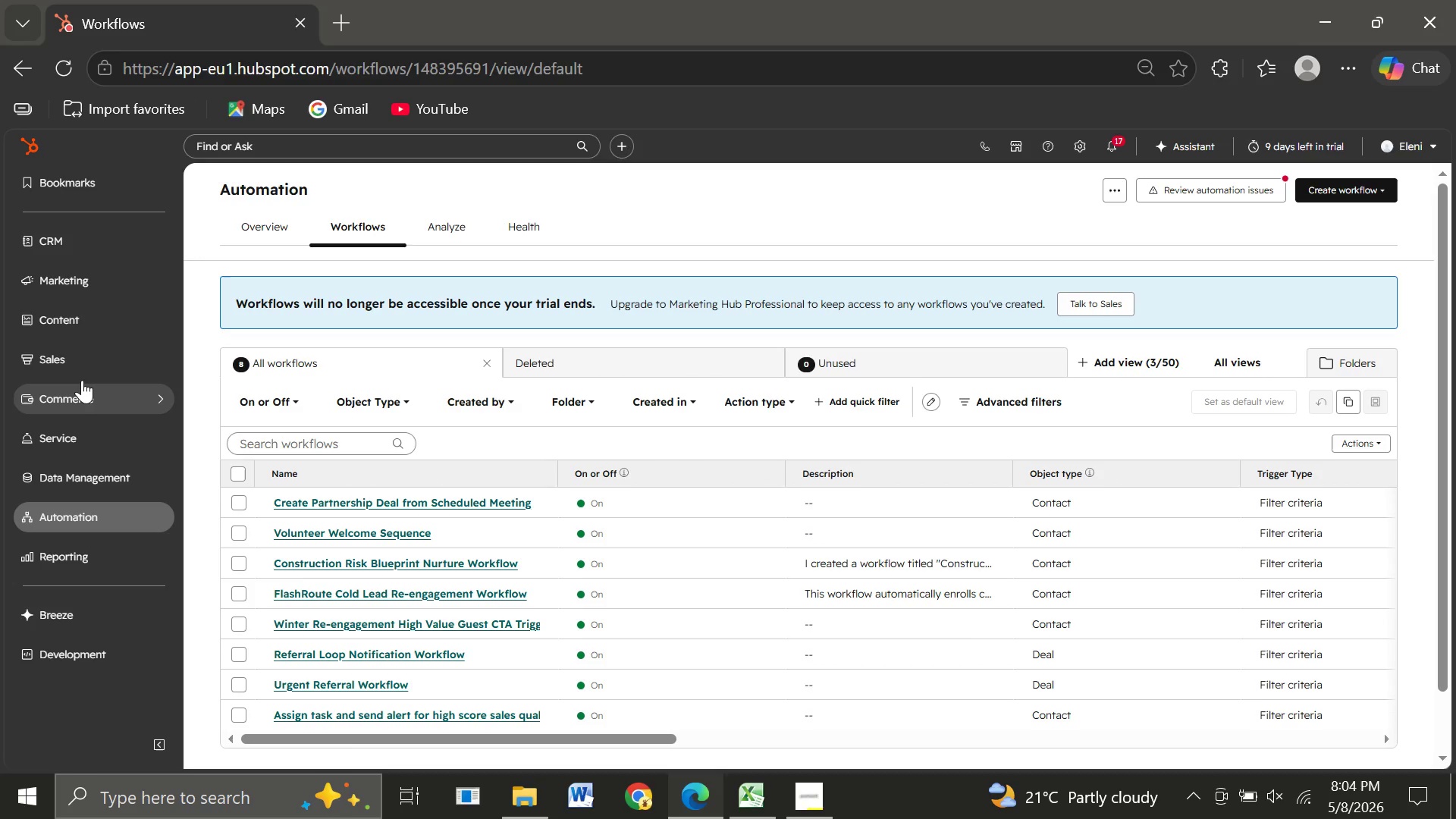 
left_click([118, 549])
 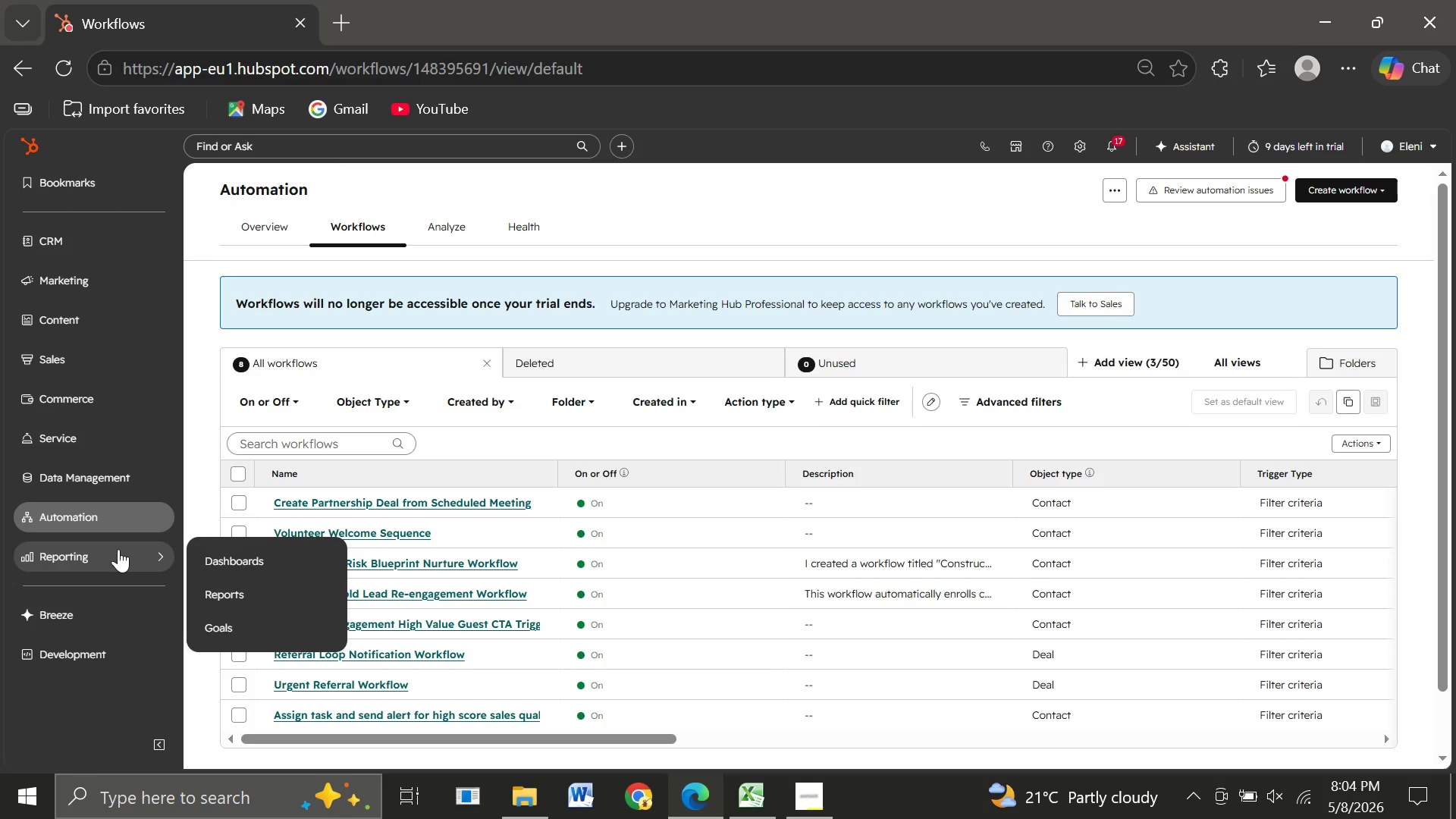 
wait(5.42)
 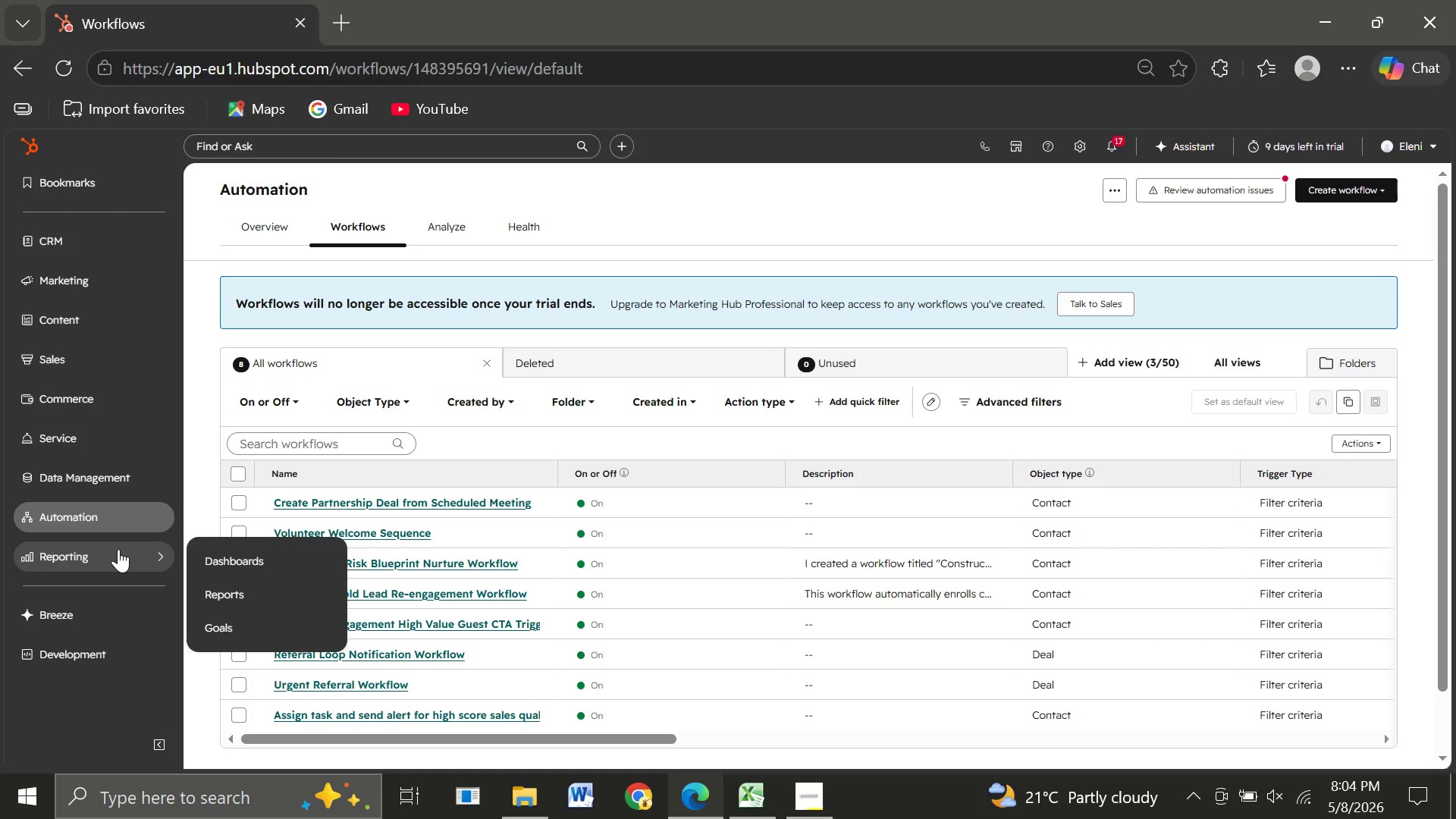 
left_click([239, 551])
 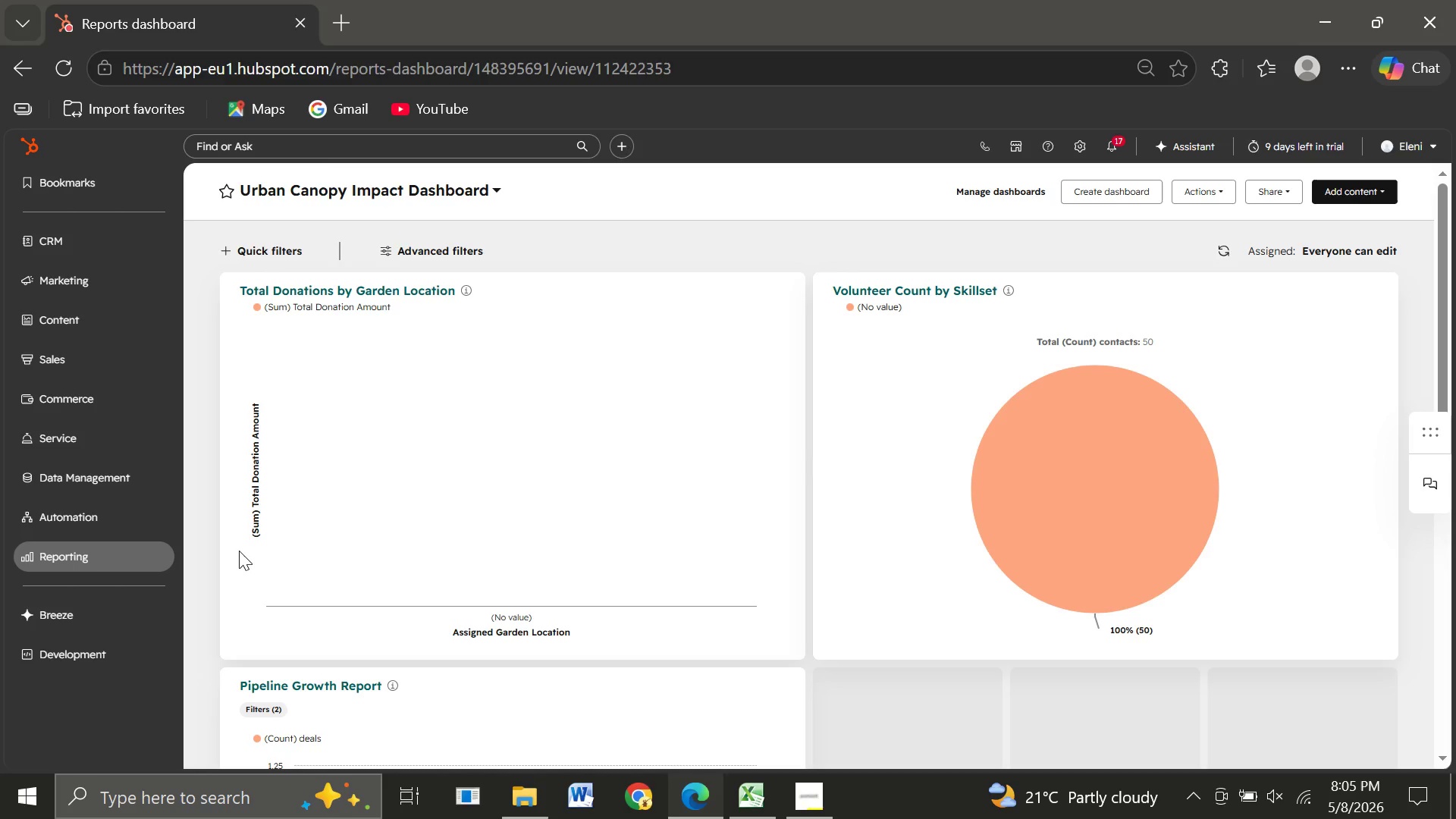 
wait(19.22)
 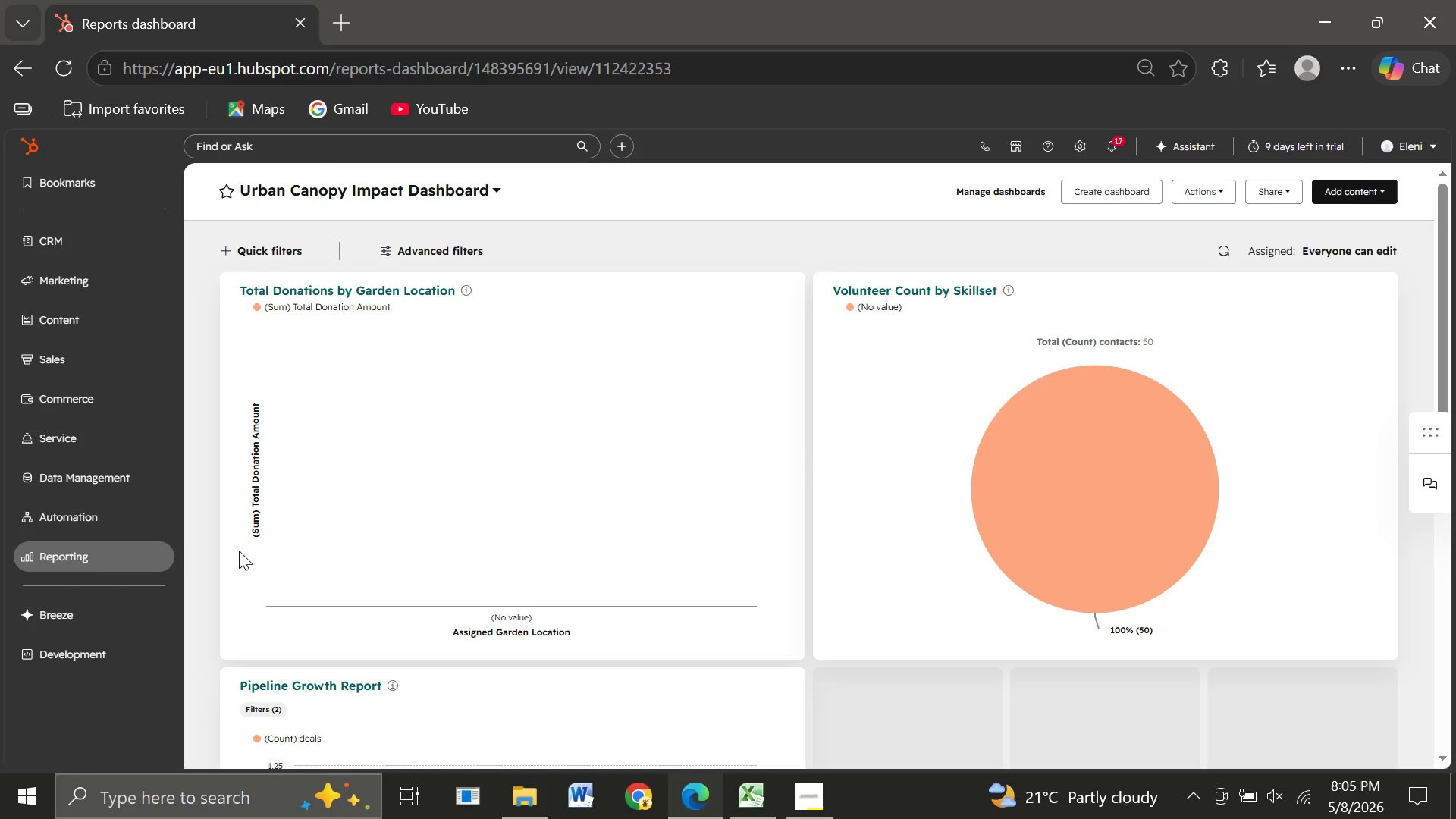 
left_click([67, 236])
 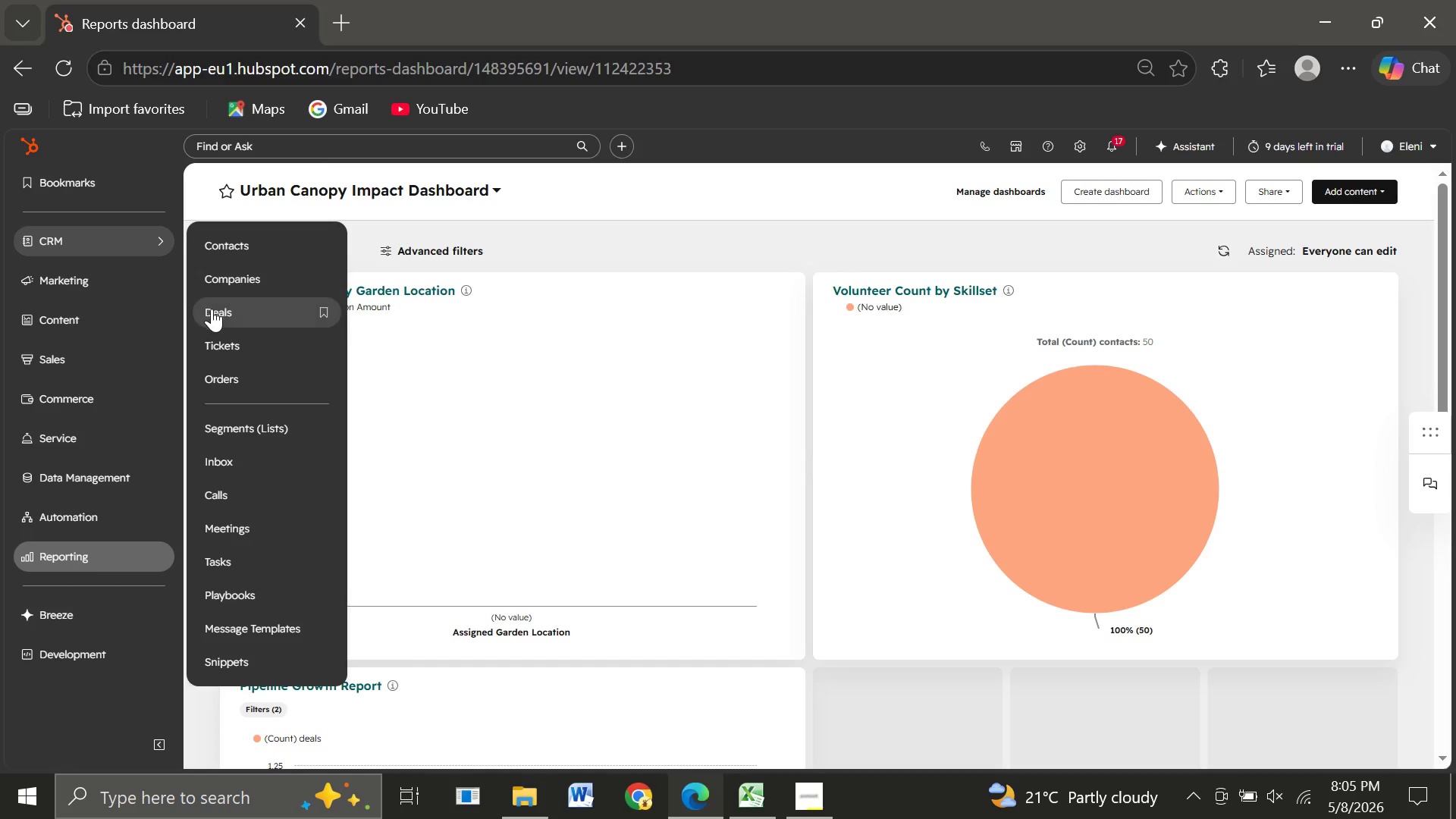 
left_click([212, 309])
 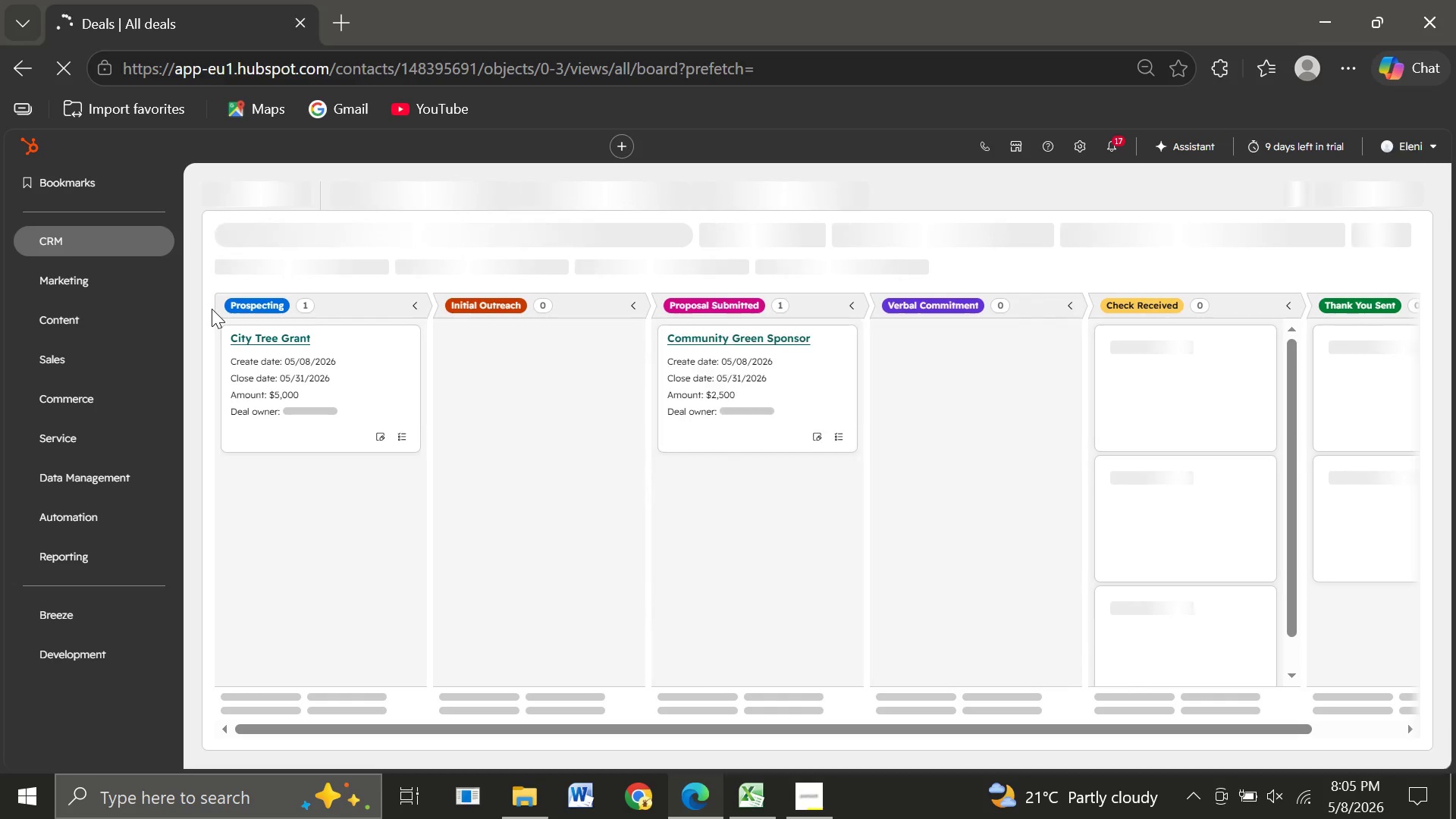 
wait(19.62)
 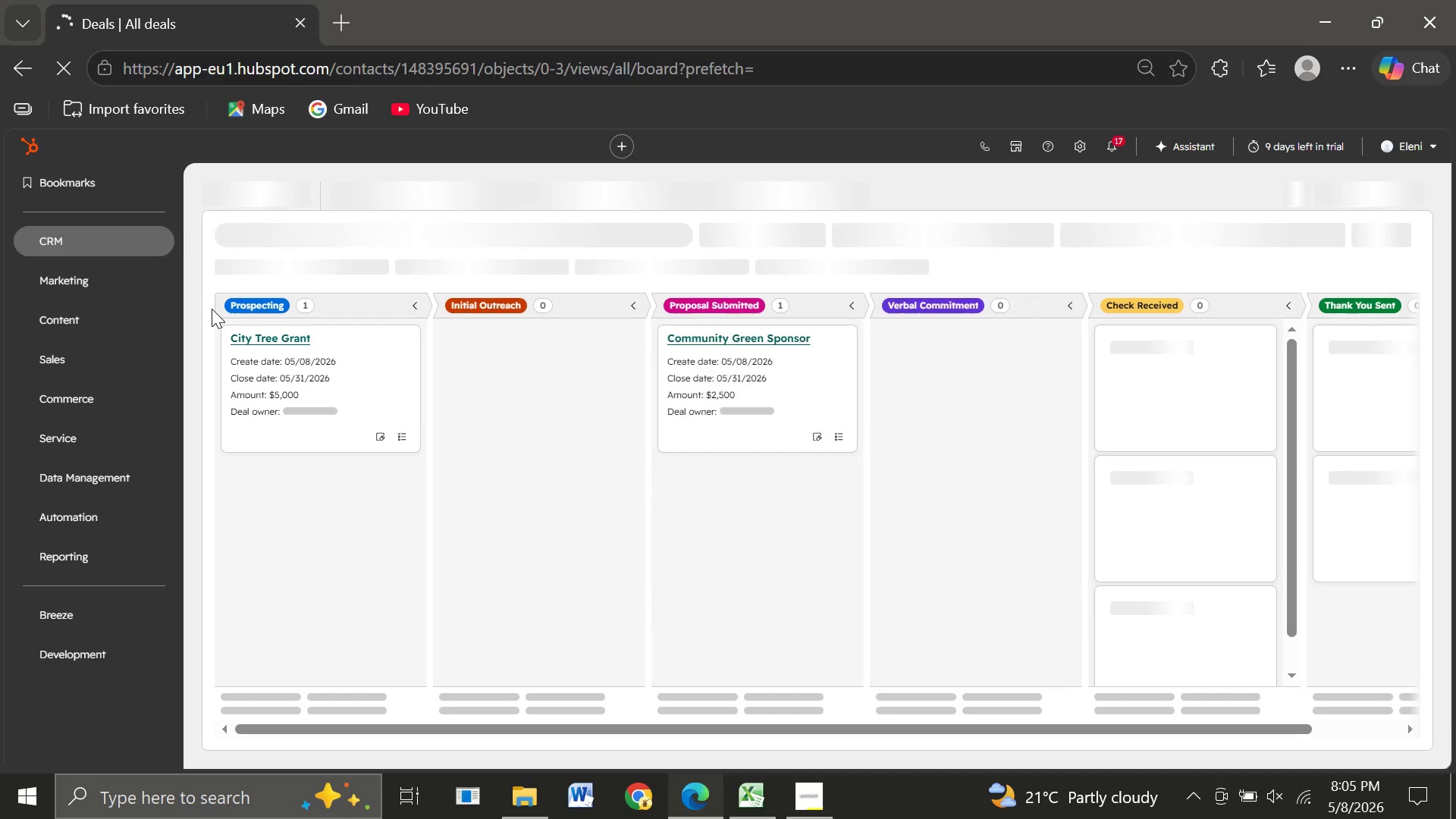 
left_click([987, 231])
 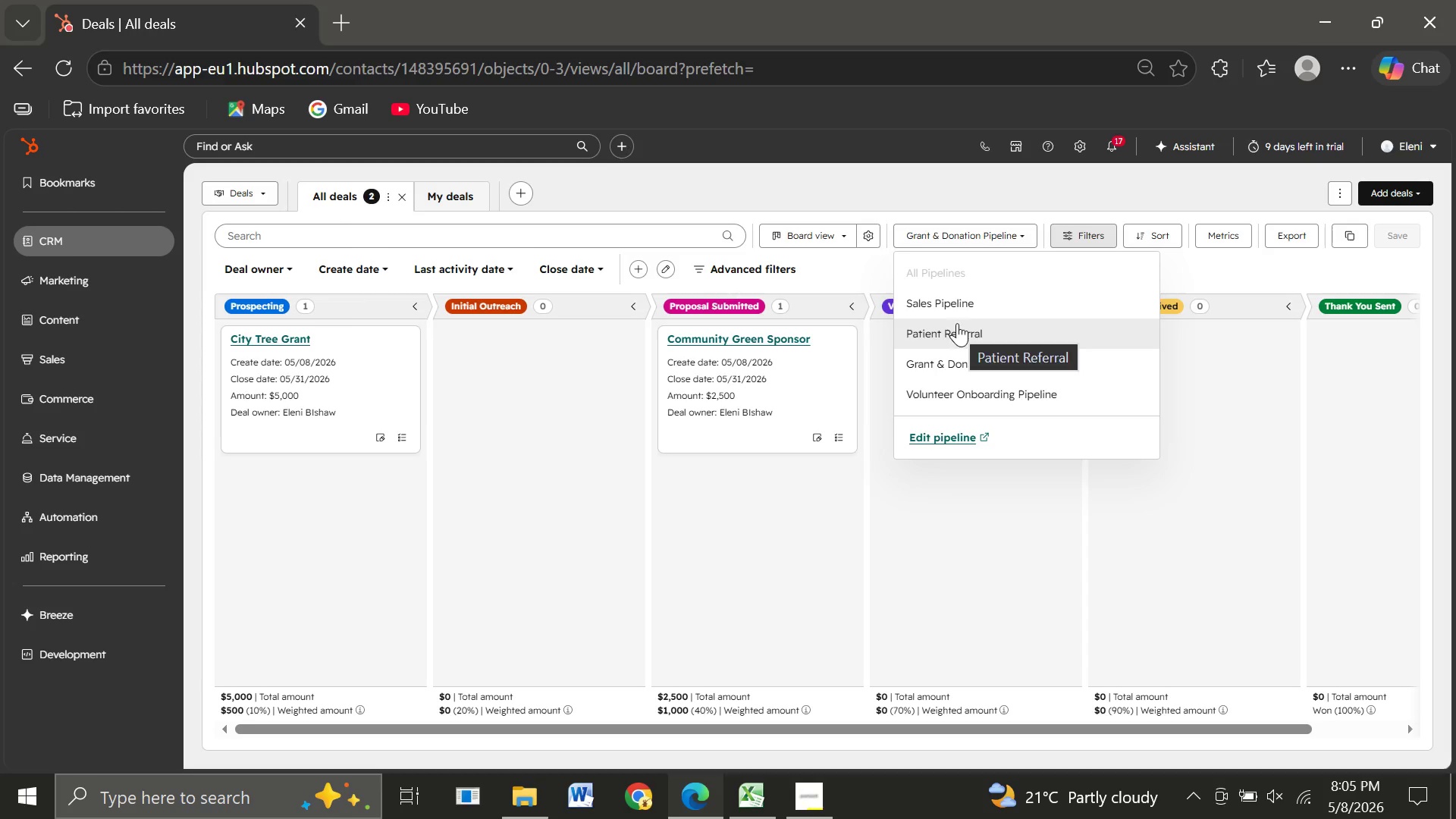 
wait(14.48)
 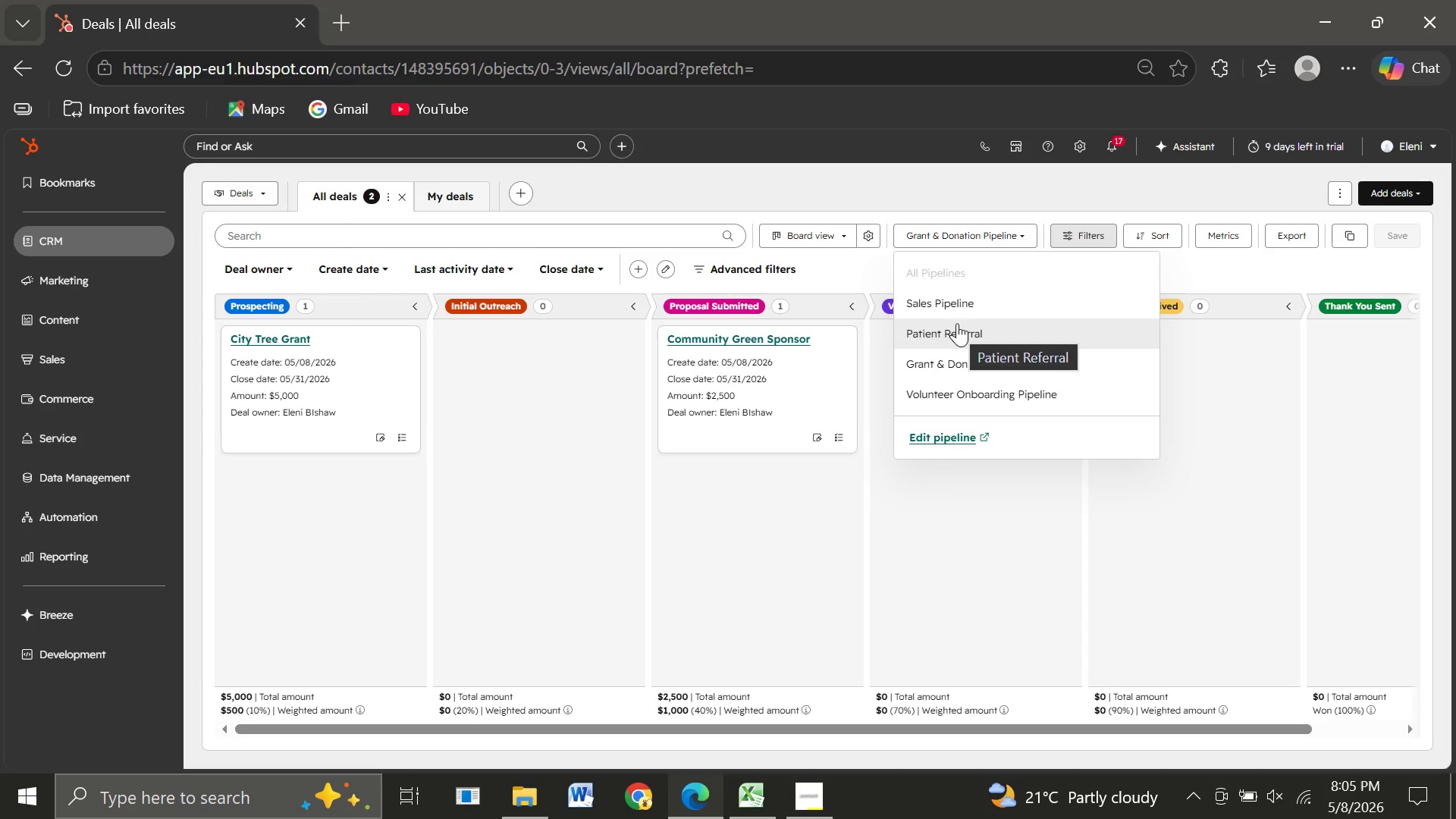 
left_click([878, 505])
 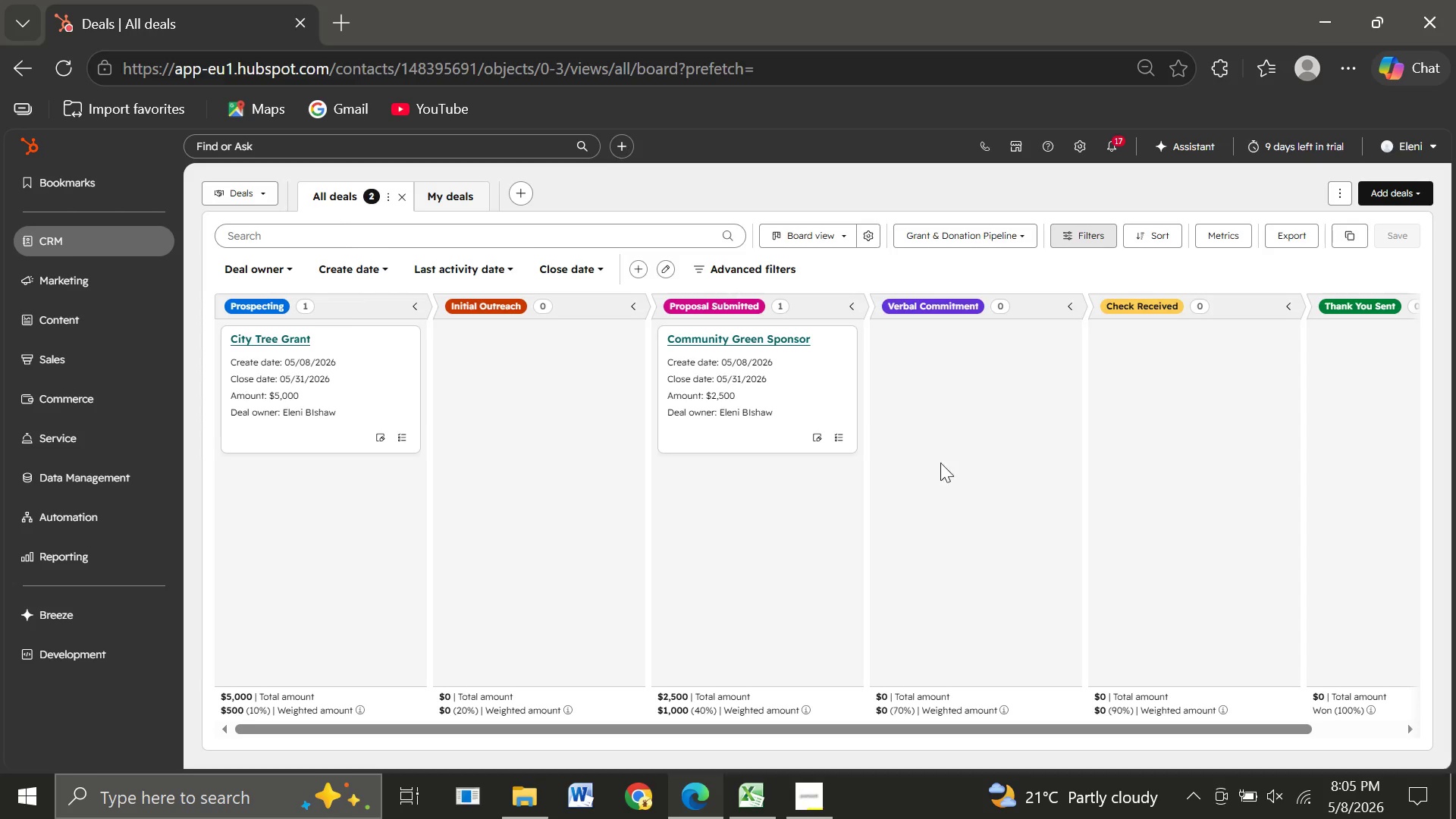 
wait(7.03)
 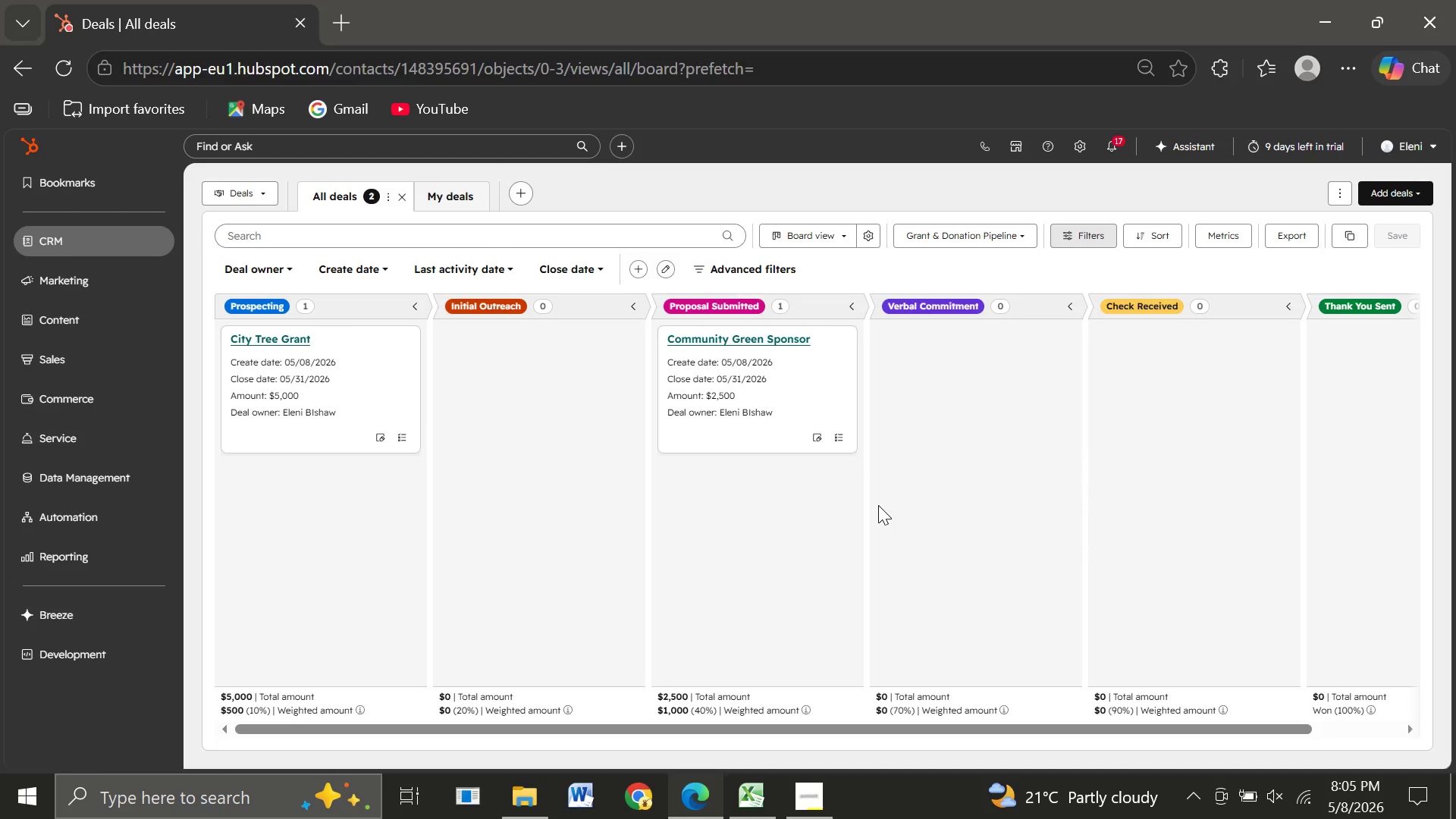 
left_click([1005, 237])
 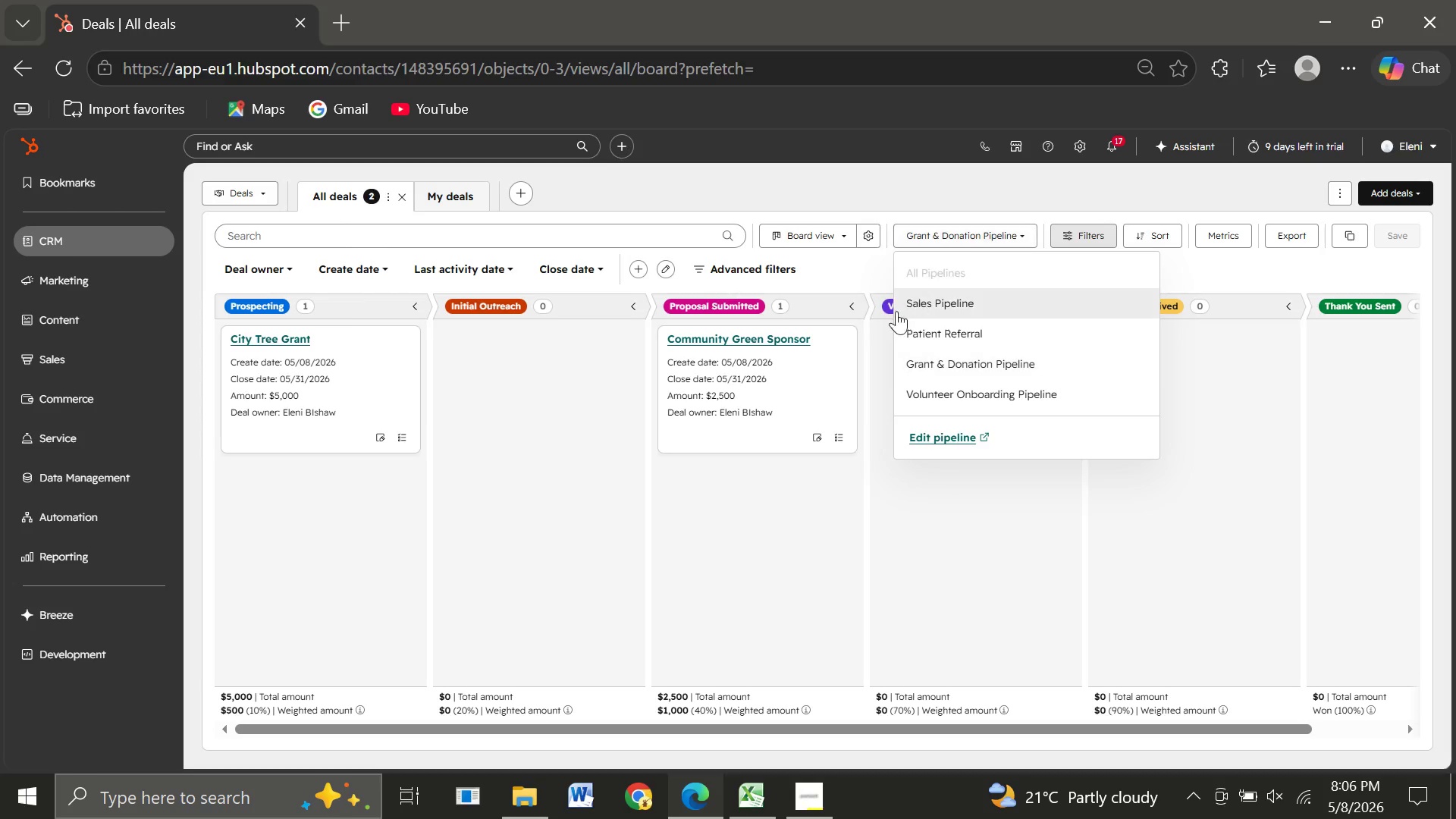 
wait(5.99)
 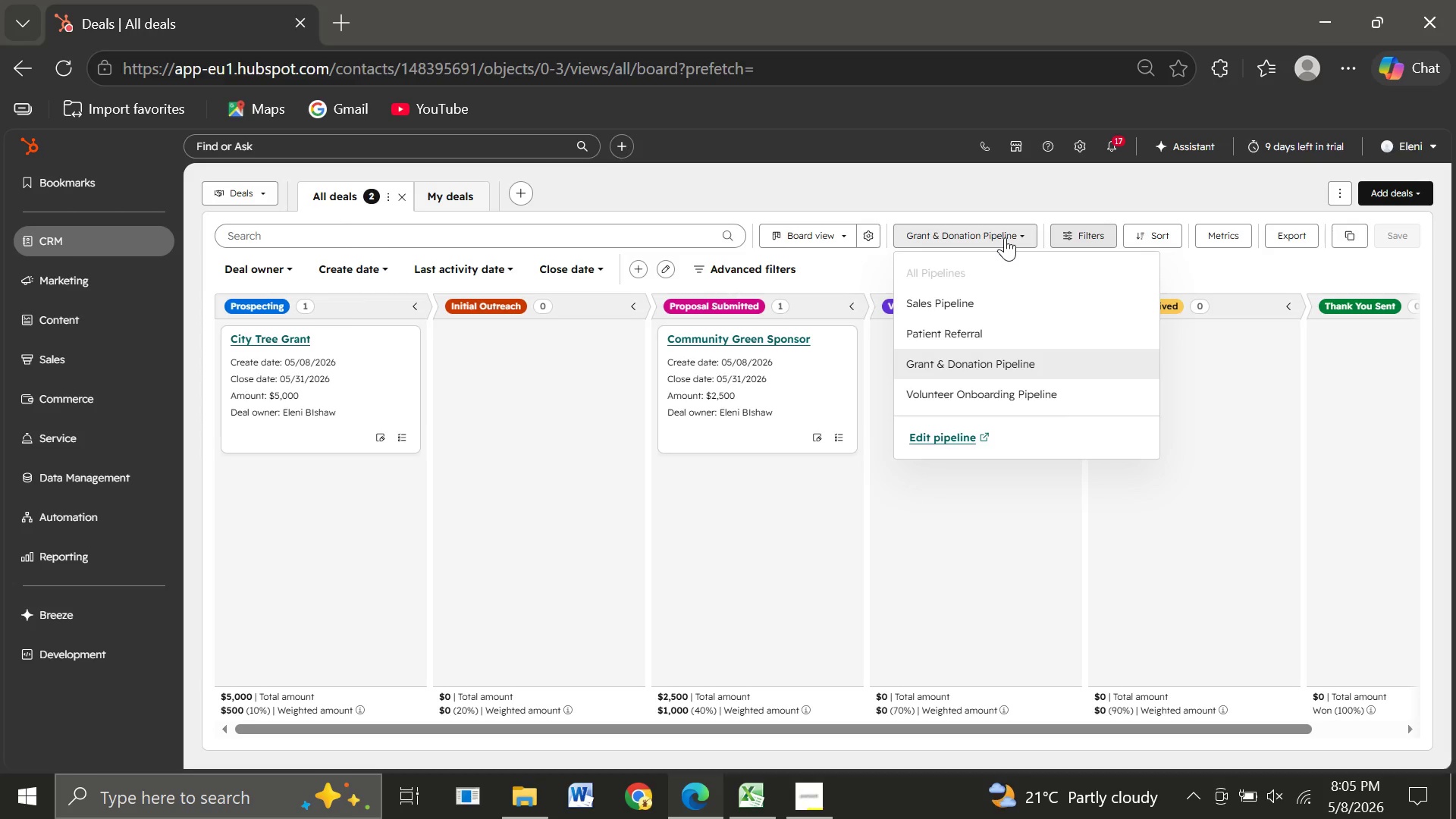 
left_click([743, 547])
 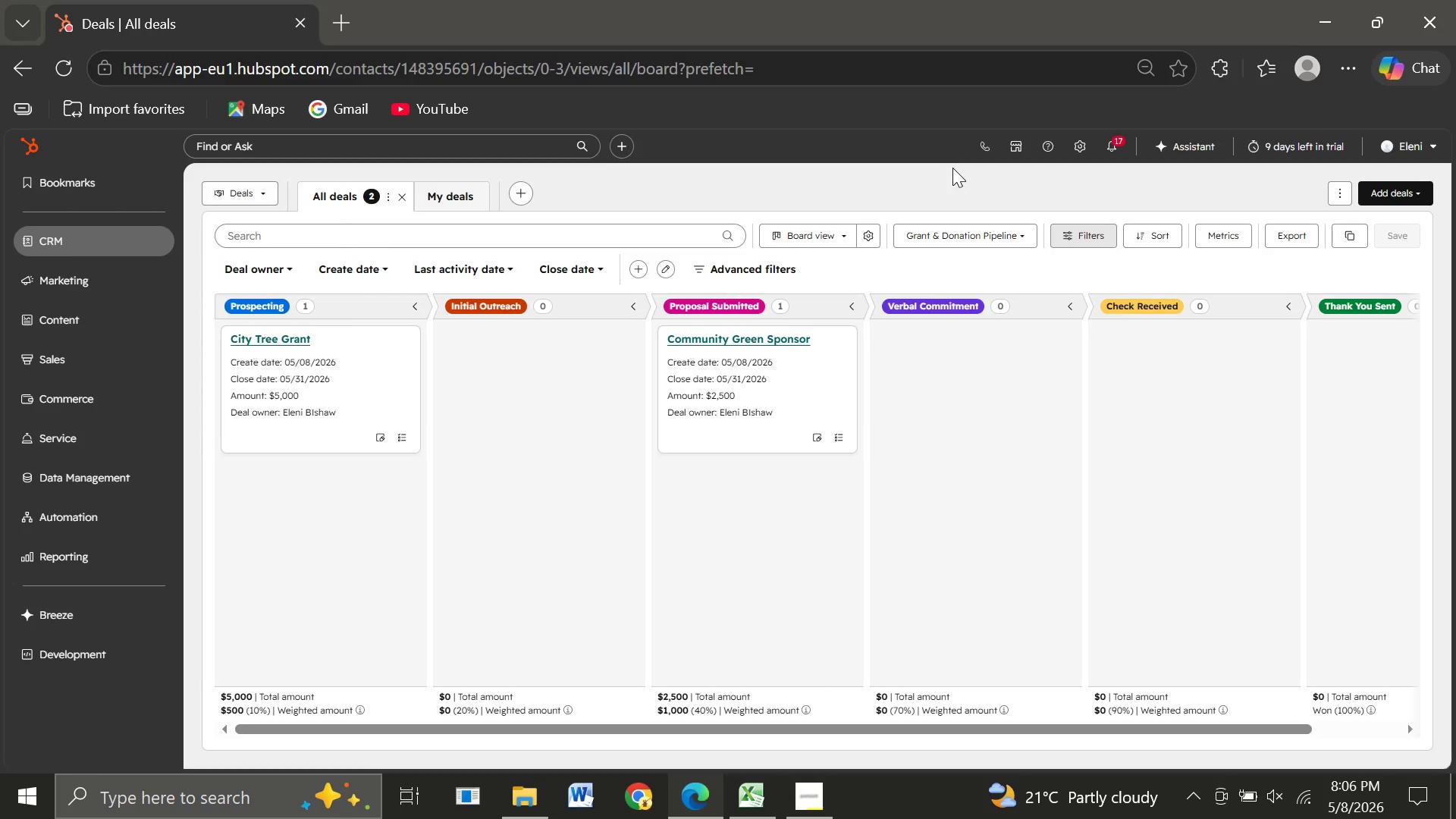 
wait(12.62)
 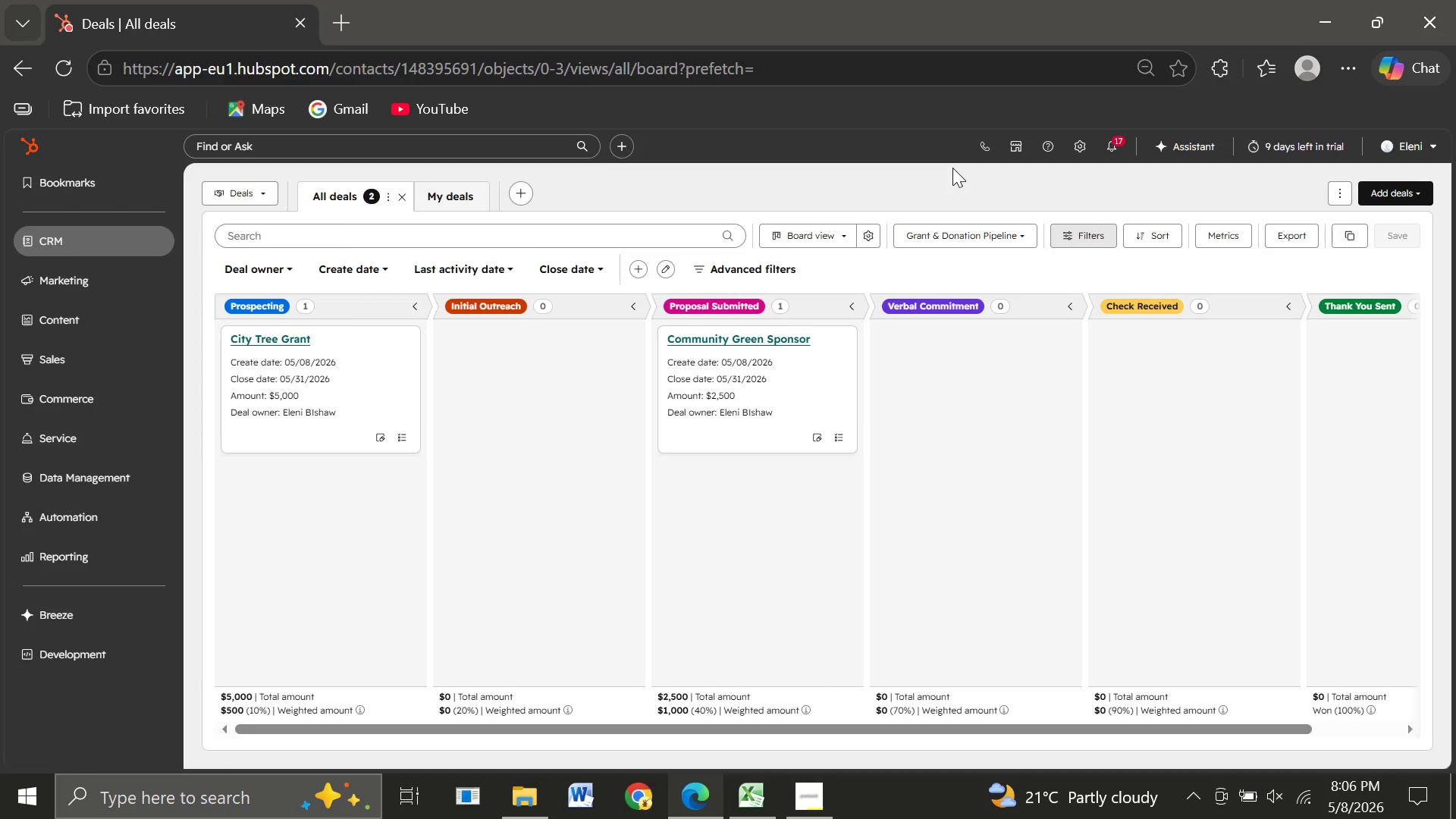 
left_click([1084, 142])
 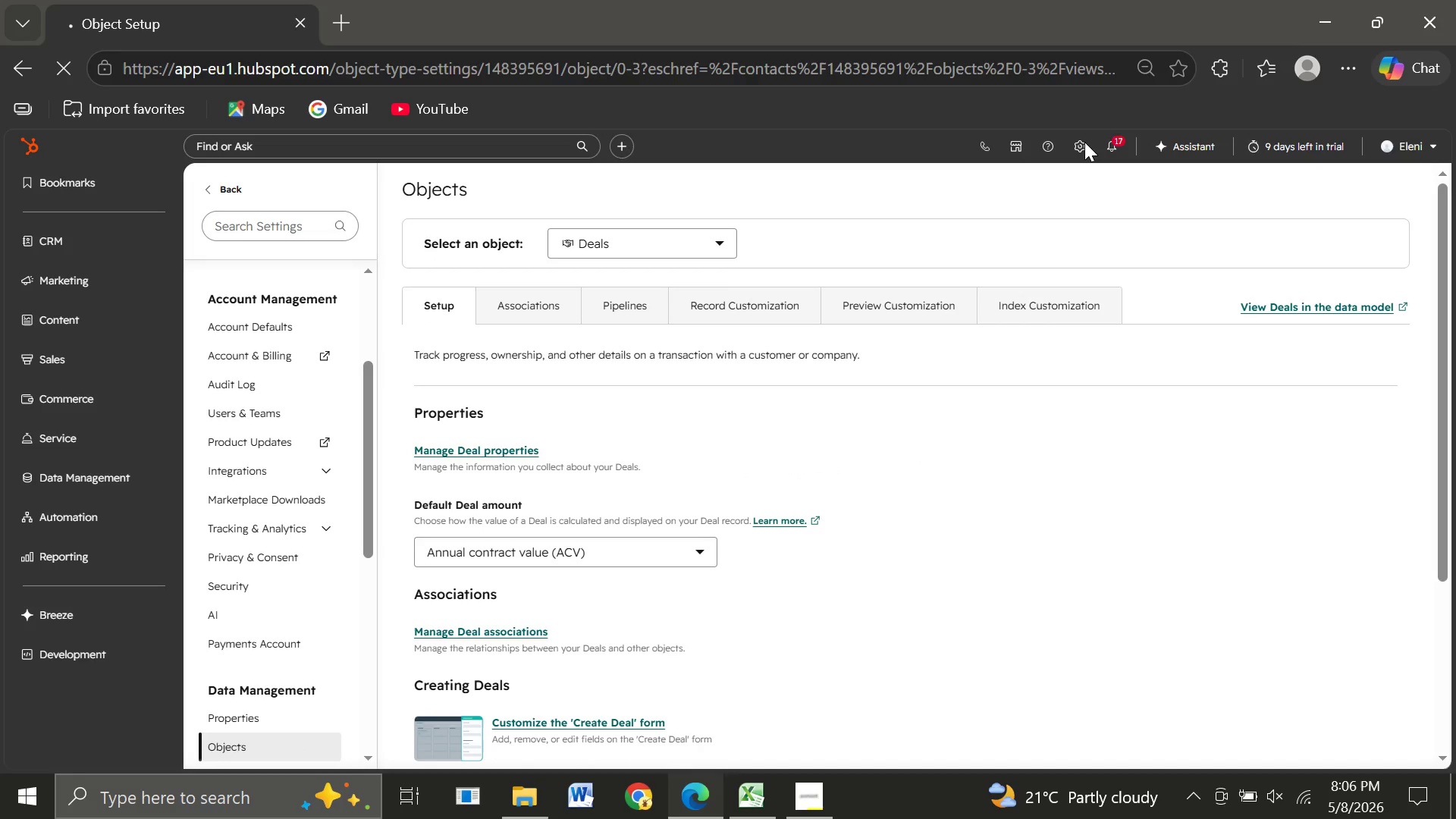 
wait(8.95)
 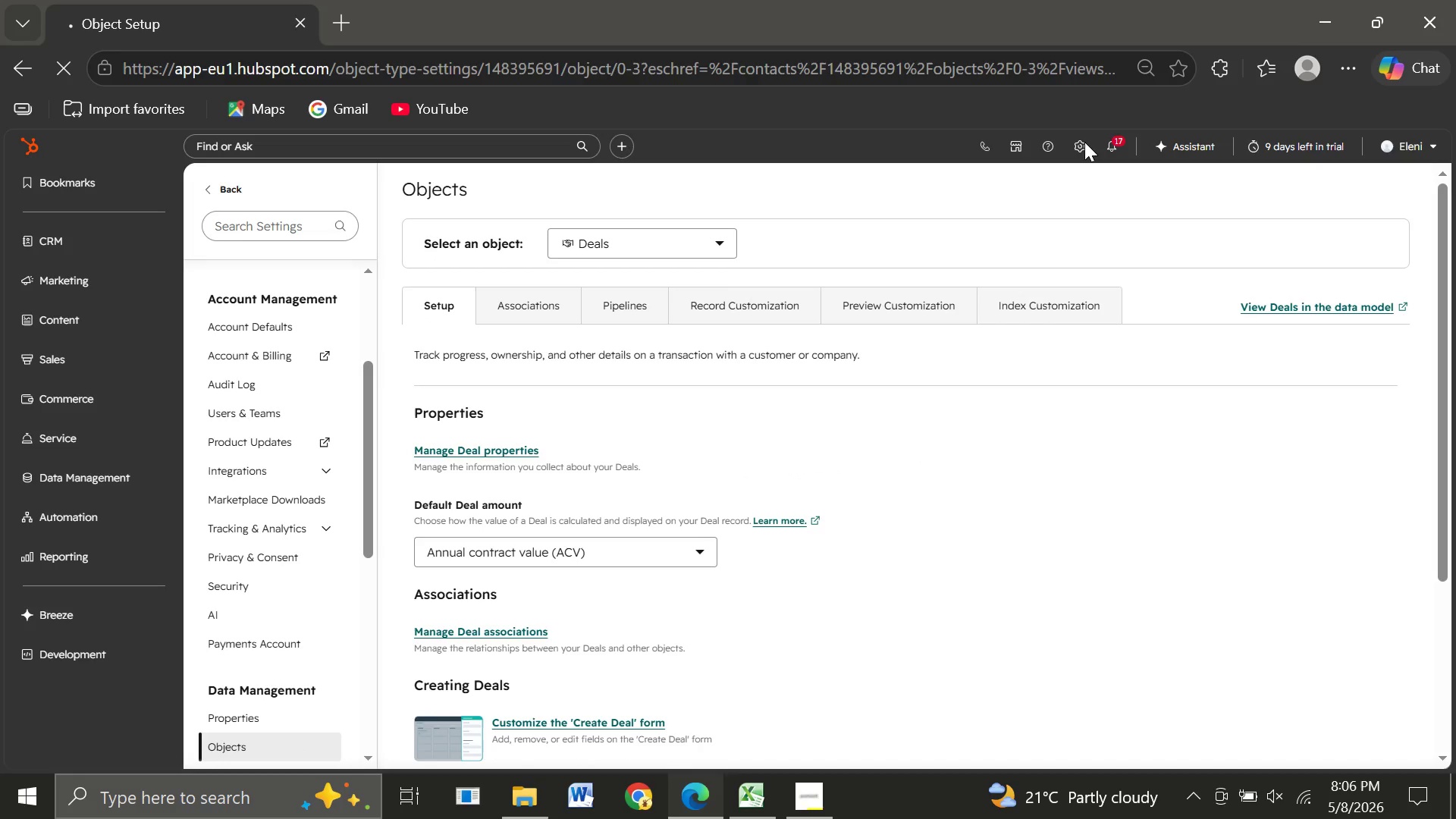 
left_click([639, 294])
 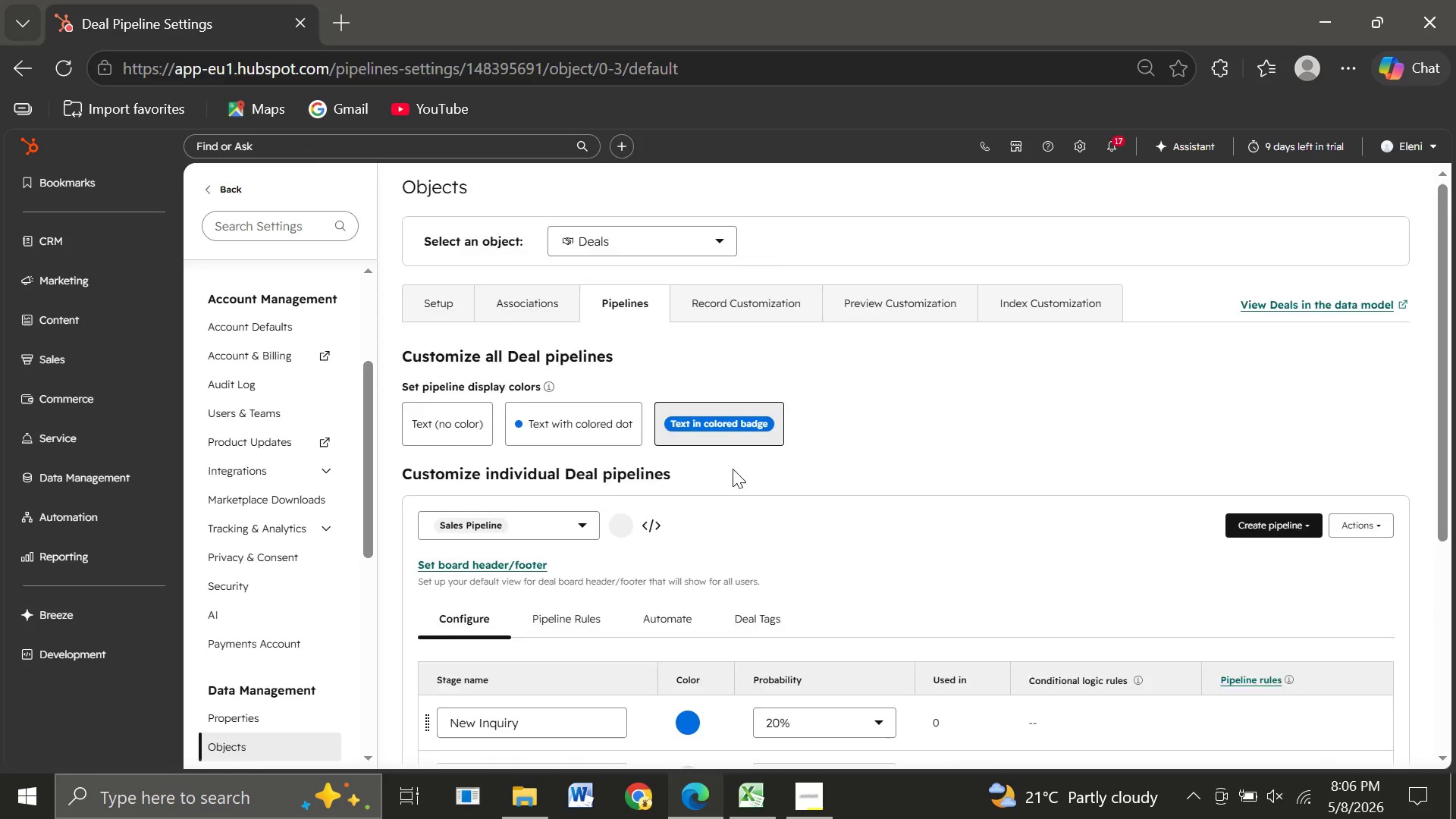 
wait(7.45)
 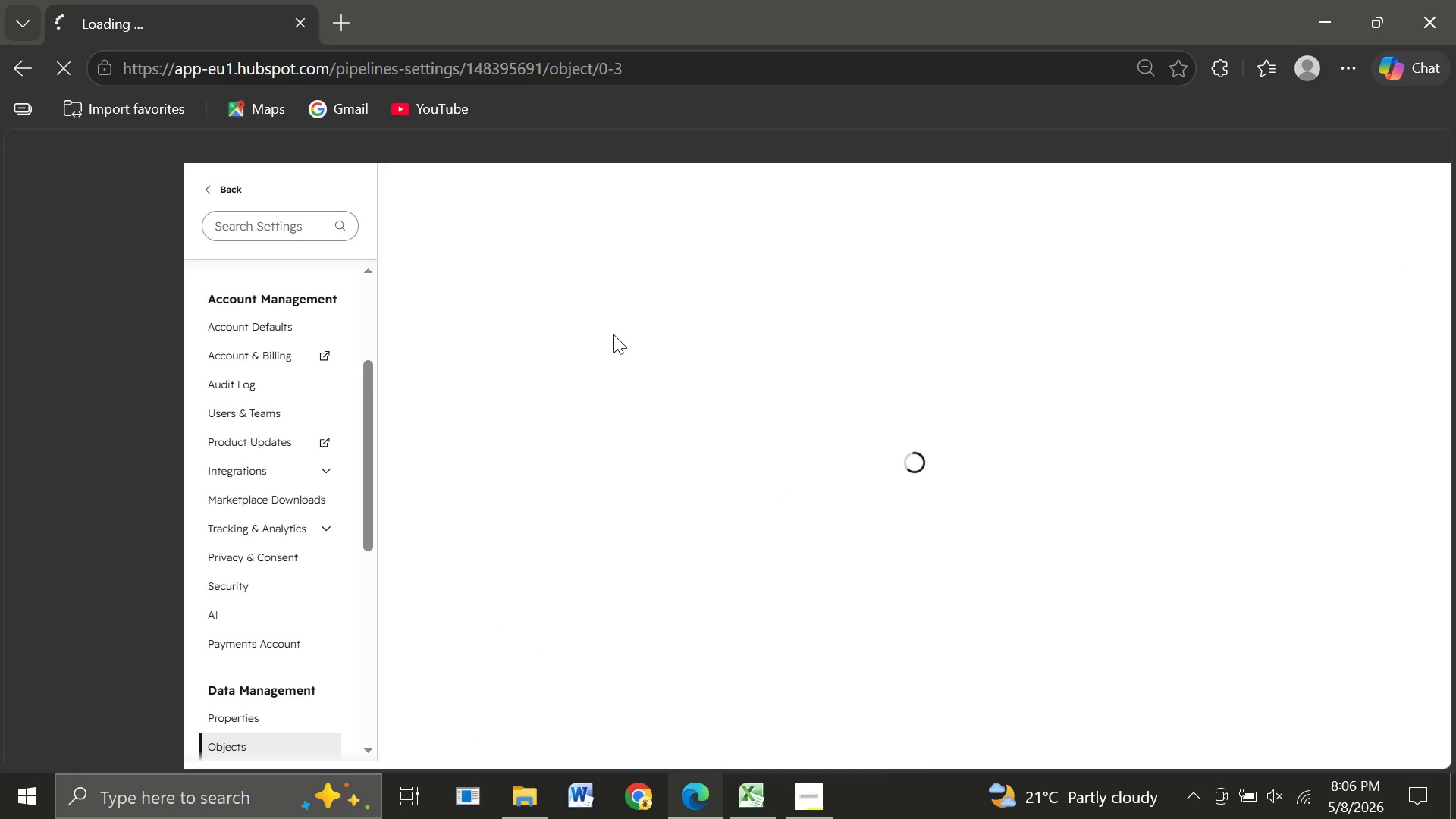 
left_click([583, 340])
 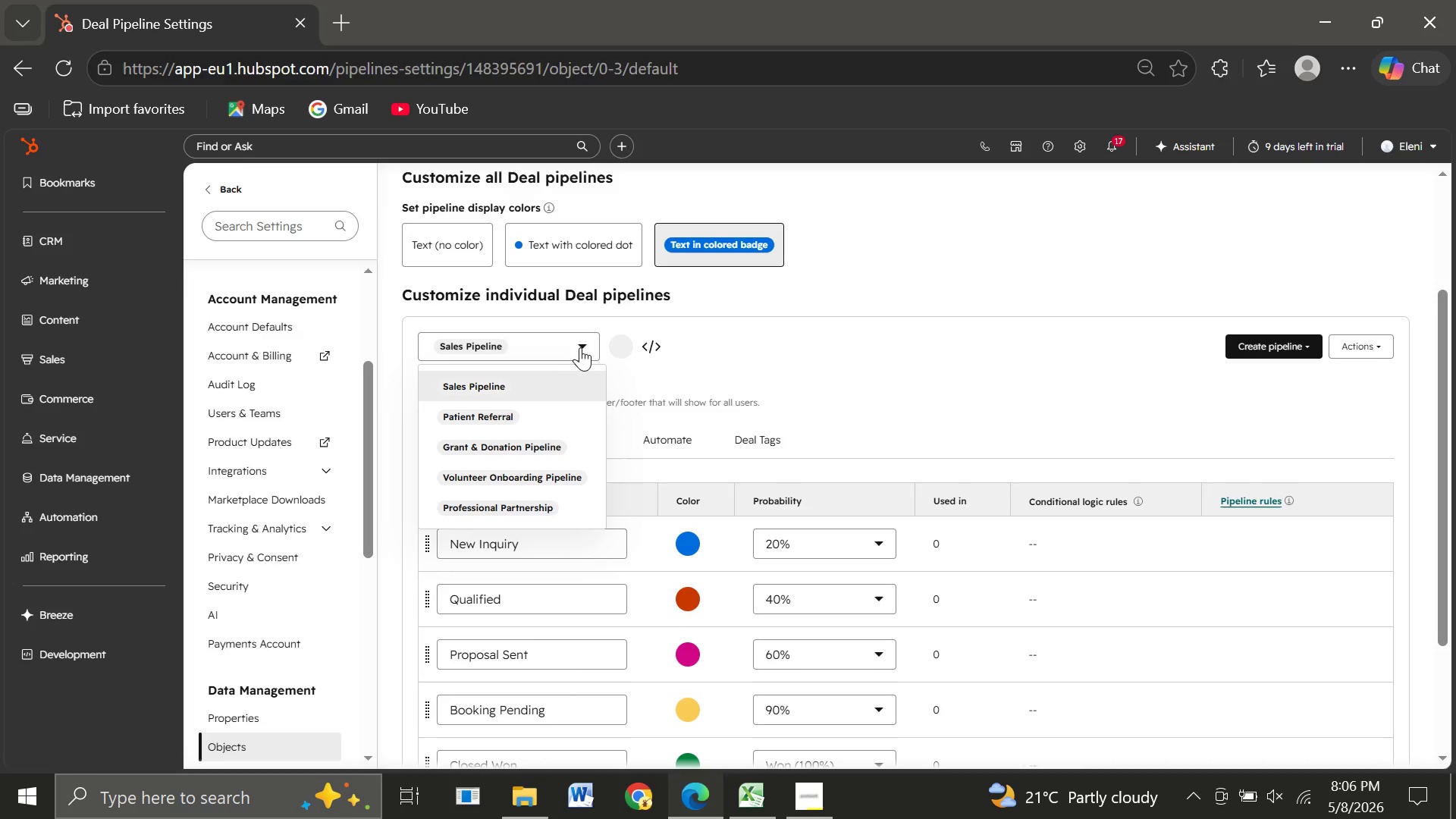 
wait(6.61)
 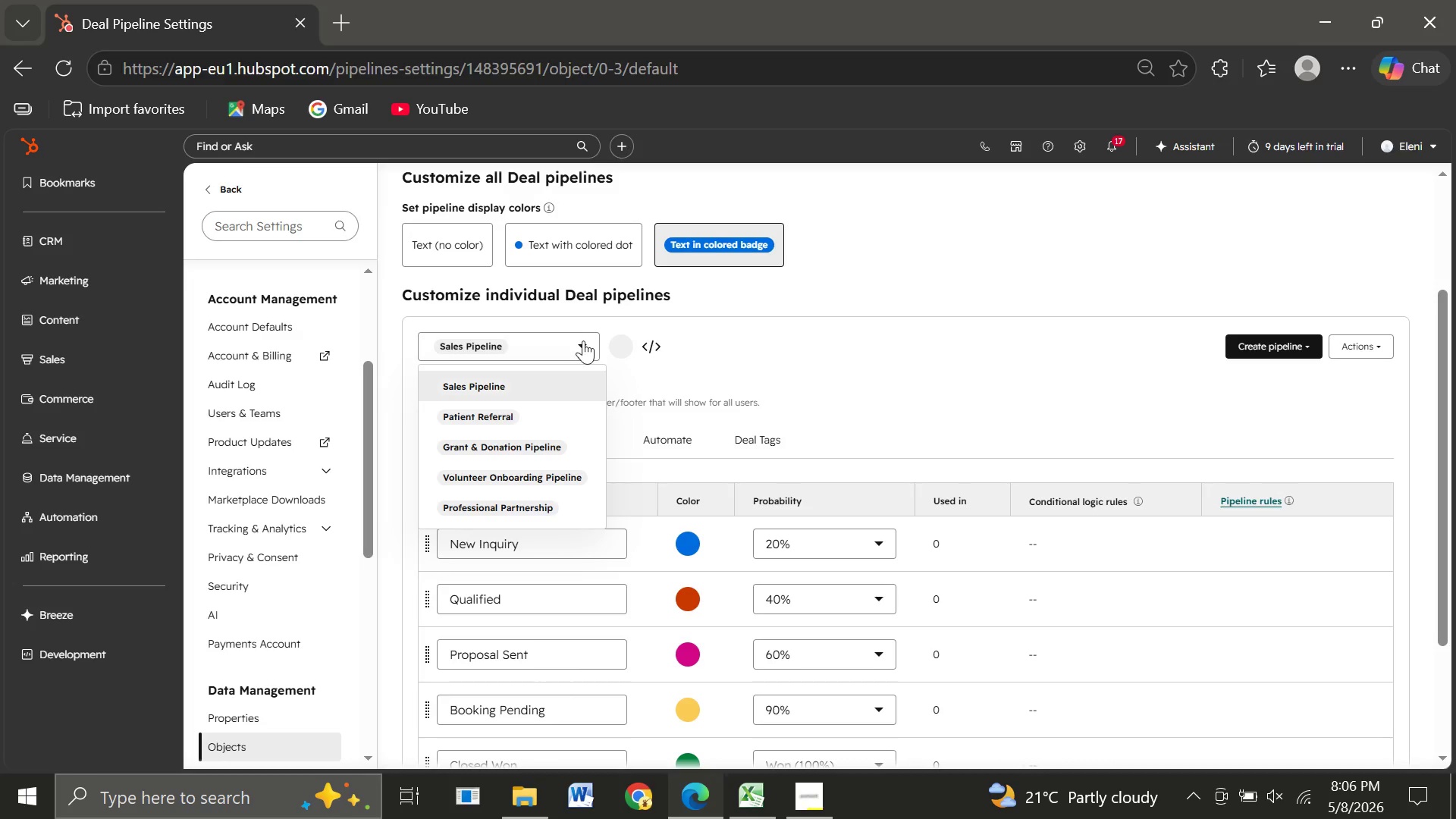 
left_click([512, 496])
 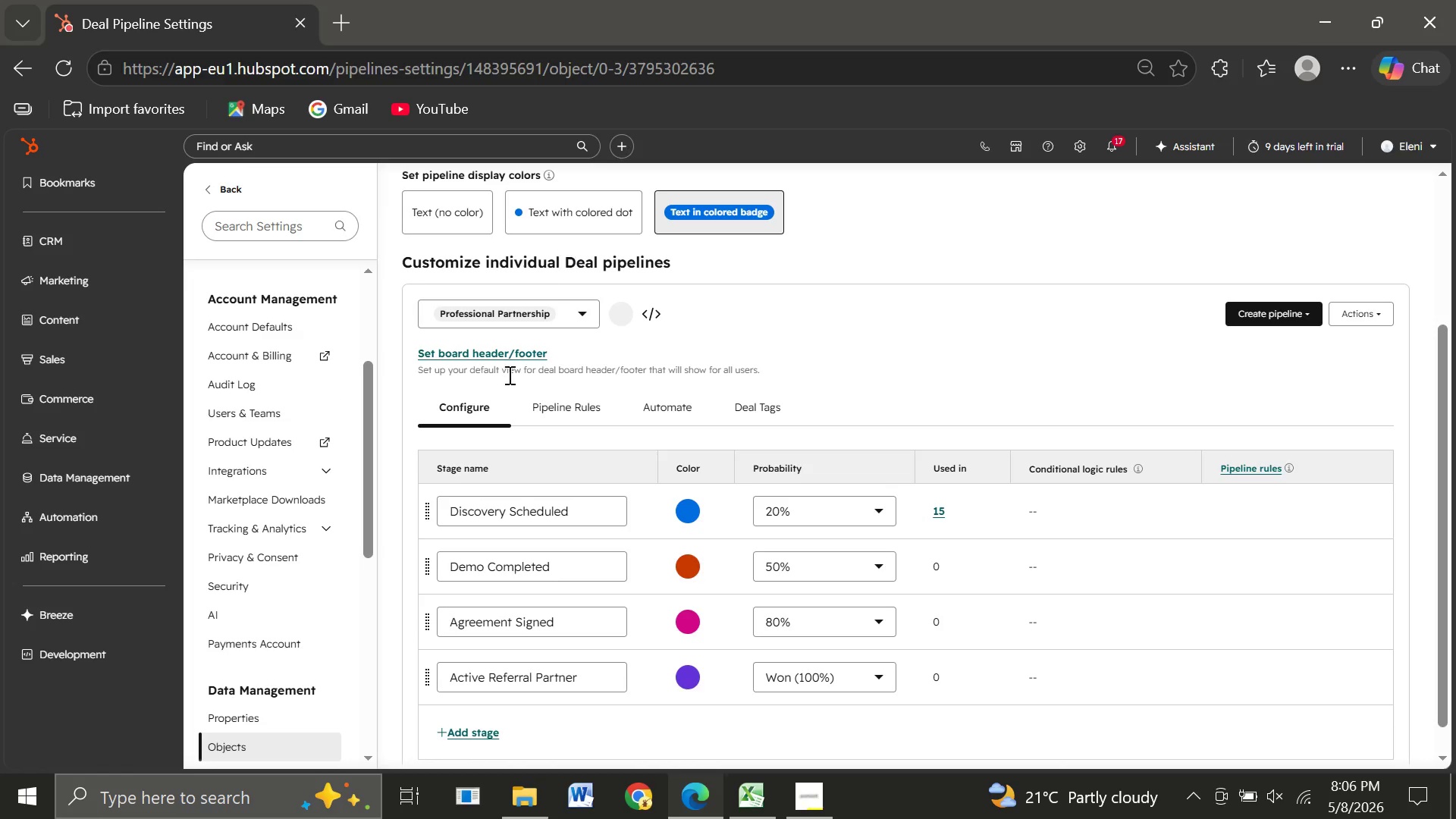 
wait(13.45)
 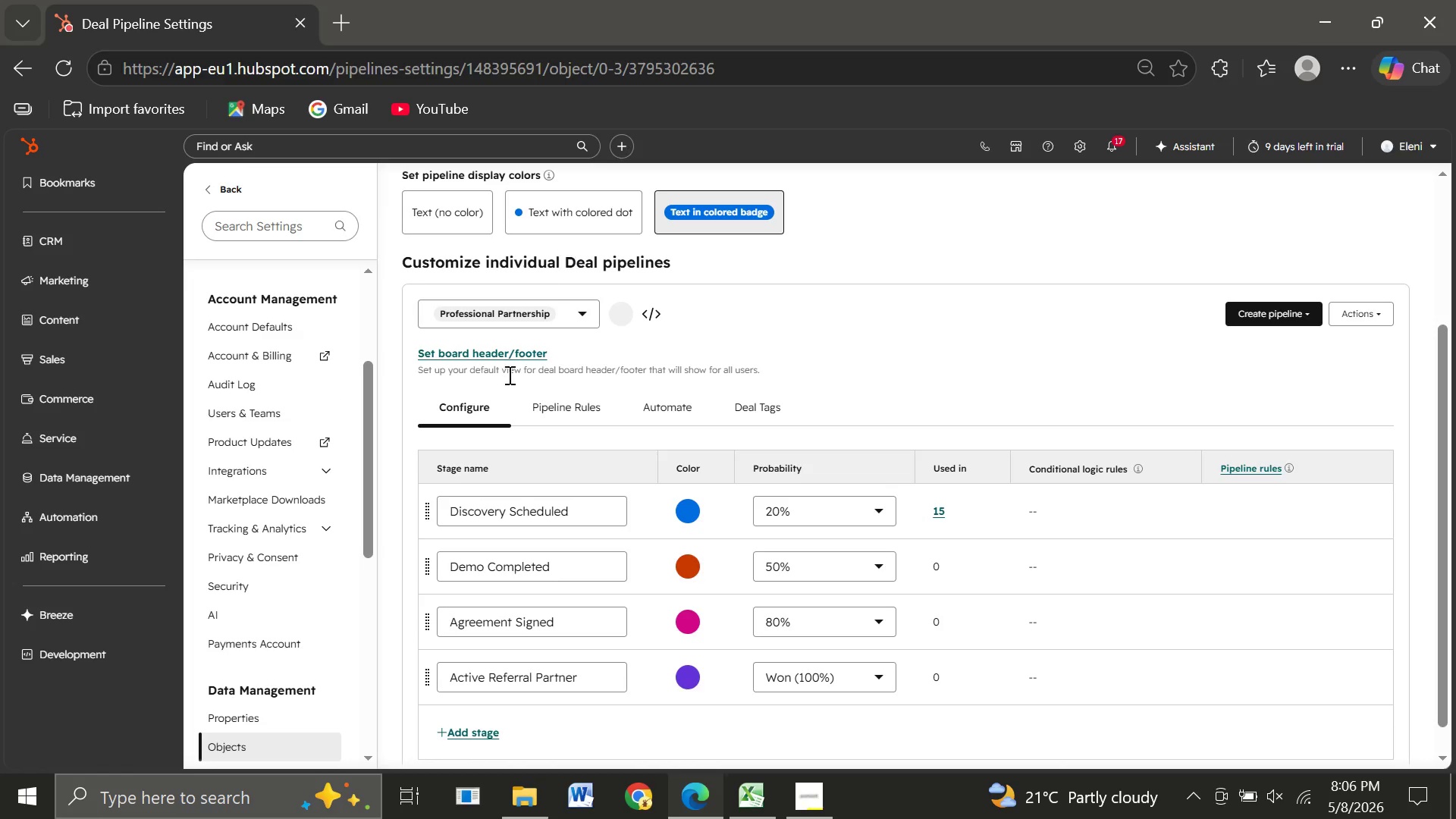 
left_click([104, 237])
 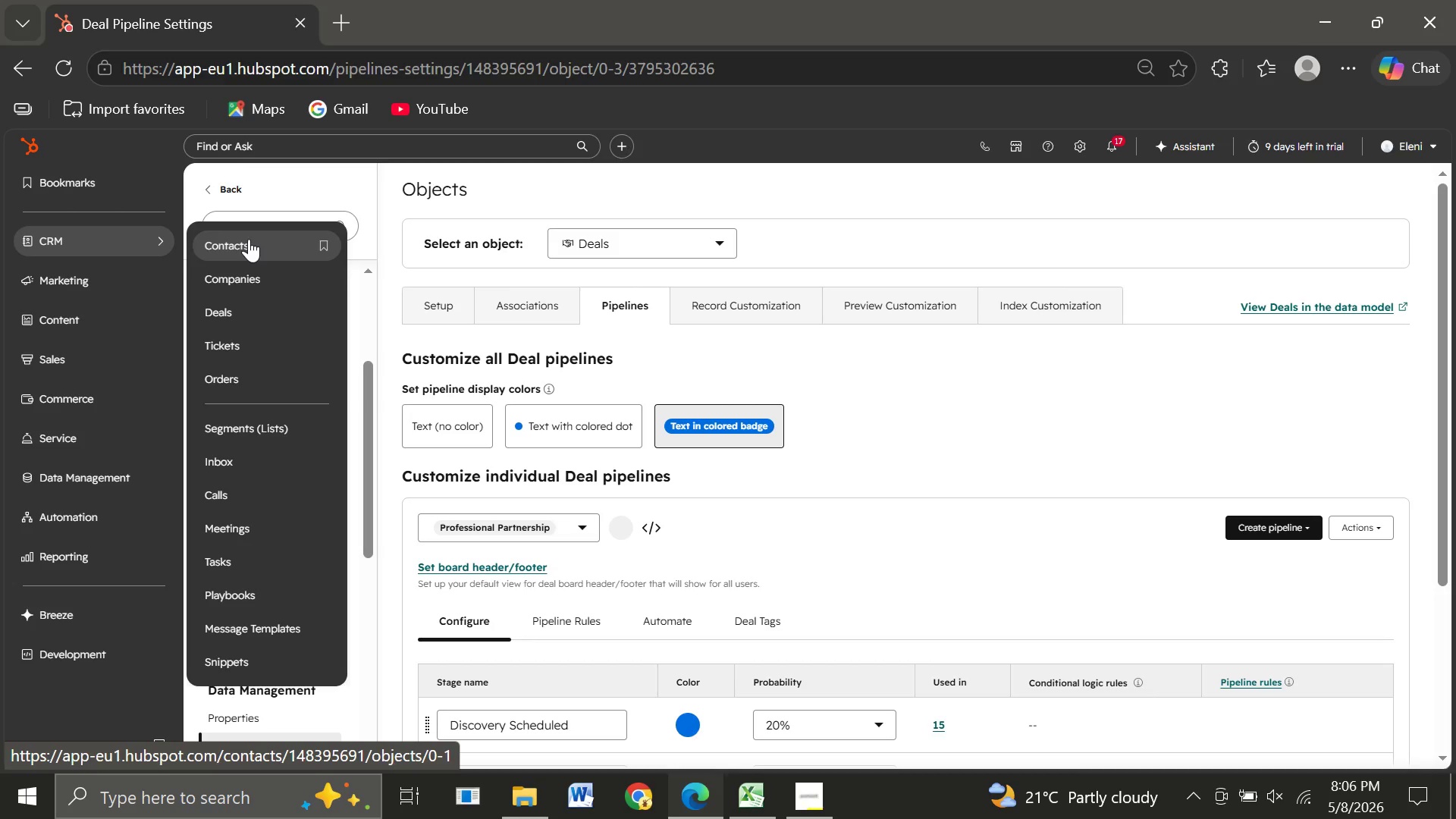 
left_click([249, 239])
 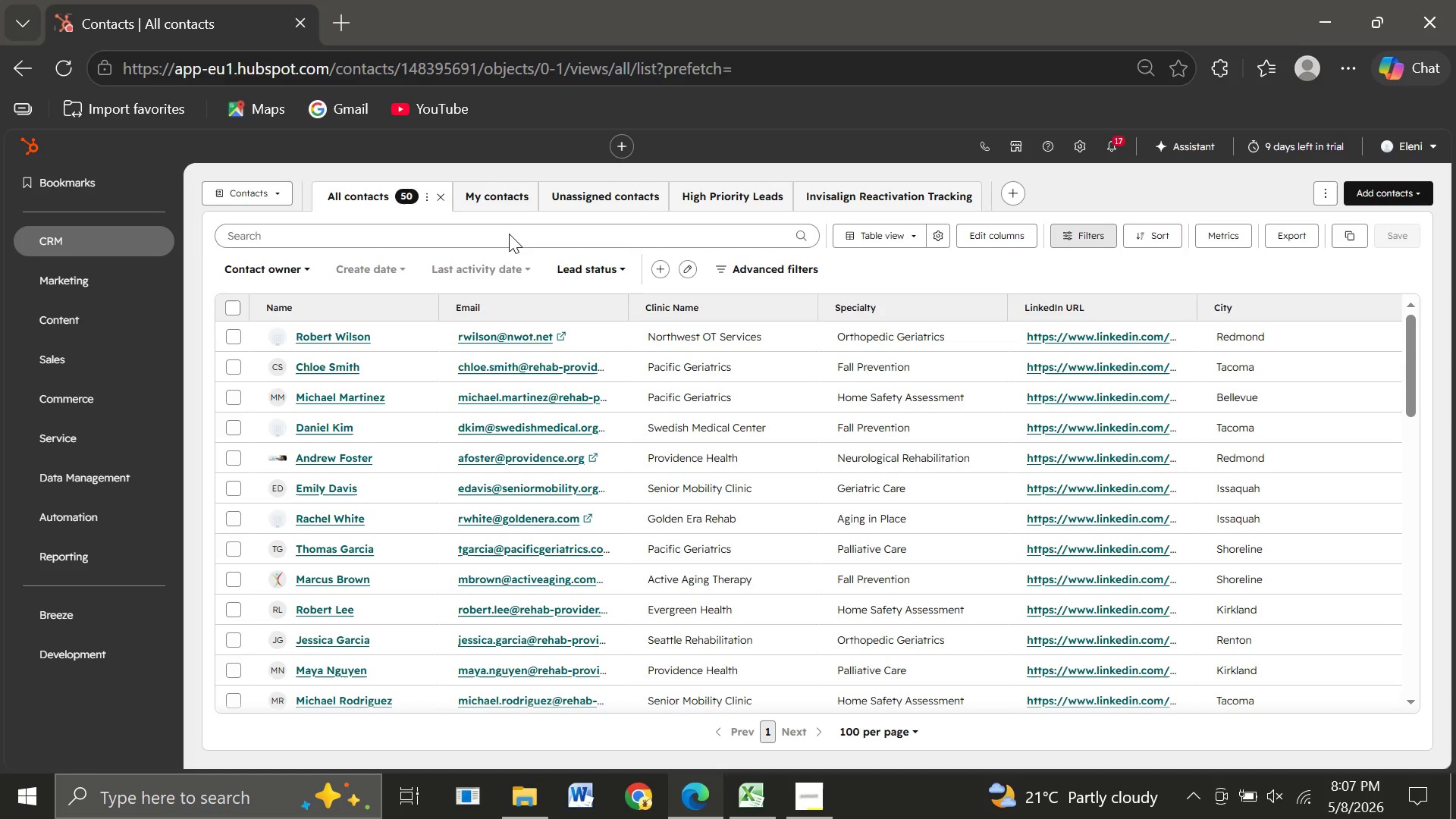 
wait(20.89)
 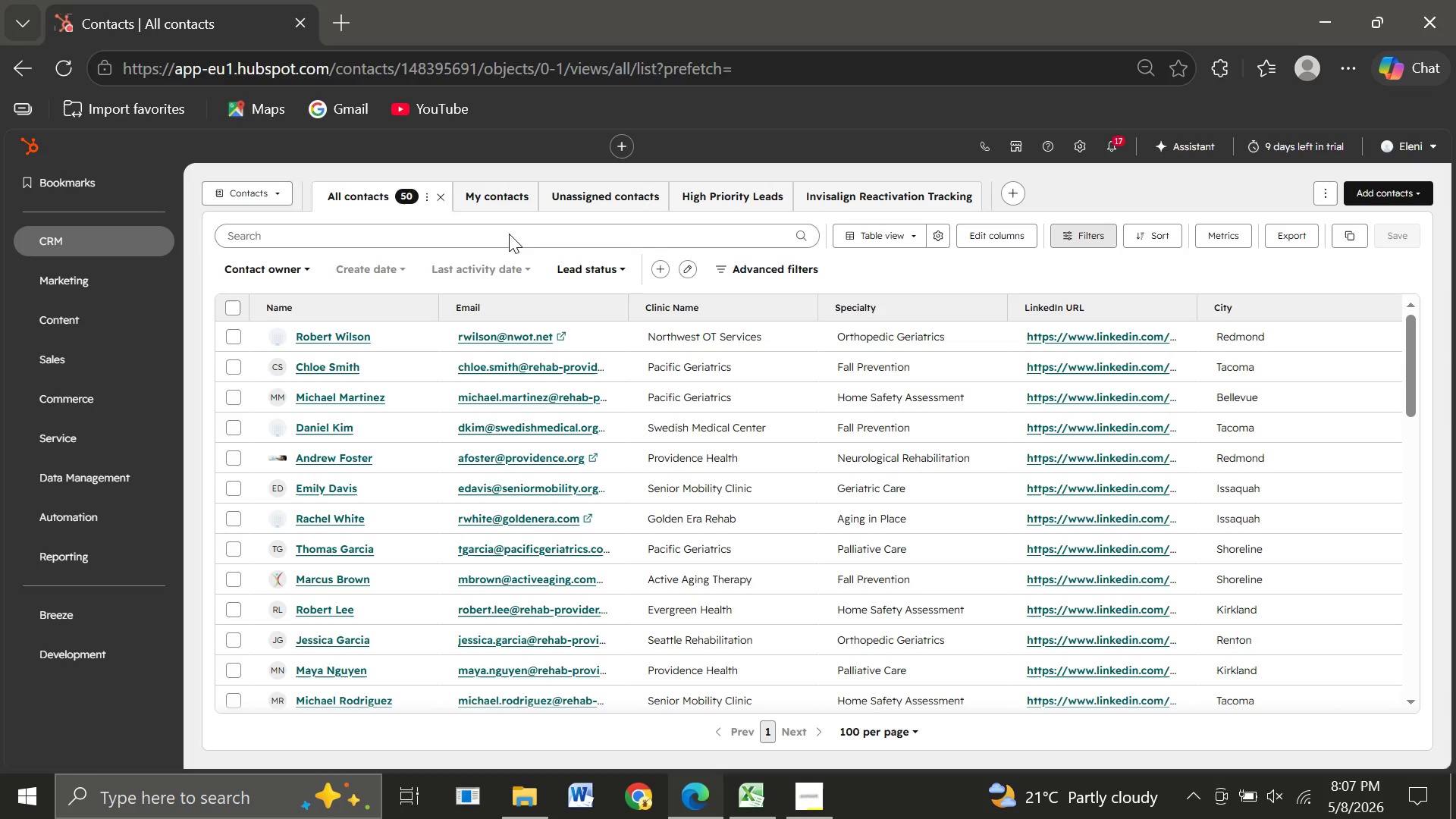 
left_click([278, 190])
 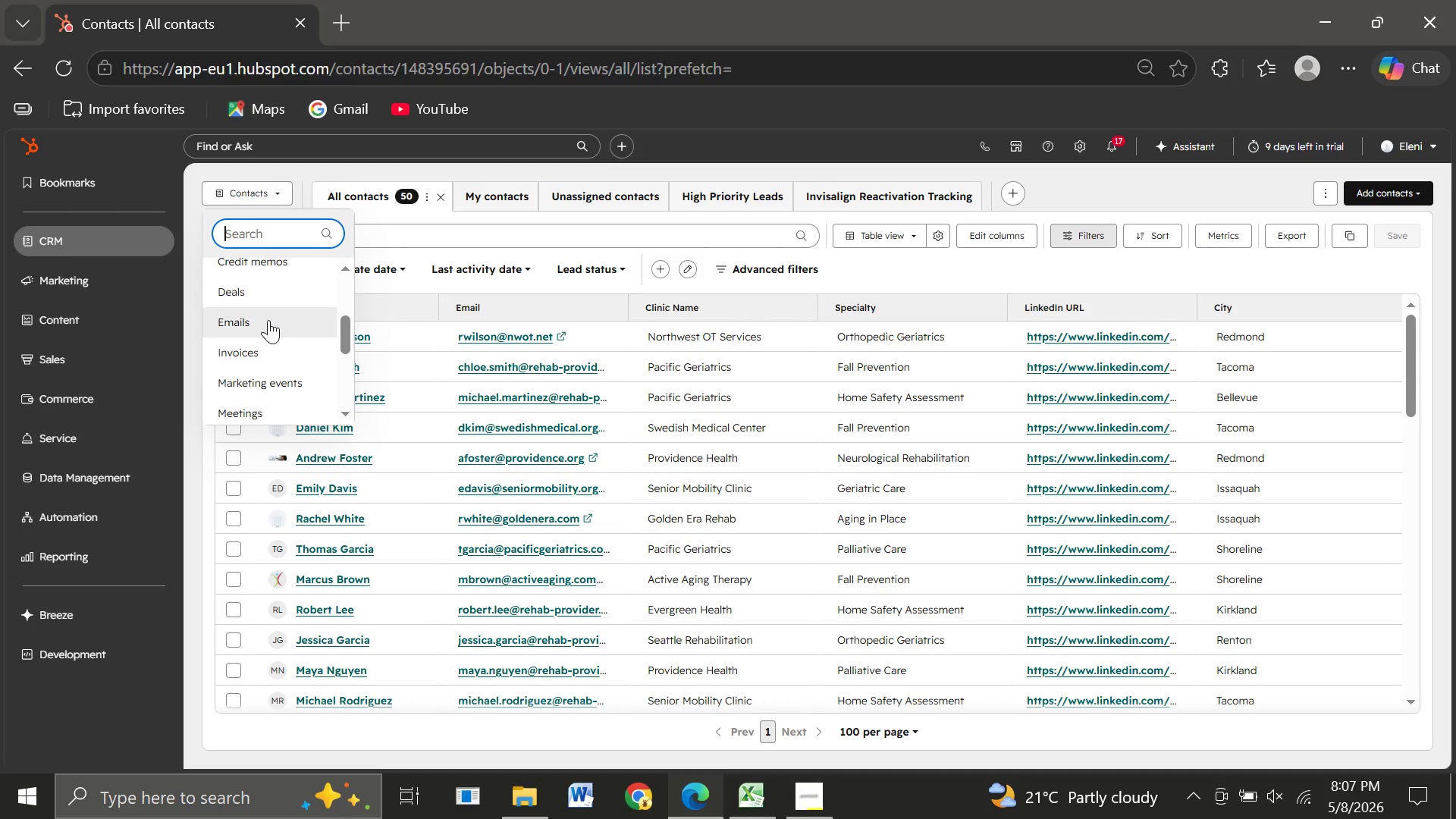 
left_click([246, 304])
 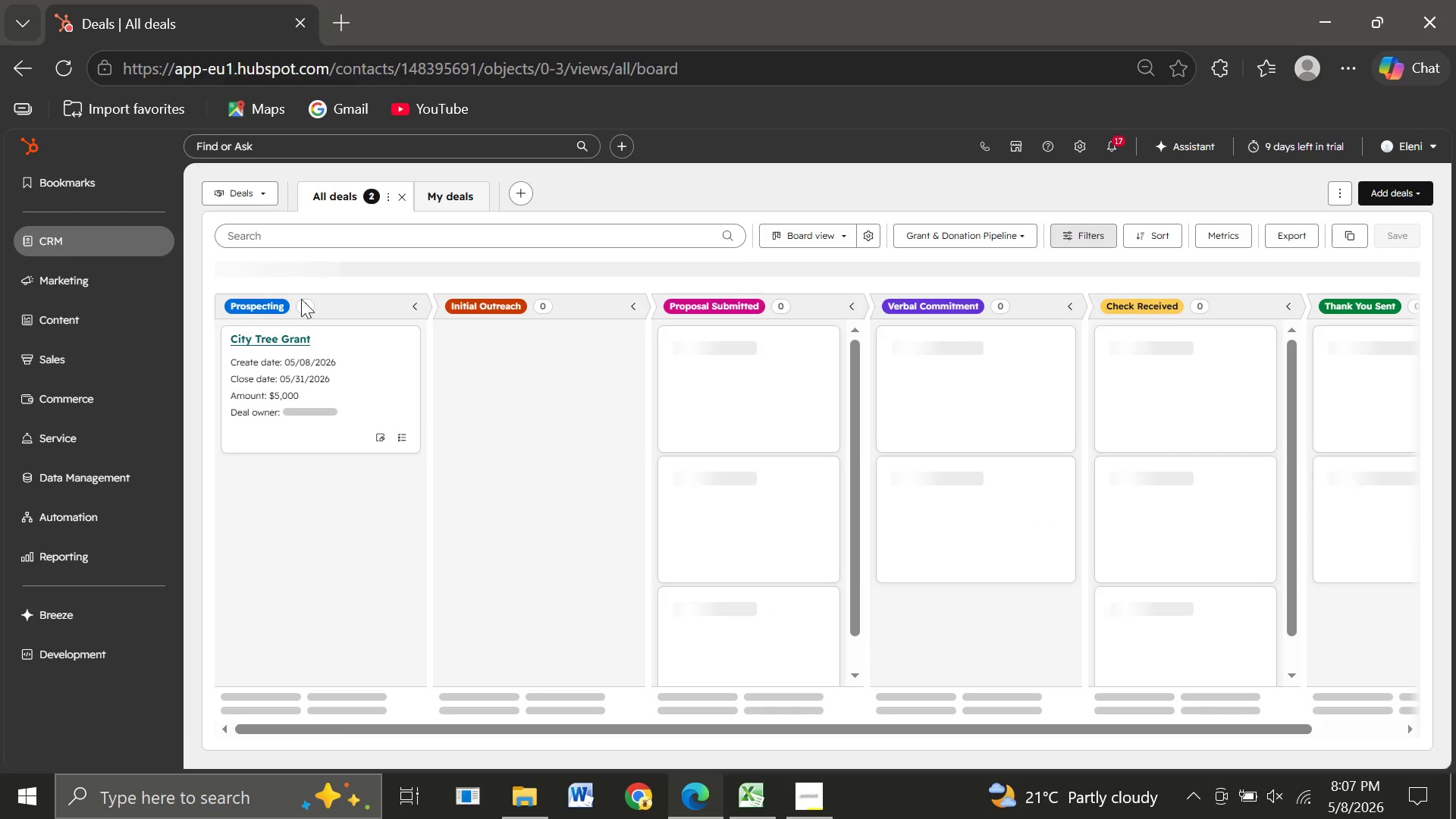 
wait(7.06)
 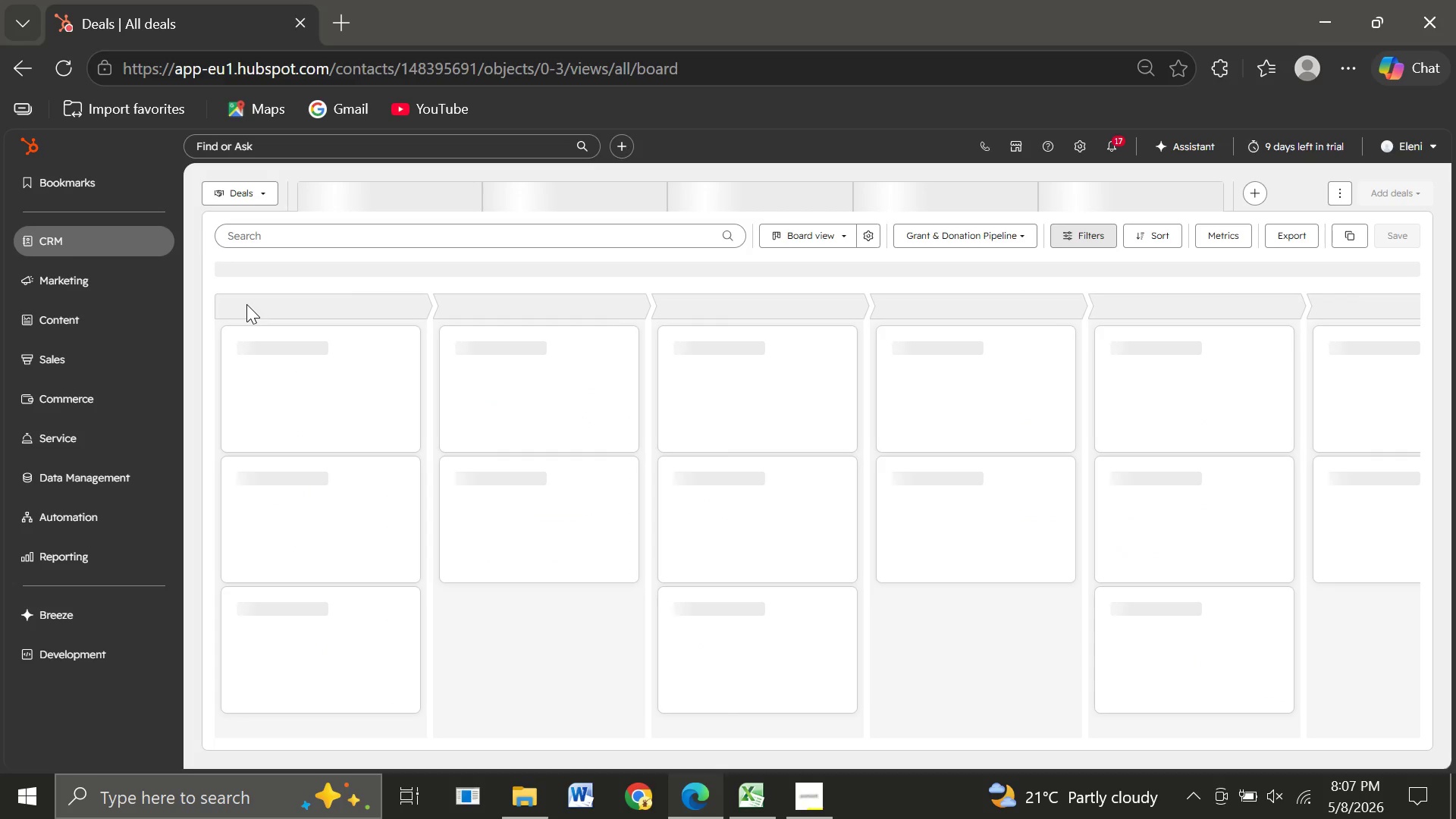 
left_click([1006, 239])
 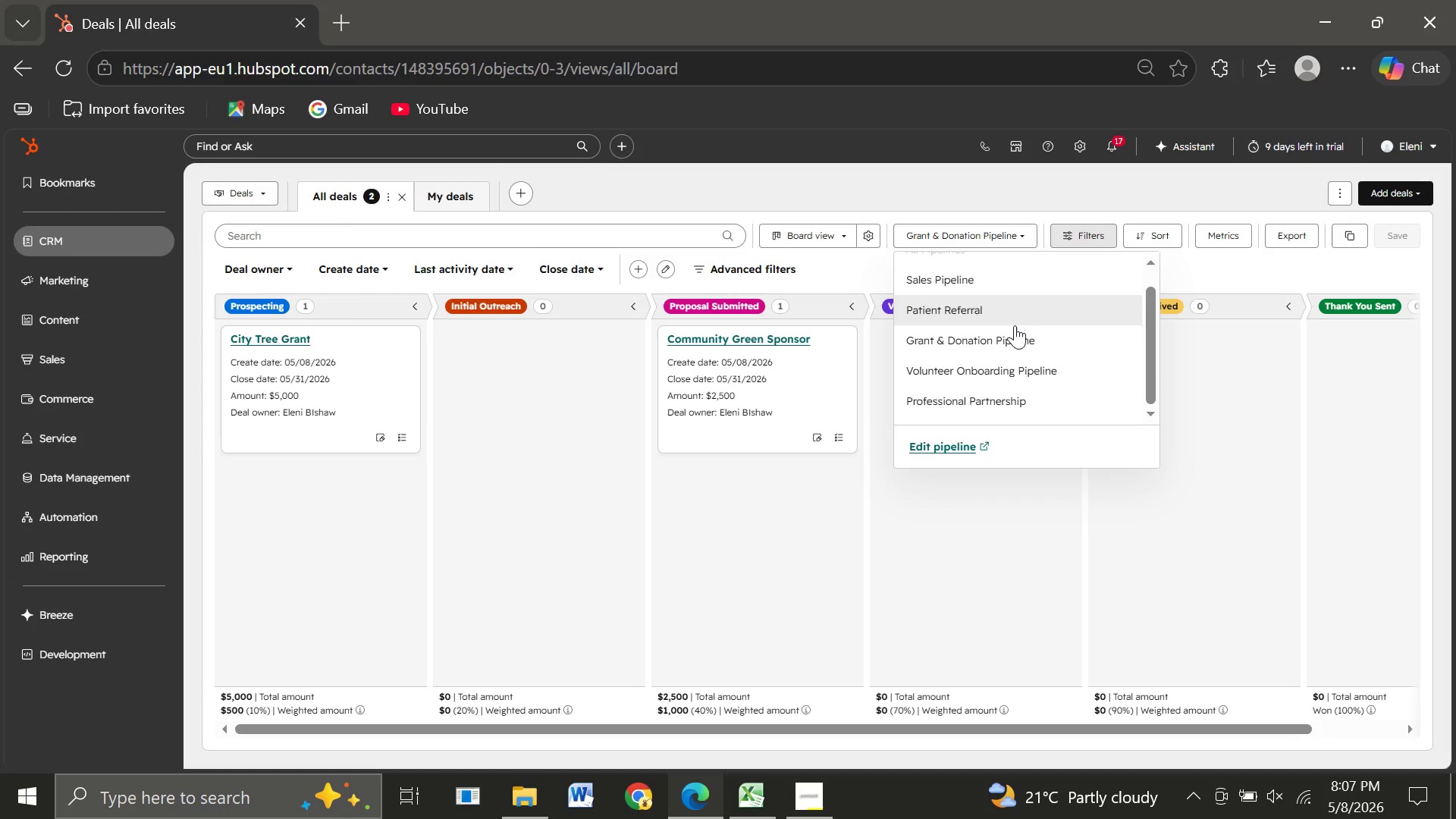 
wait(5.53)
 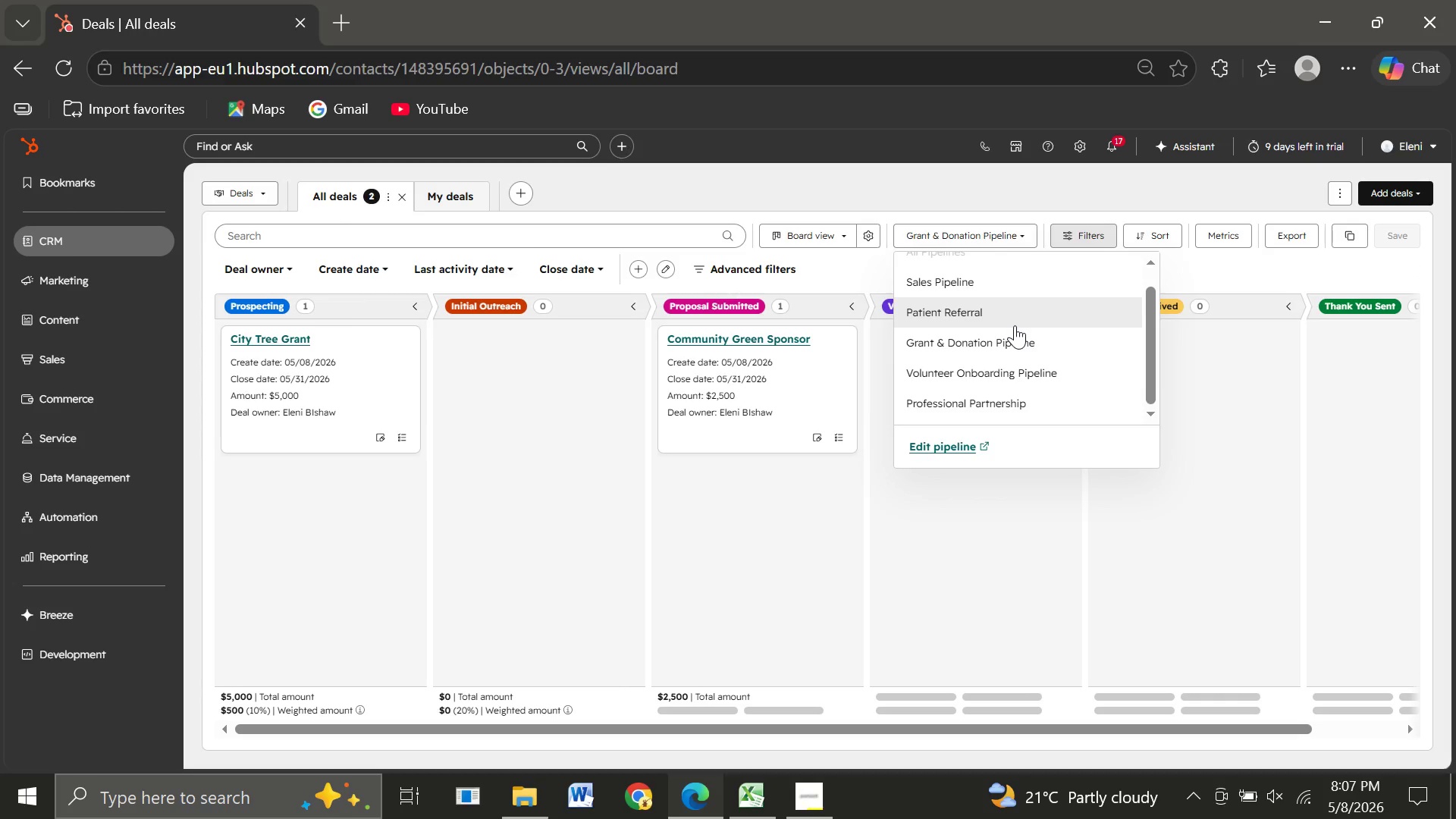 
left_click([974, 395])
 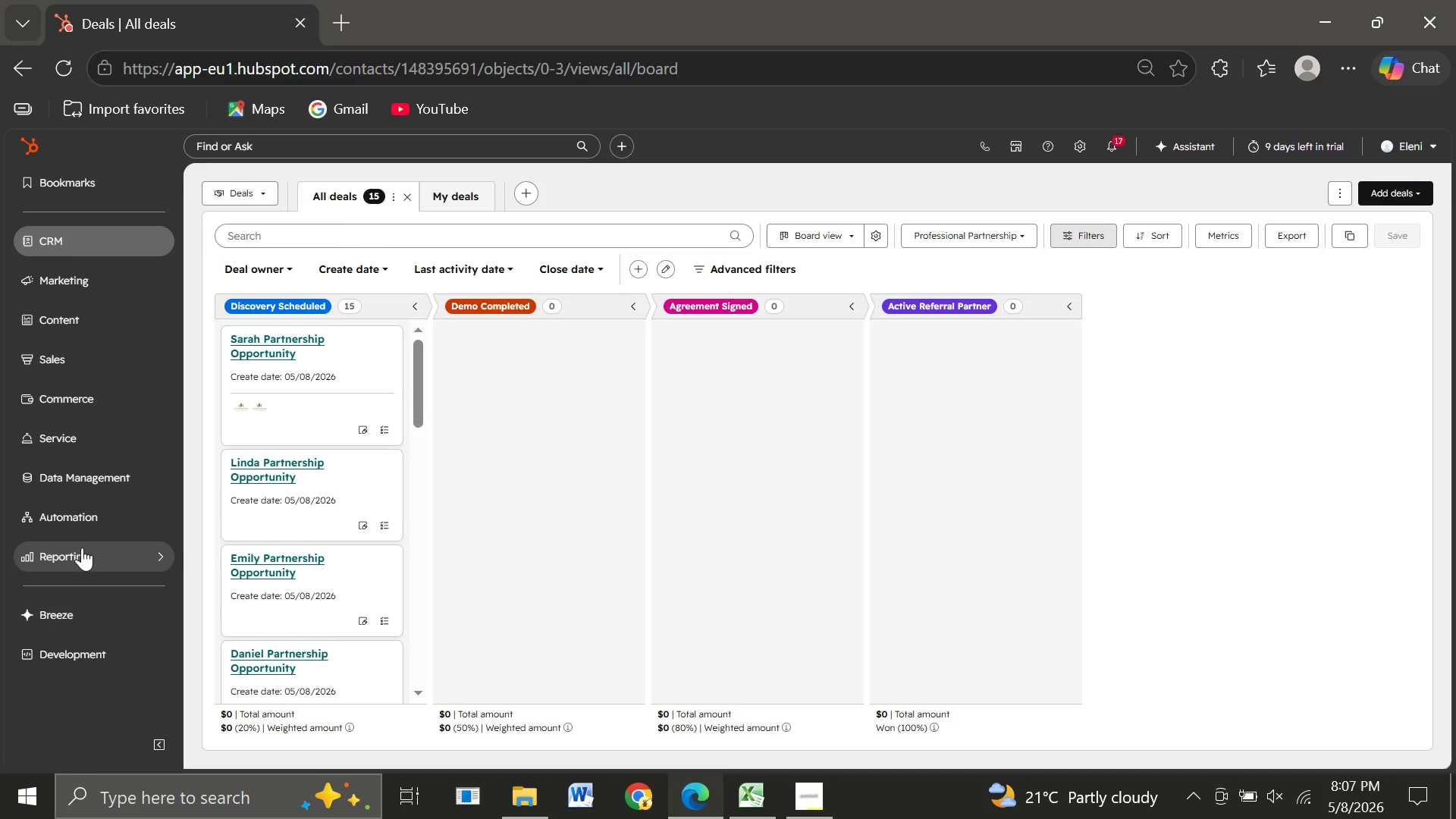 
wait(24.47)
 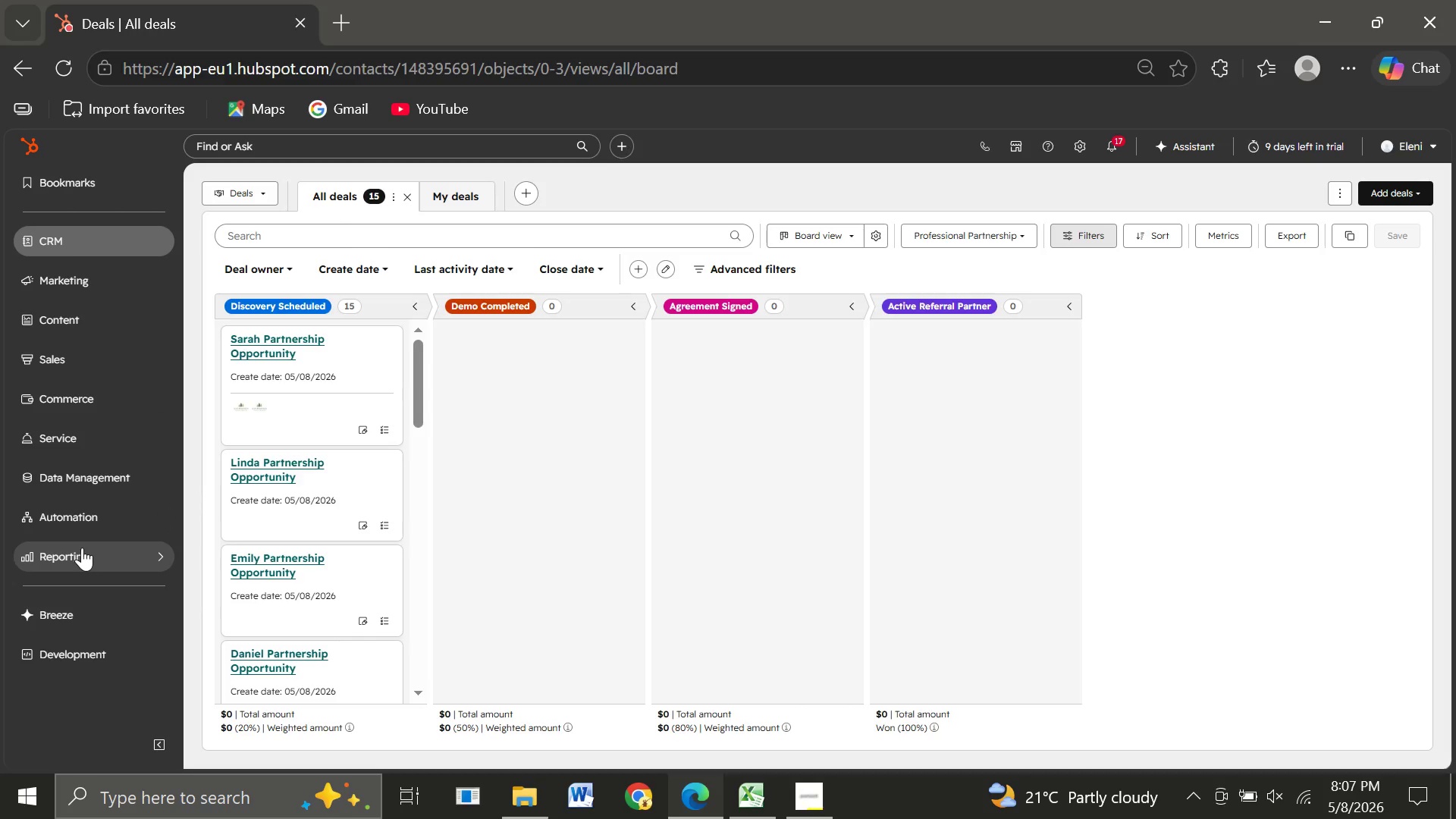 
left_click([115, 511])
 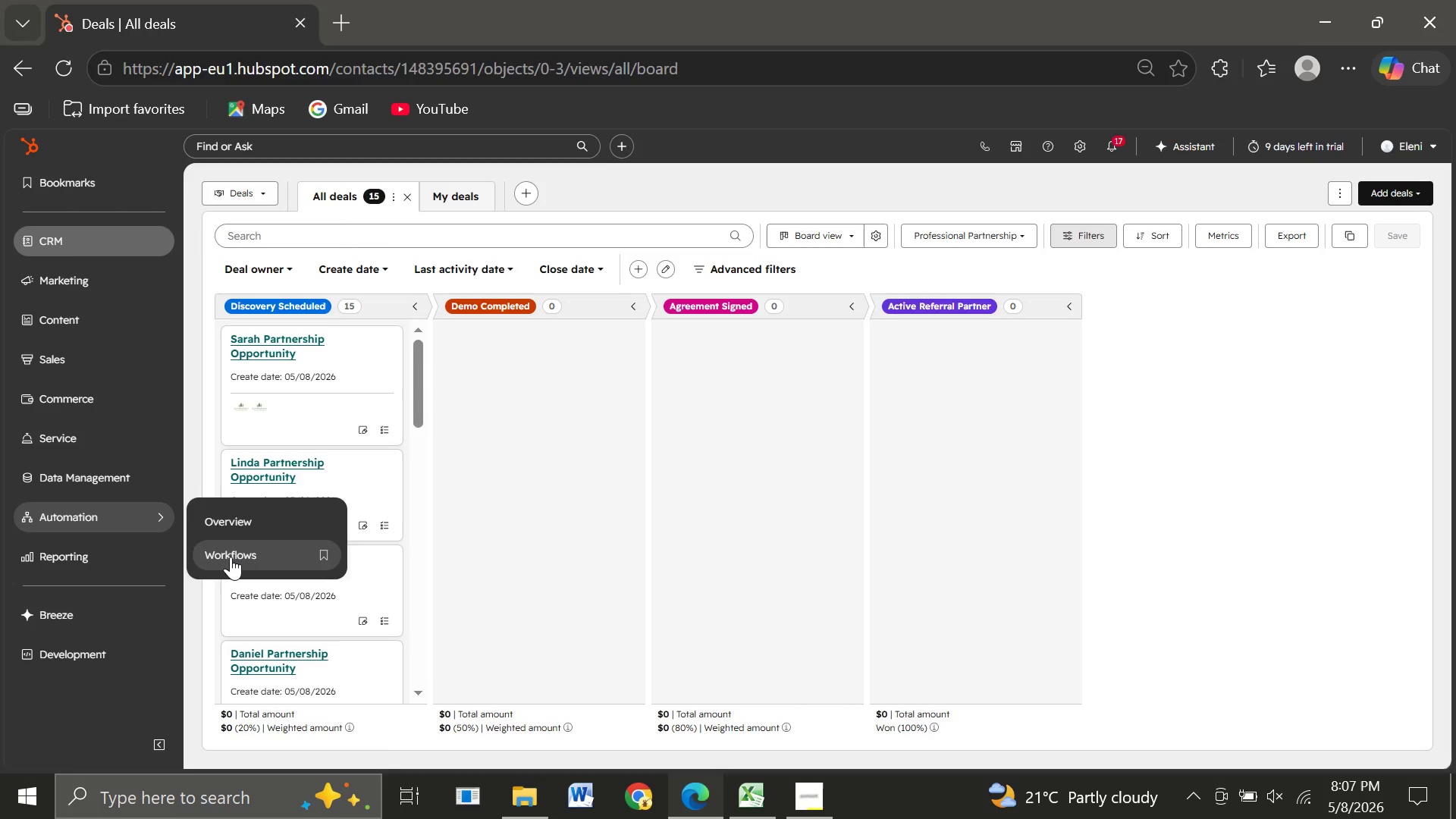 
left_click([231, 557])
 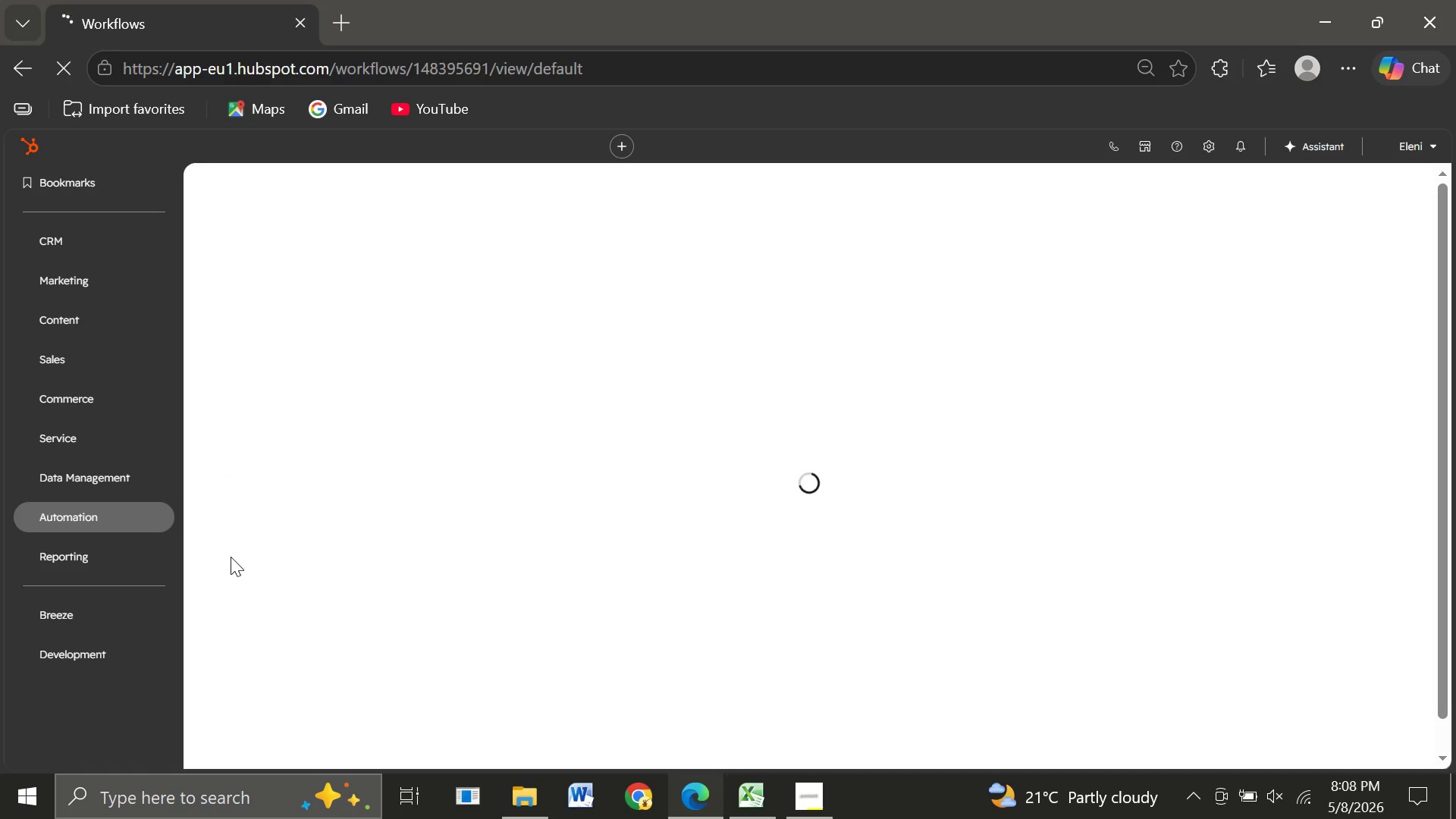 
wait(8.5)
 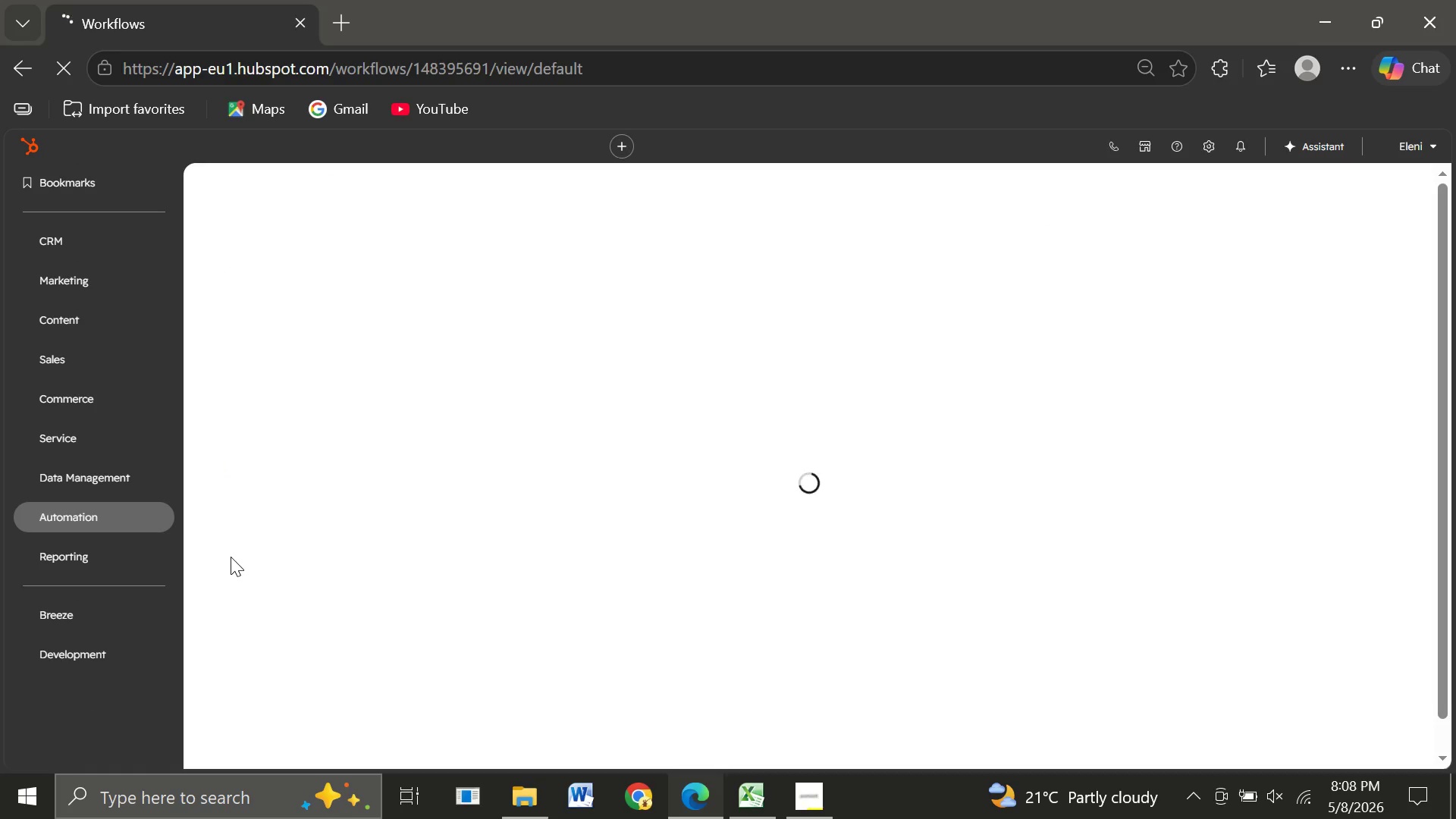 
left_click([312, 500])
 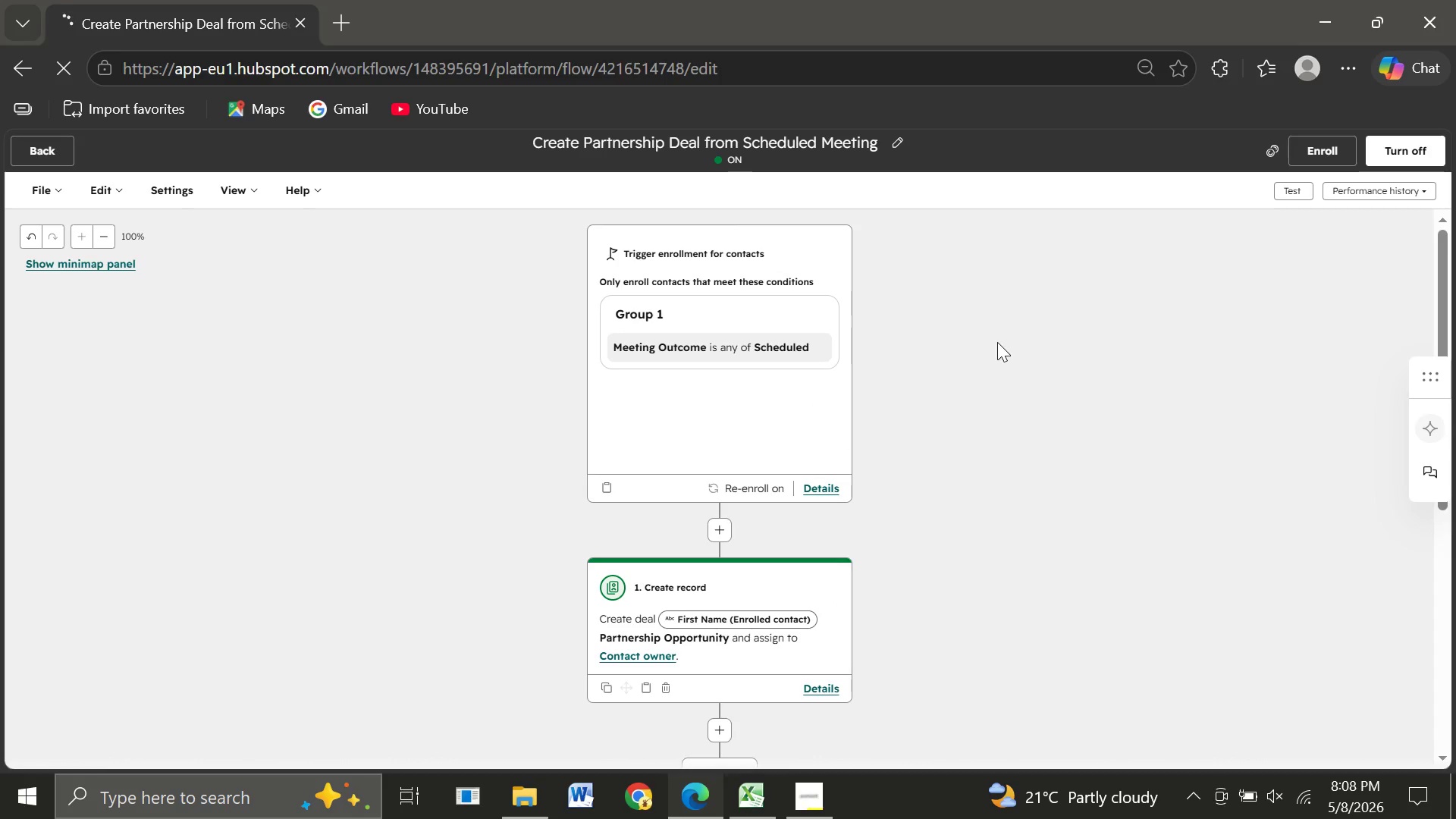 
wait(12.95)
 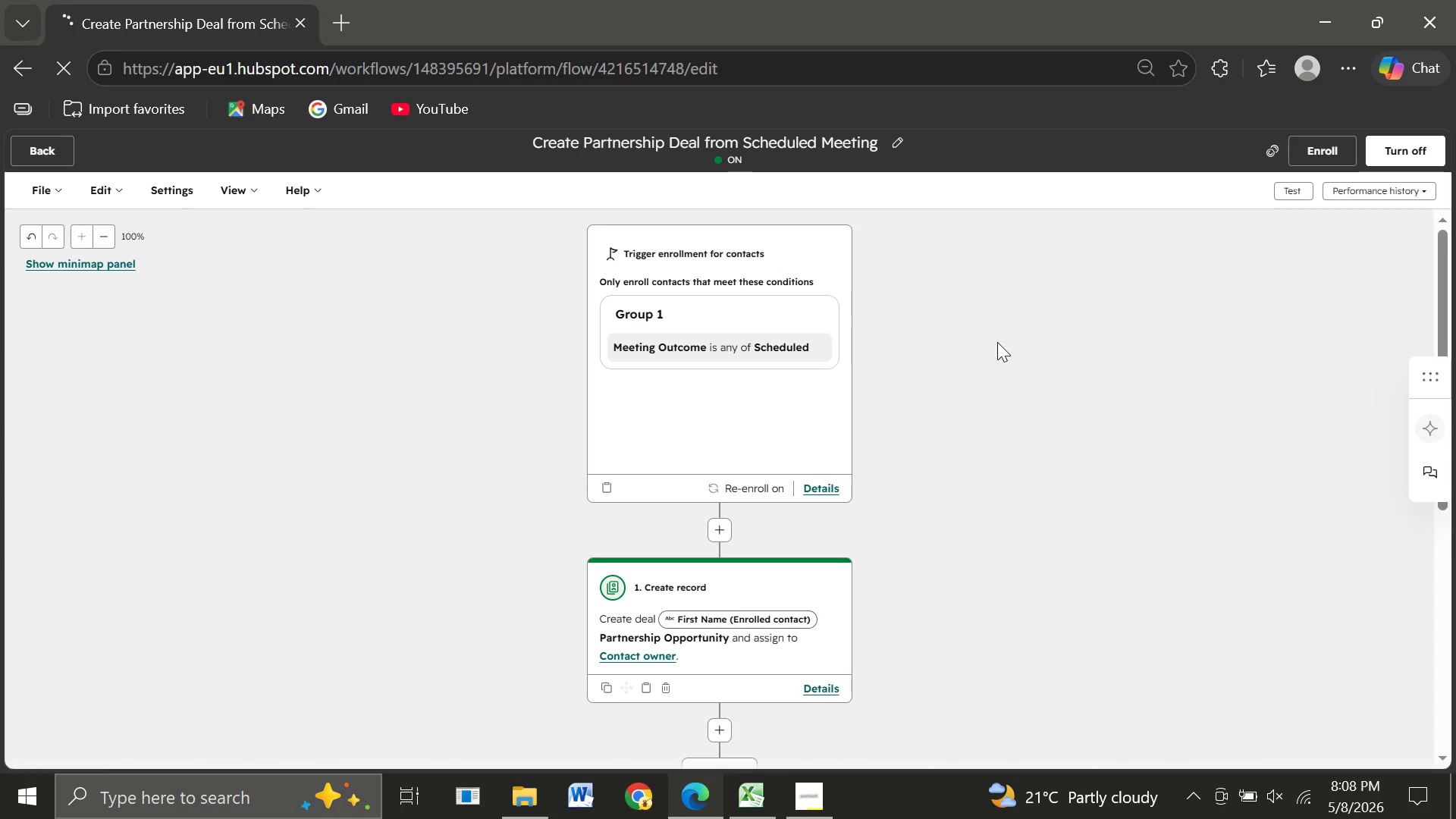 
left_click([1290, 187])
 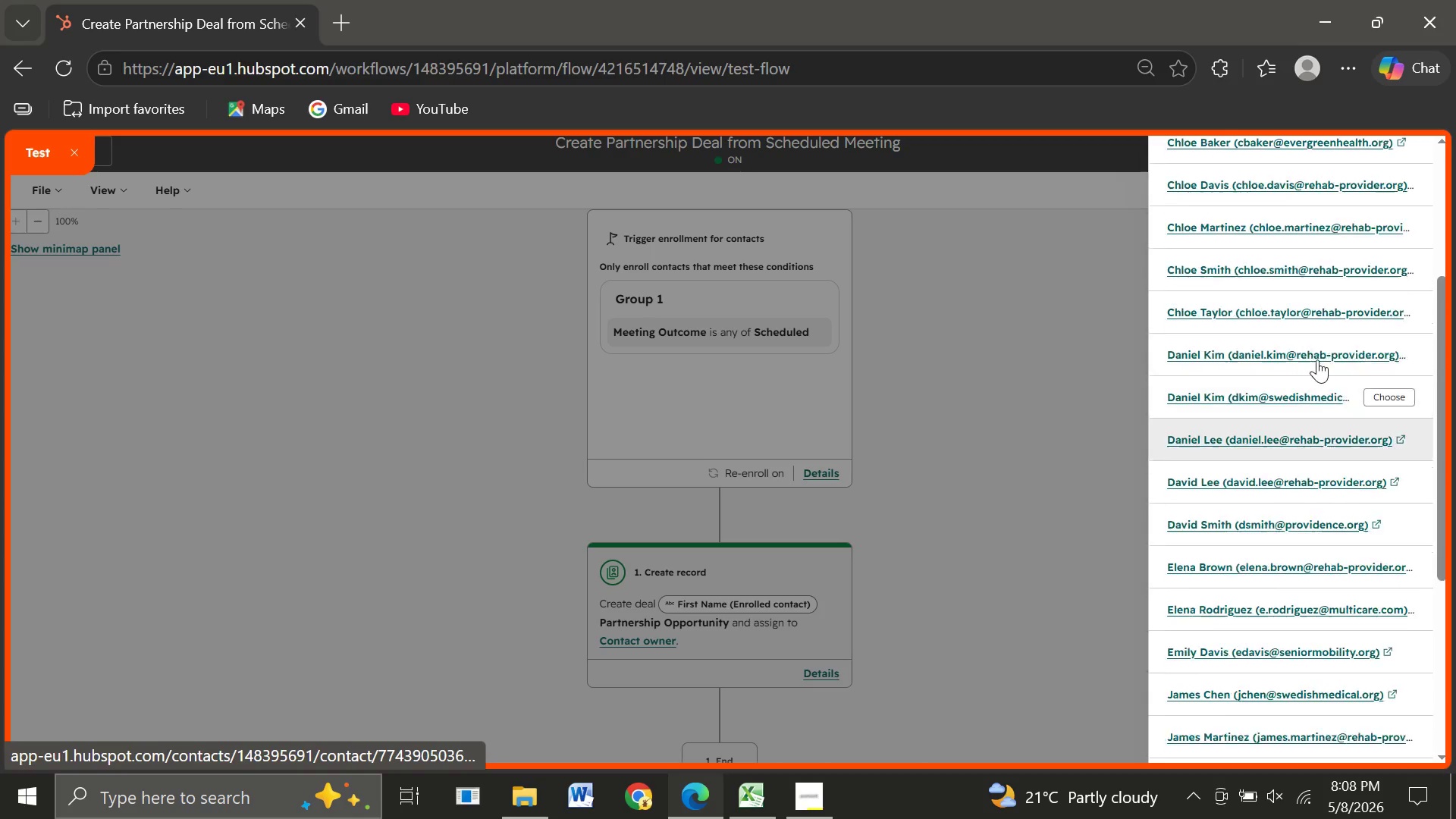 
wait(22.25)
 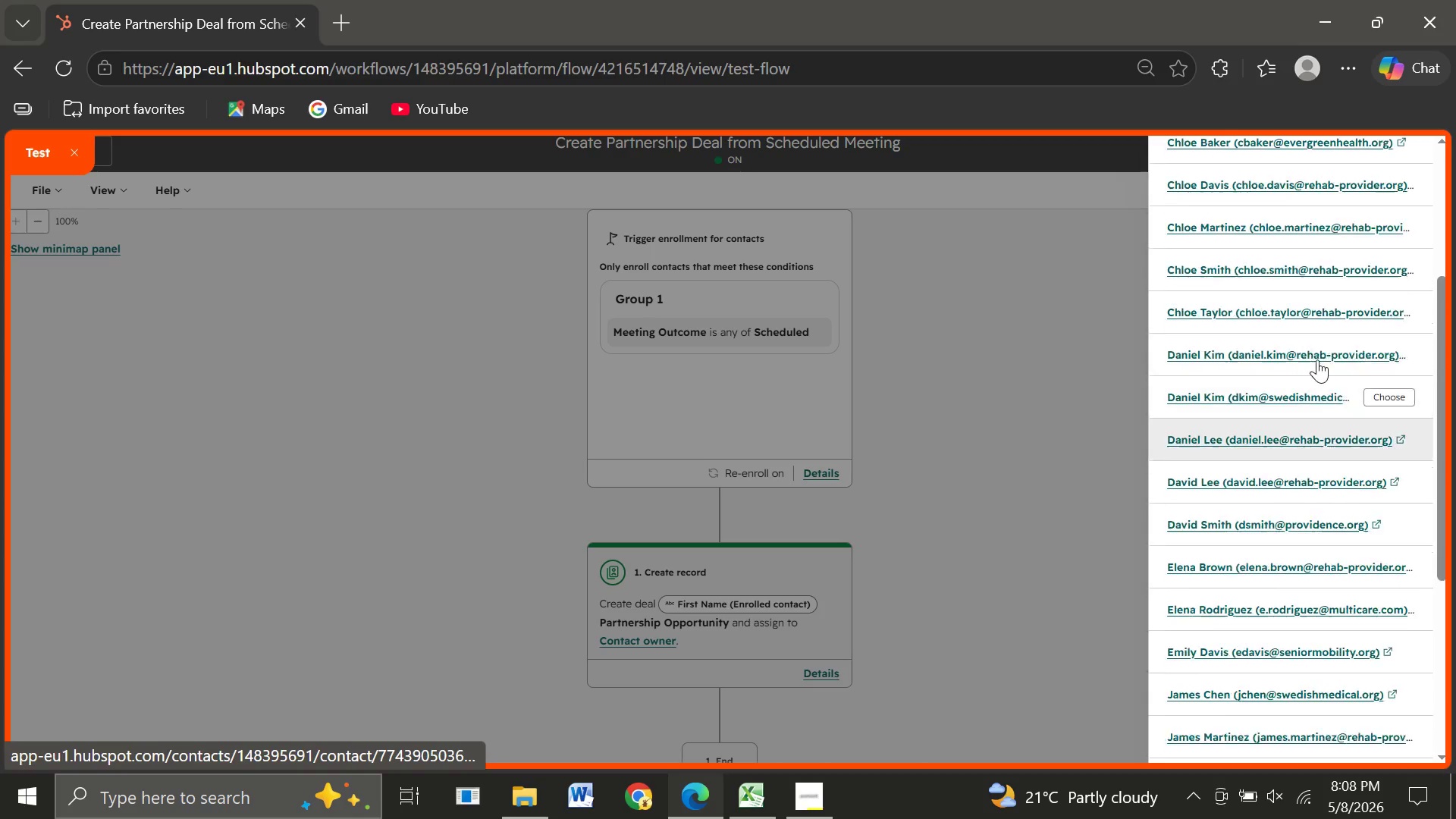 
left_click([1219, 202])
 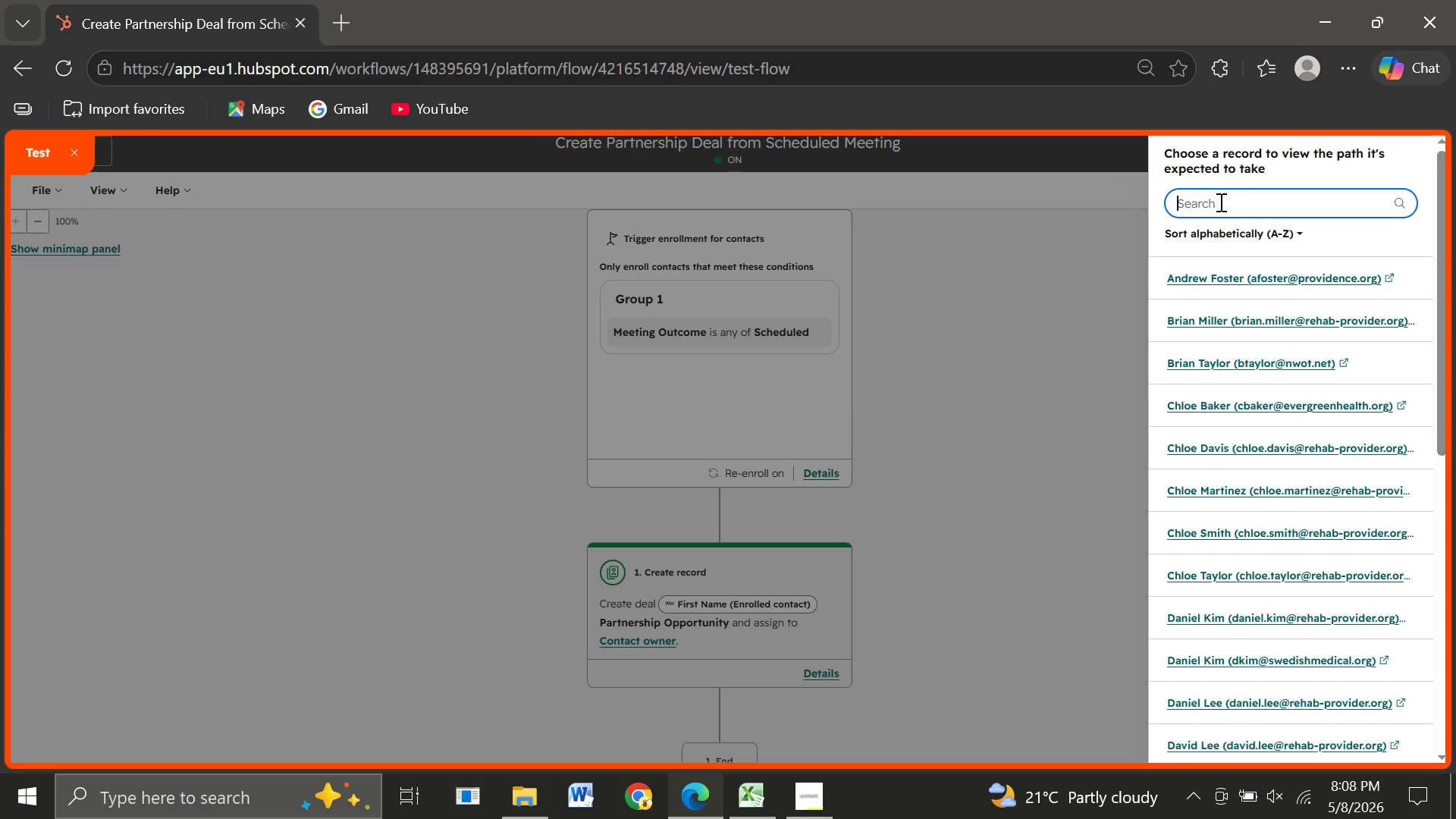 
type(sa)
 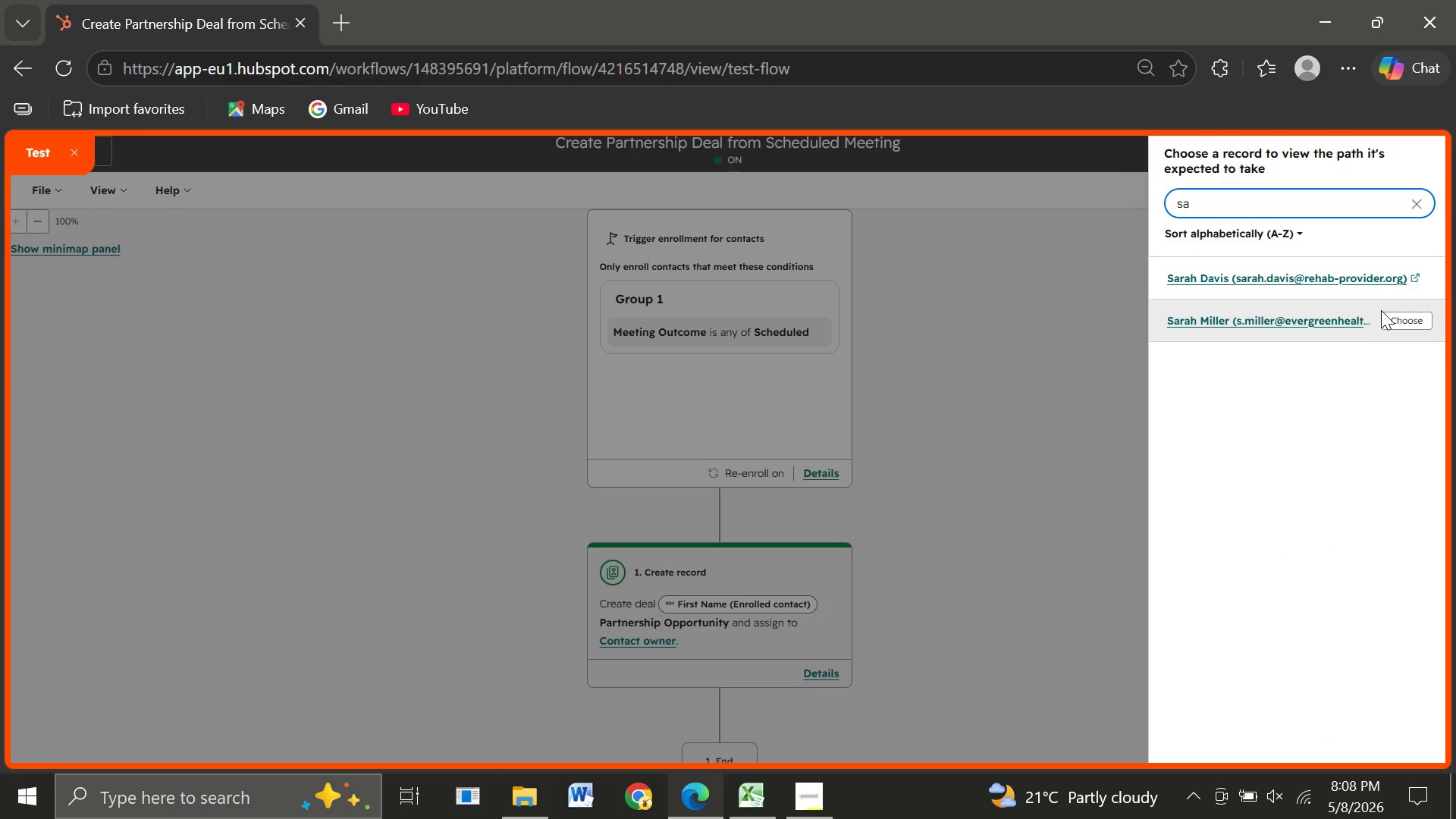 
wait(6.14)
 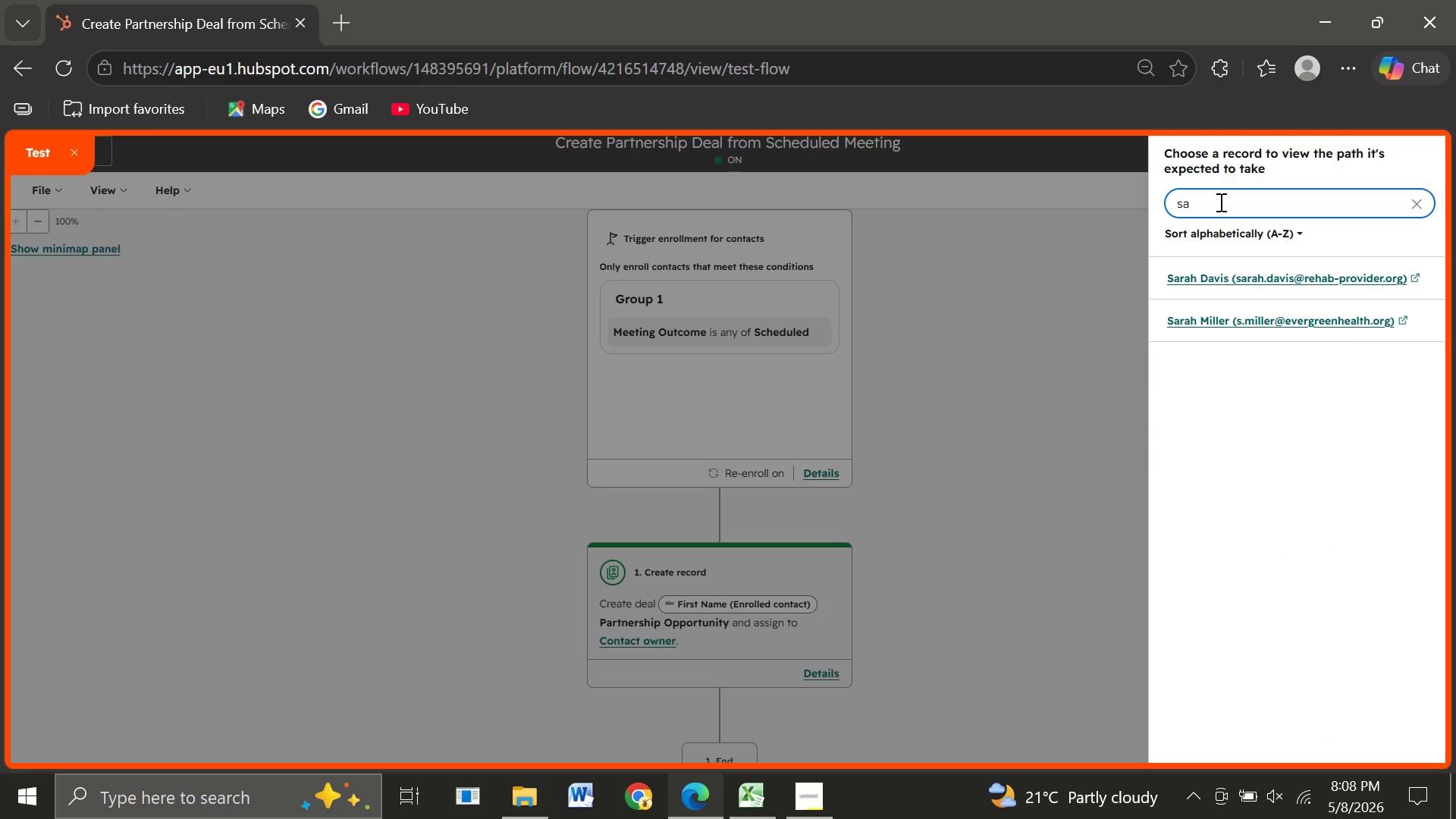 
left_click([1410, 316])
 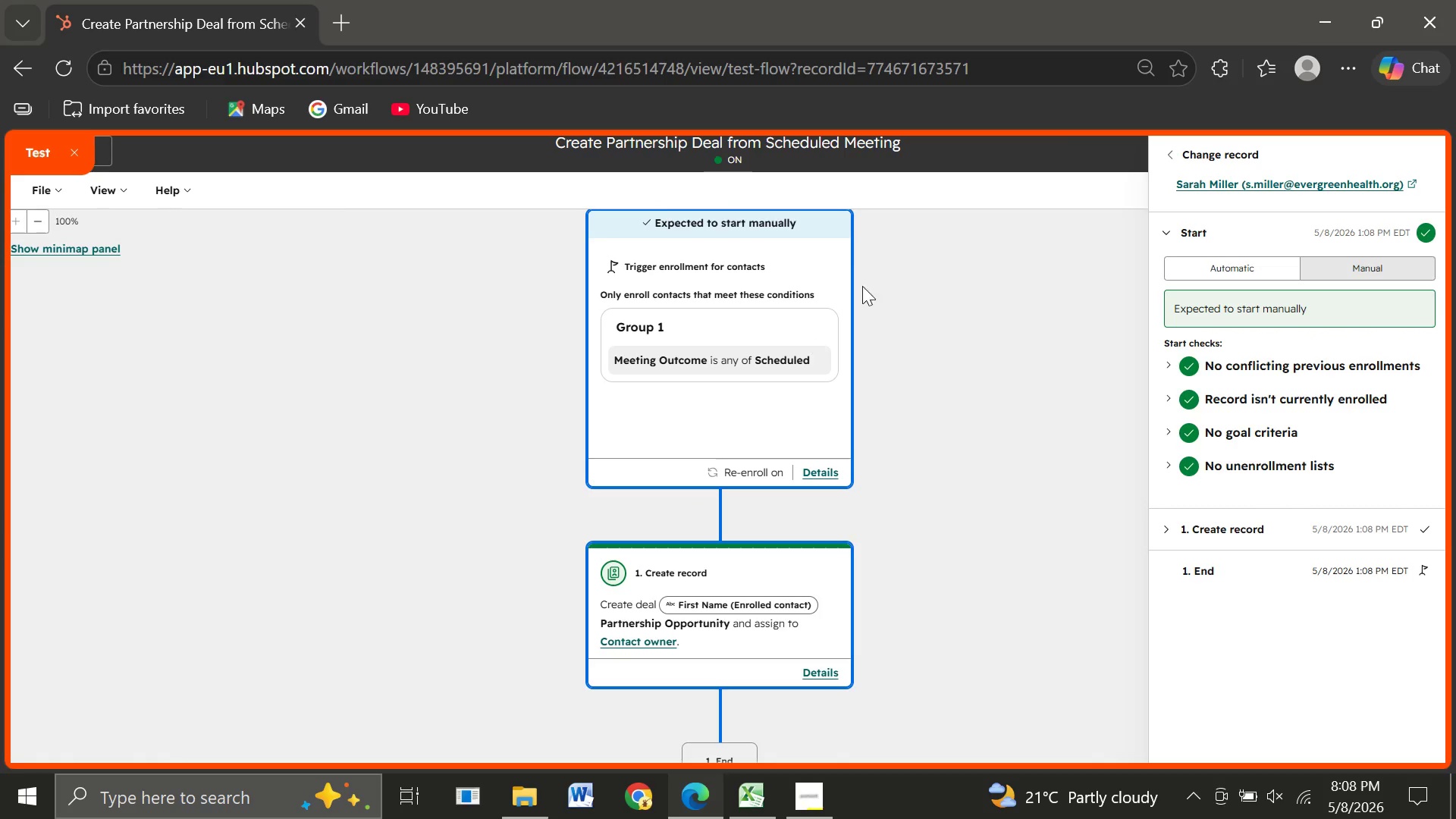 
wait(13.39)
 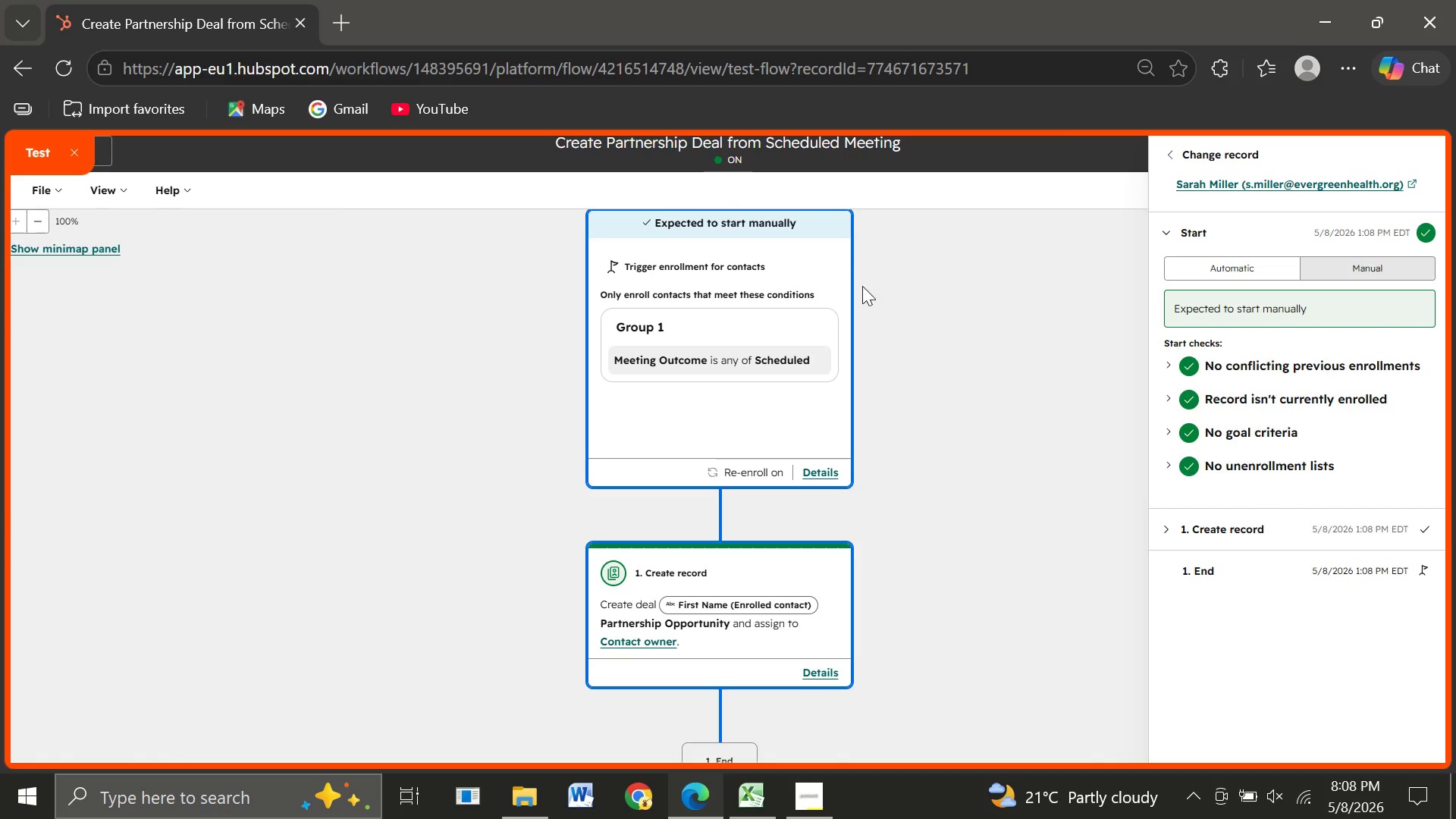 
left_click([73, 154])
 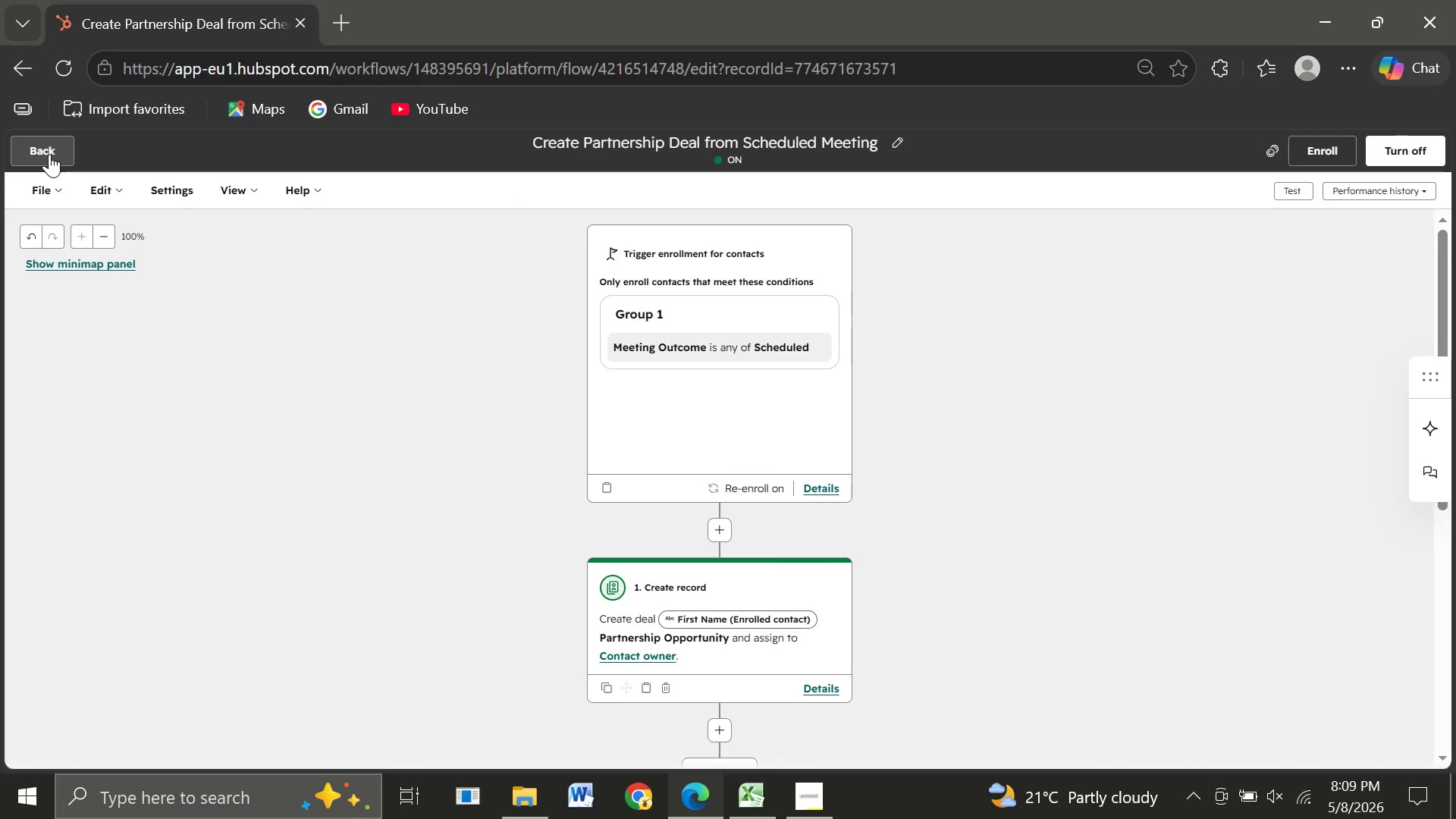 
left_click([46, 154])
 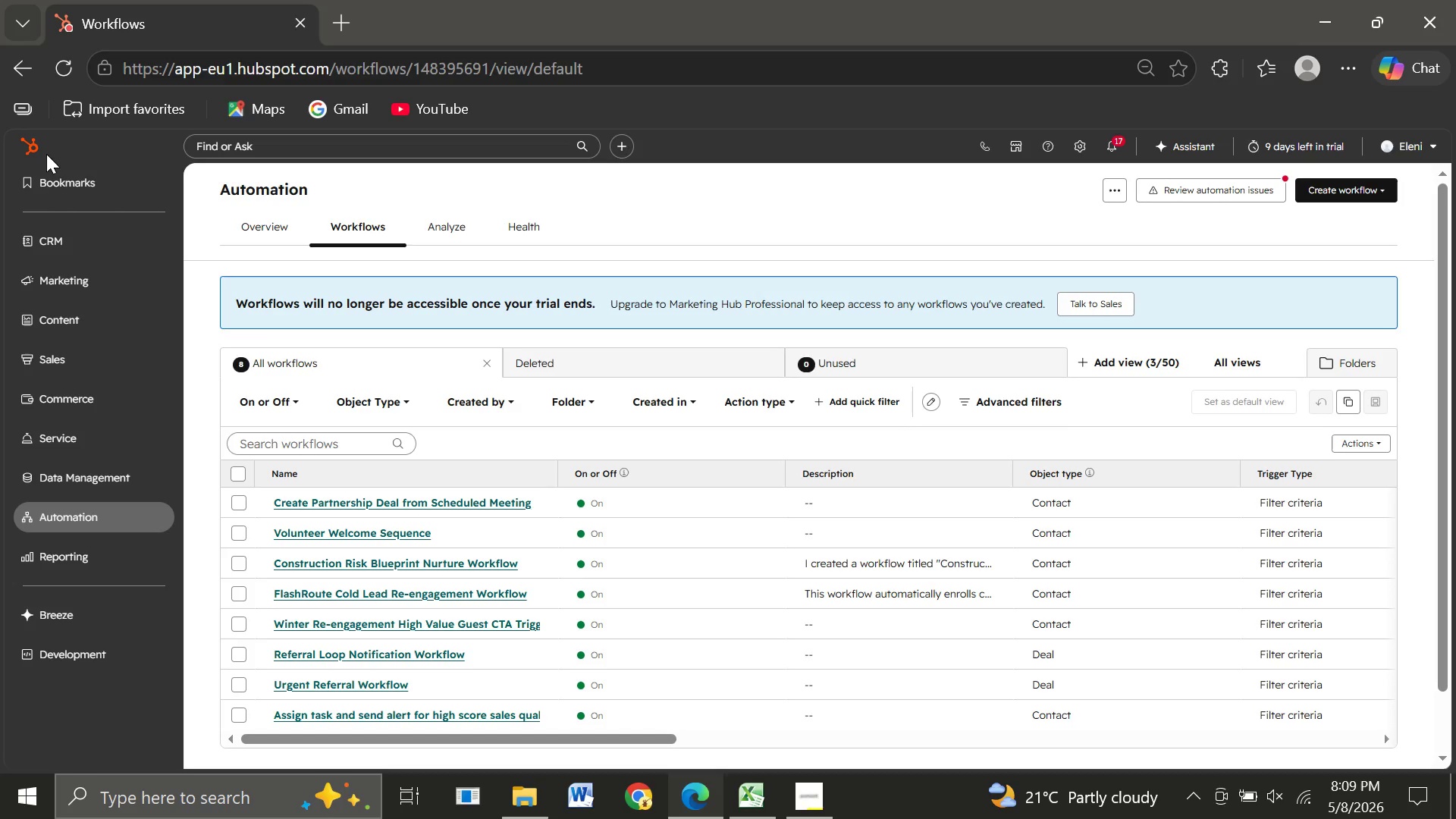 
wait(16.89)
 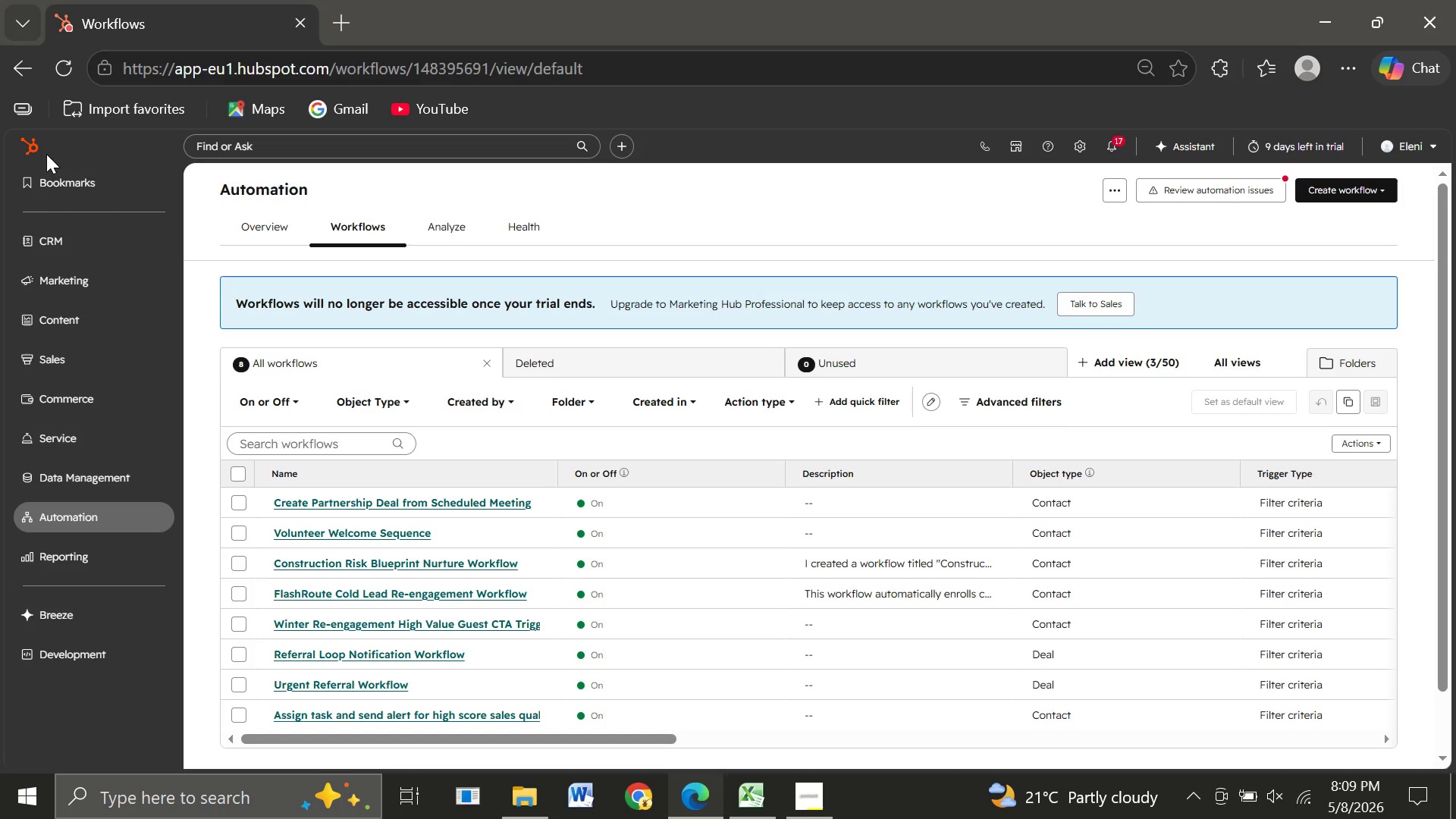 
left_click([76, 541])
 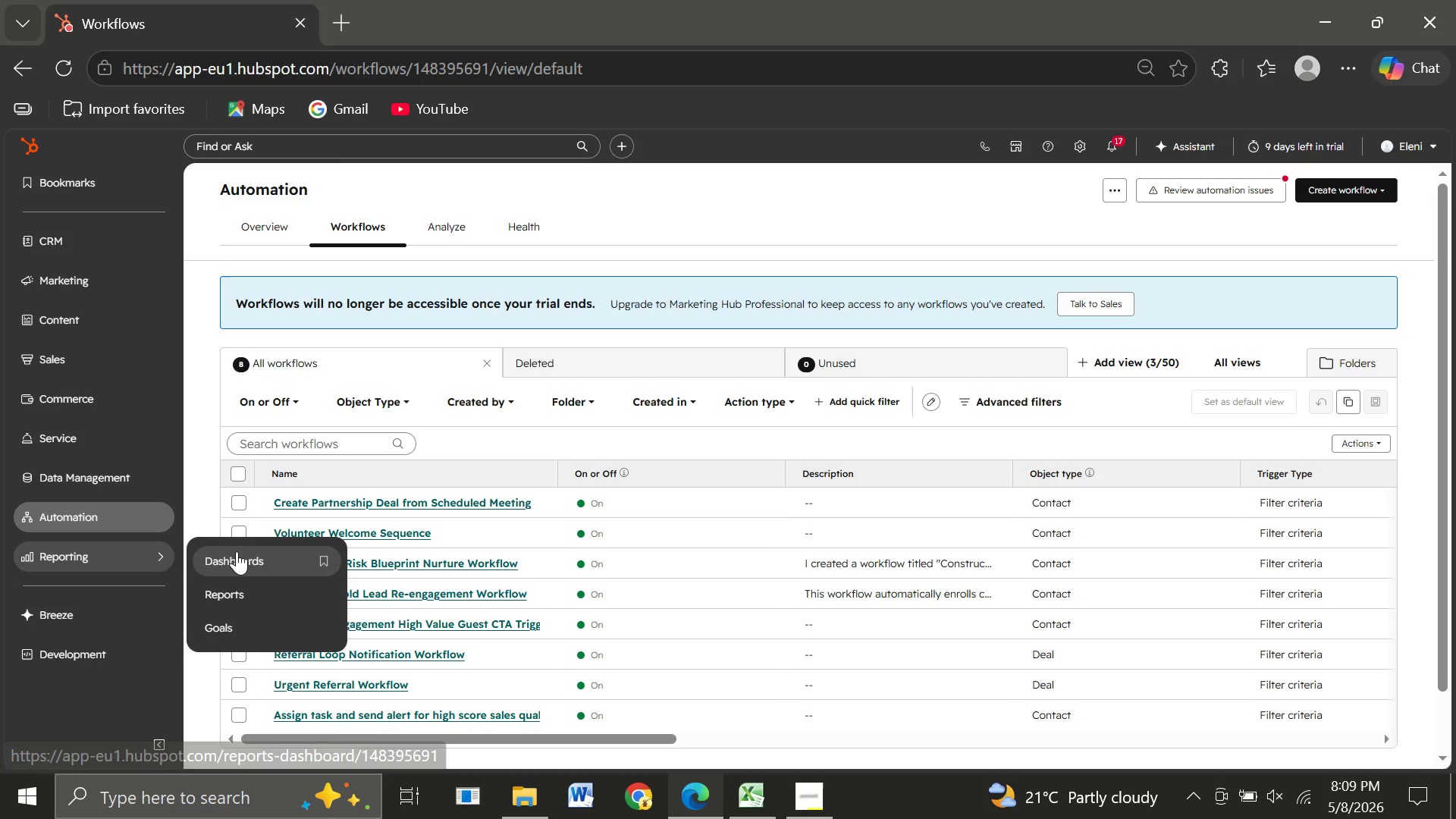 
left_click([237, 551])
 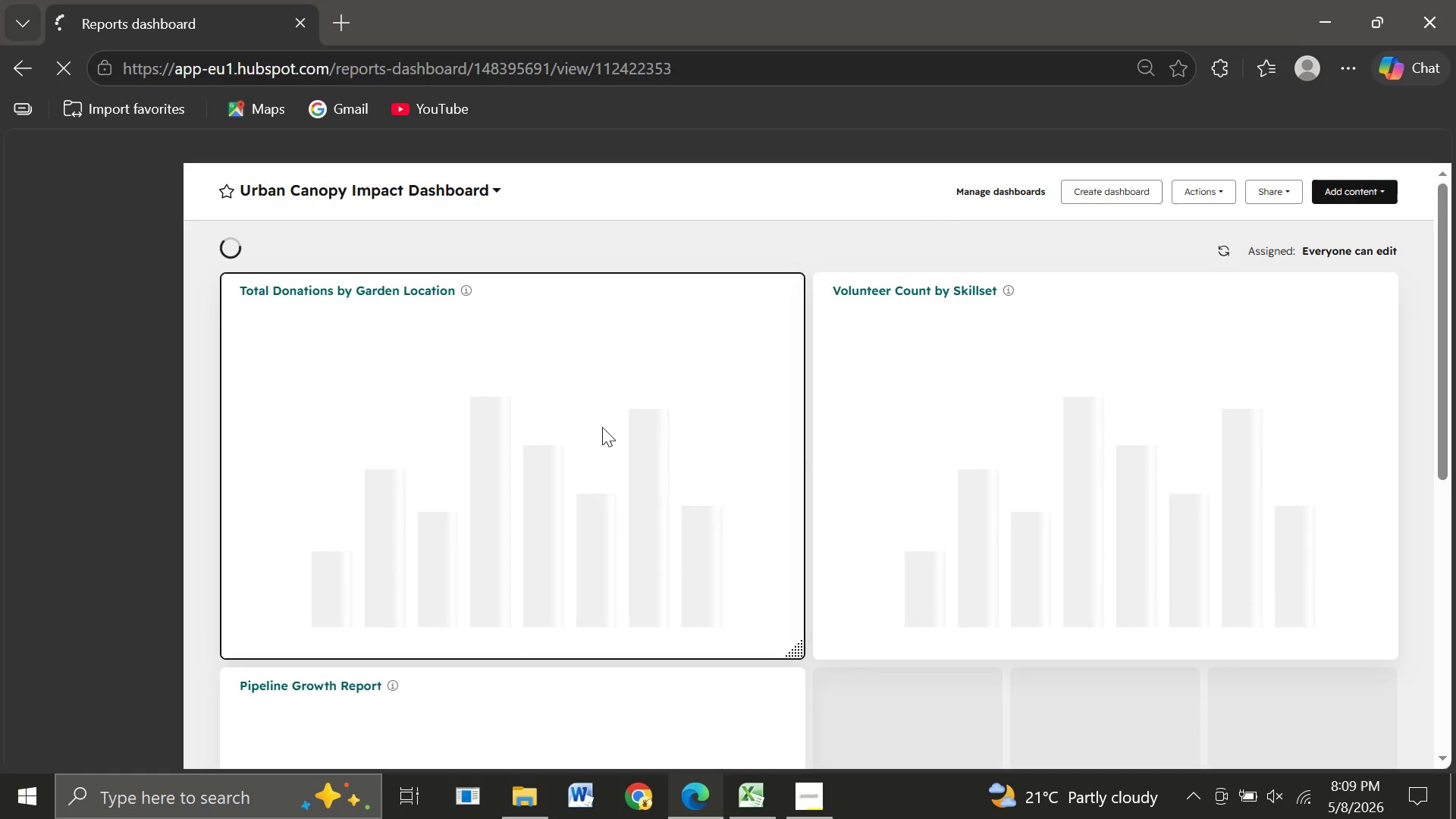 
wait(6.67)
 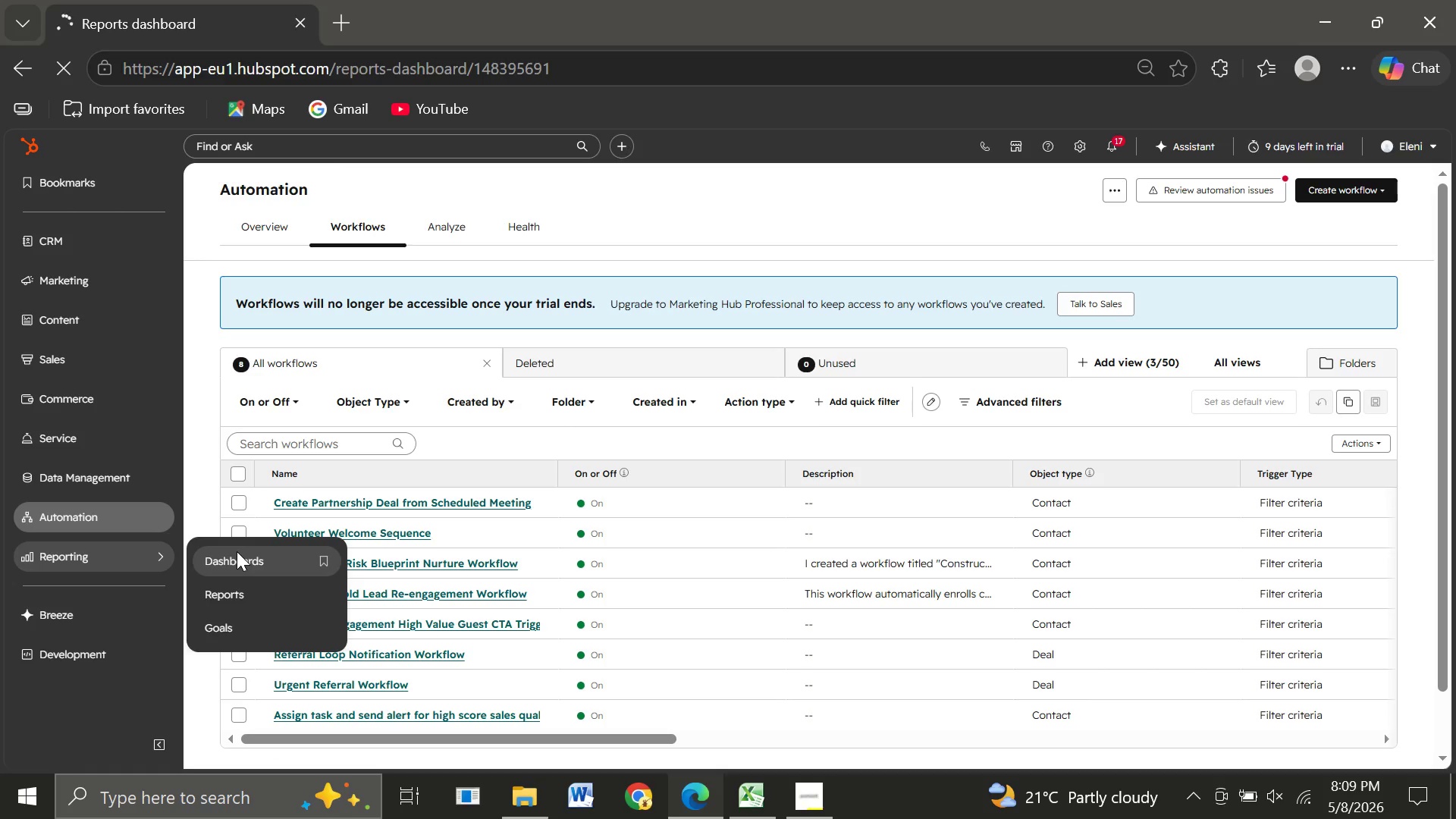 
left_click([1103, 190])
 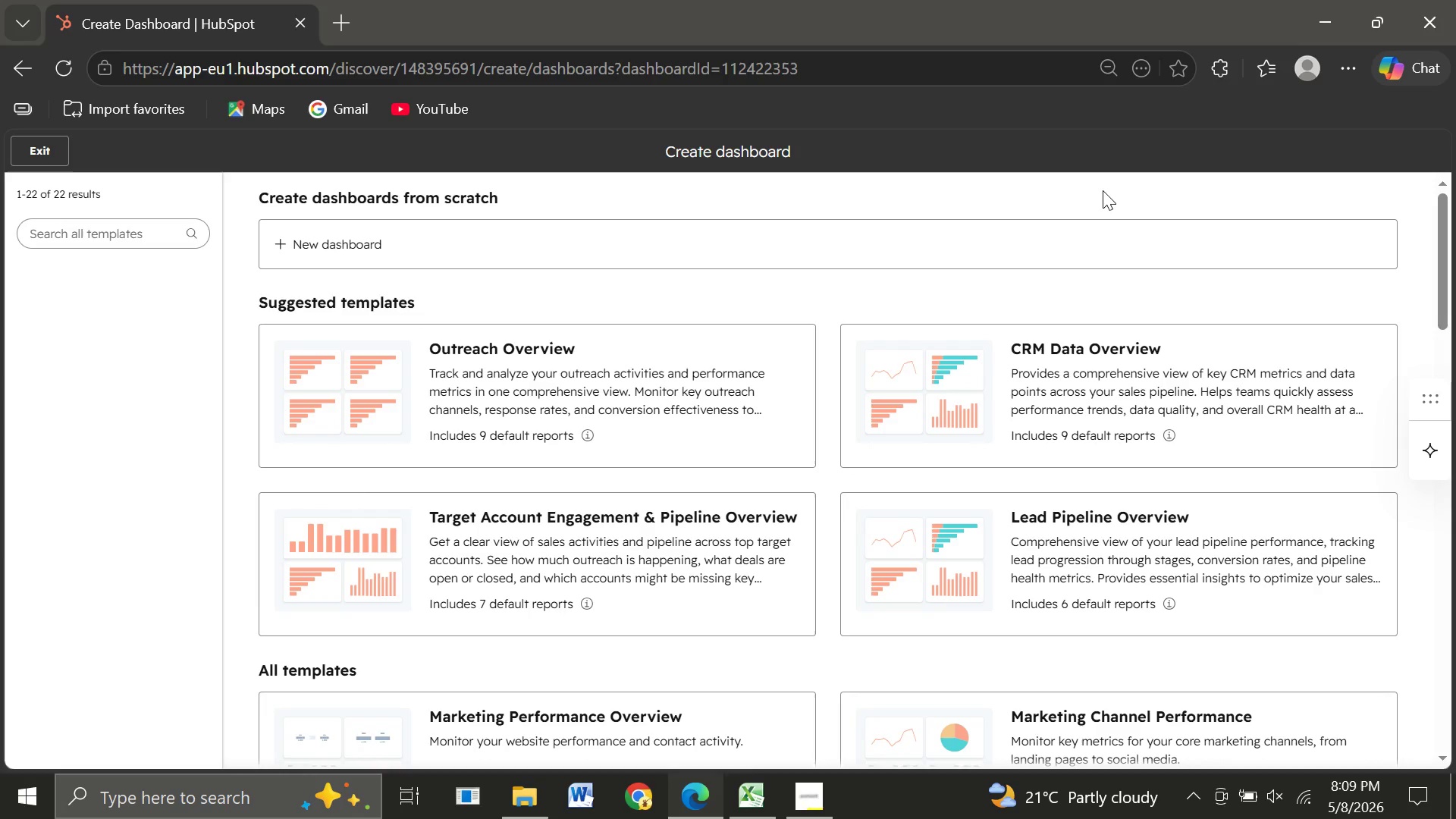 
wait(20.69)
 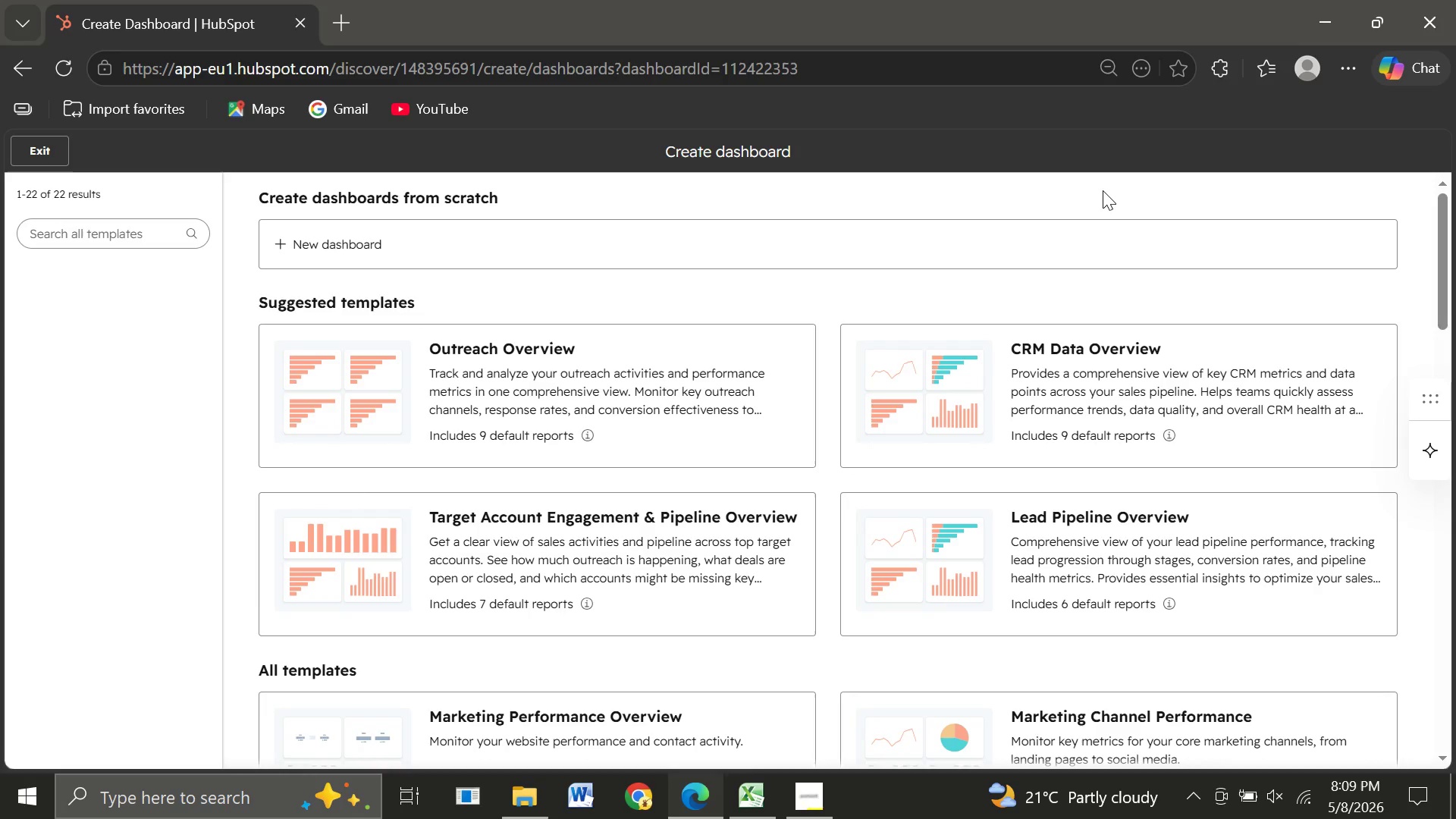 
left_click([534, 257])
 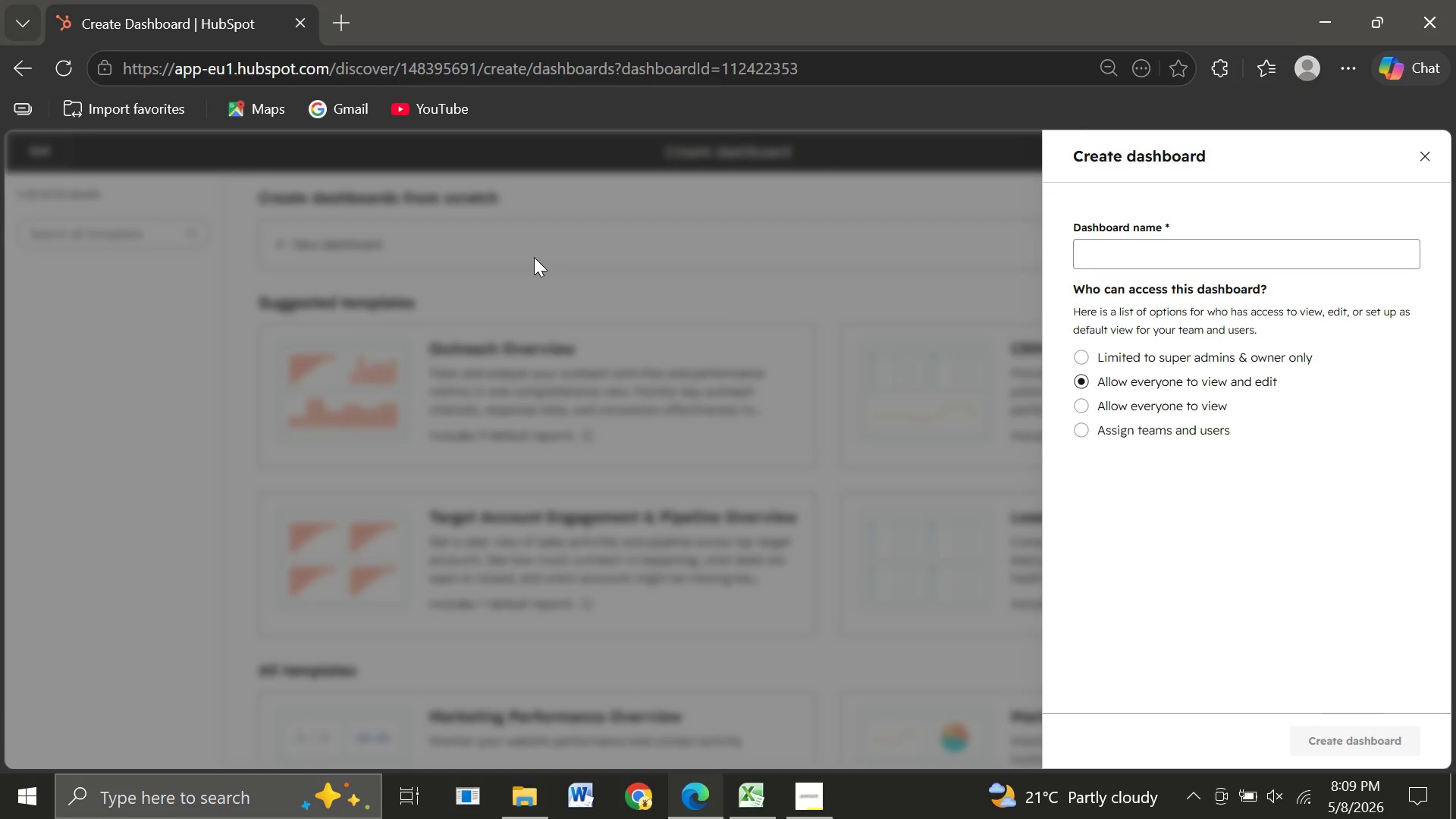 
wait(7.03)
 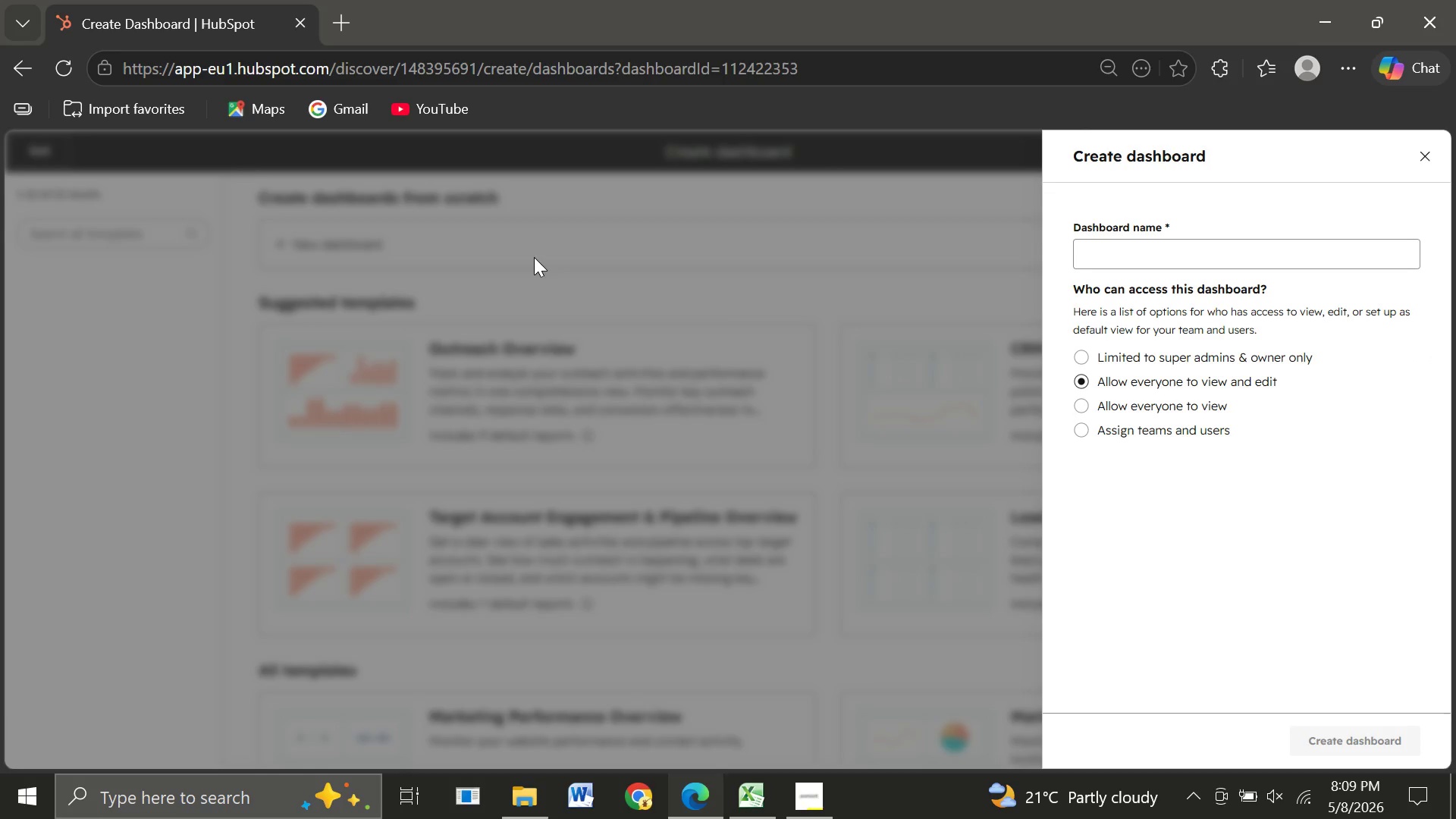 
left_click([1128, 253])
 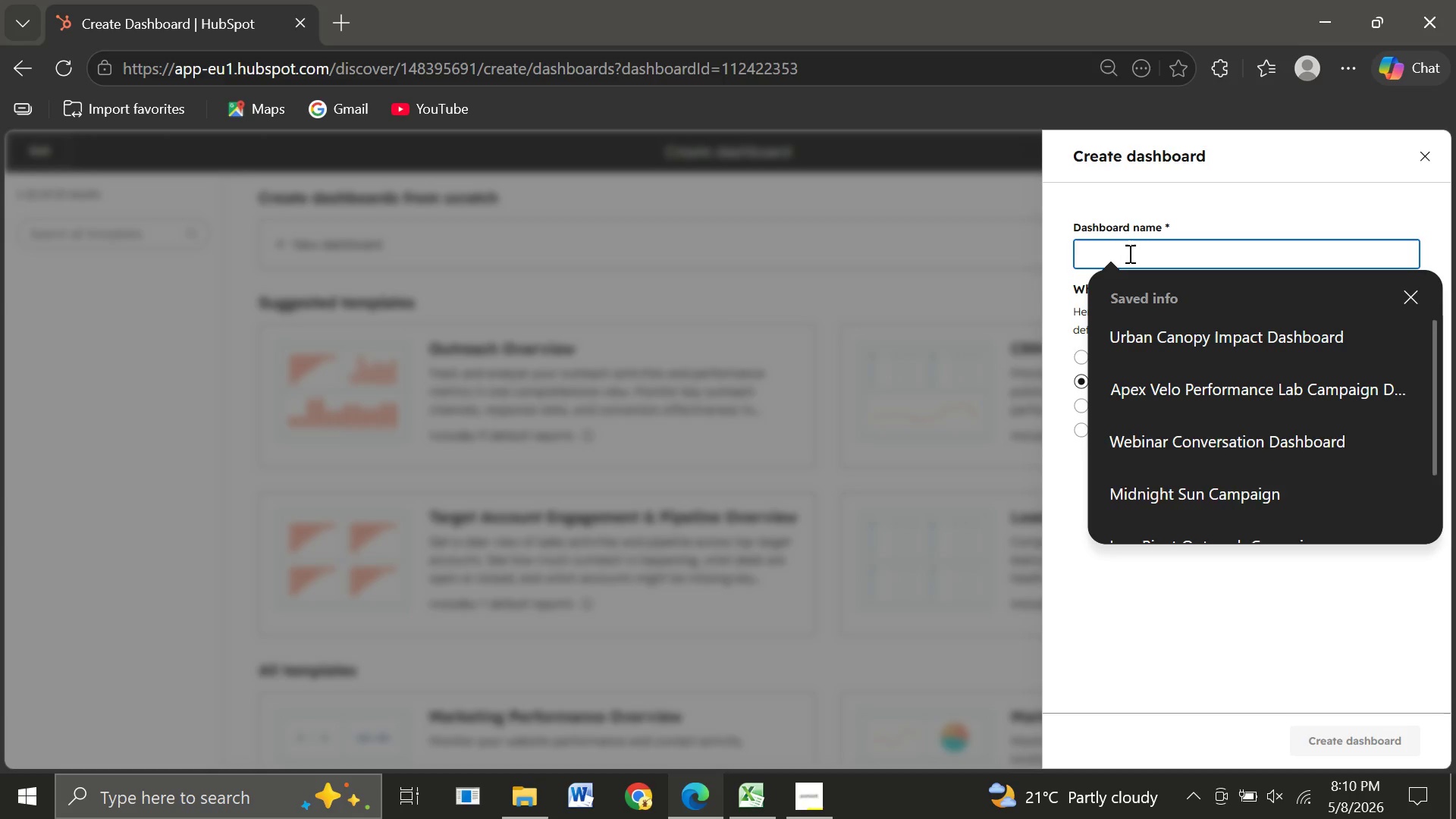 
type(OT Referral Partner Analytics)
 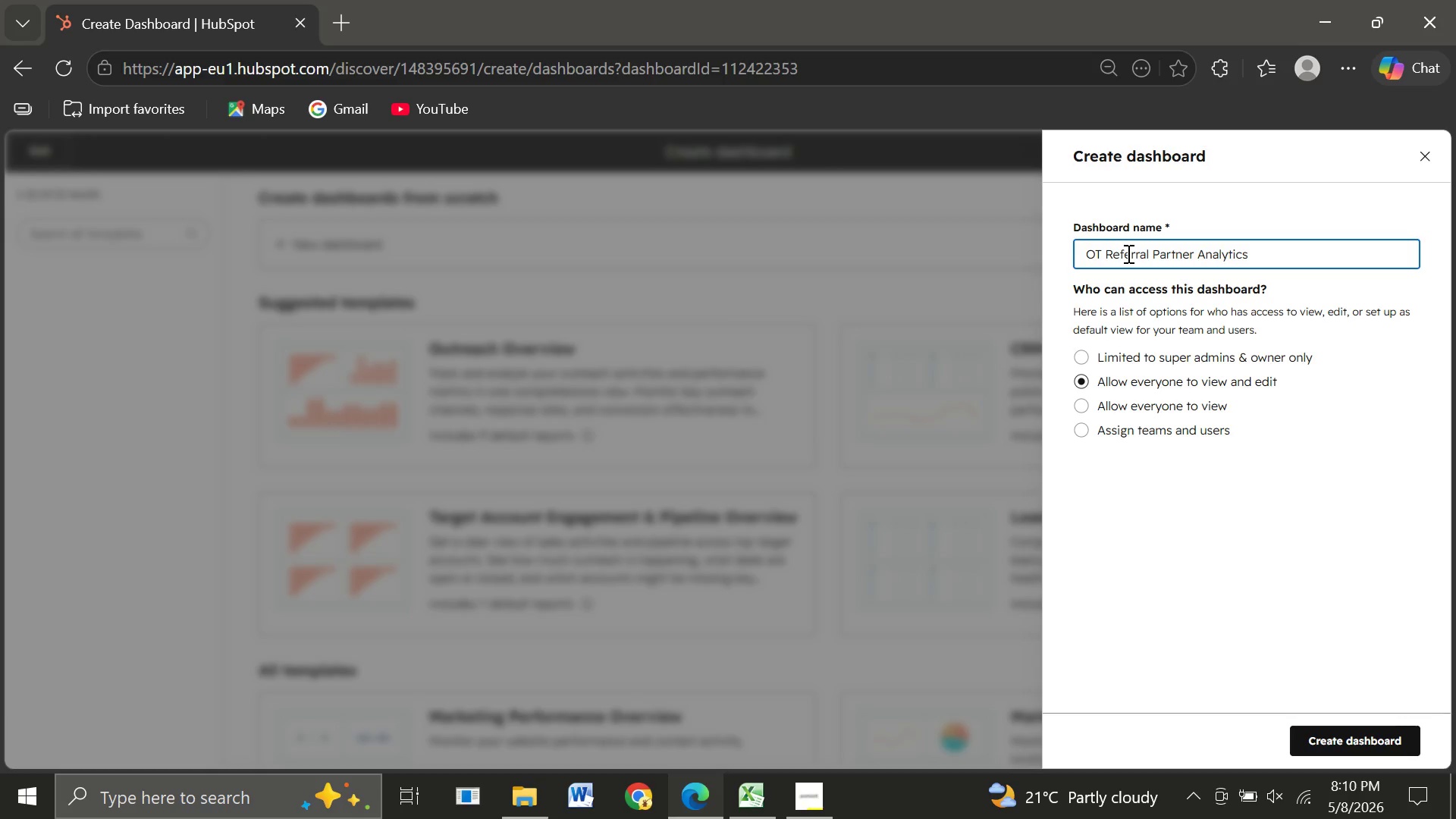 
left_click([1348, 729])
 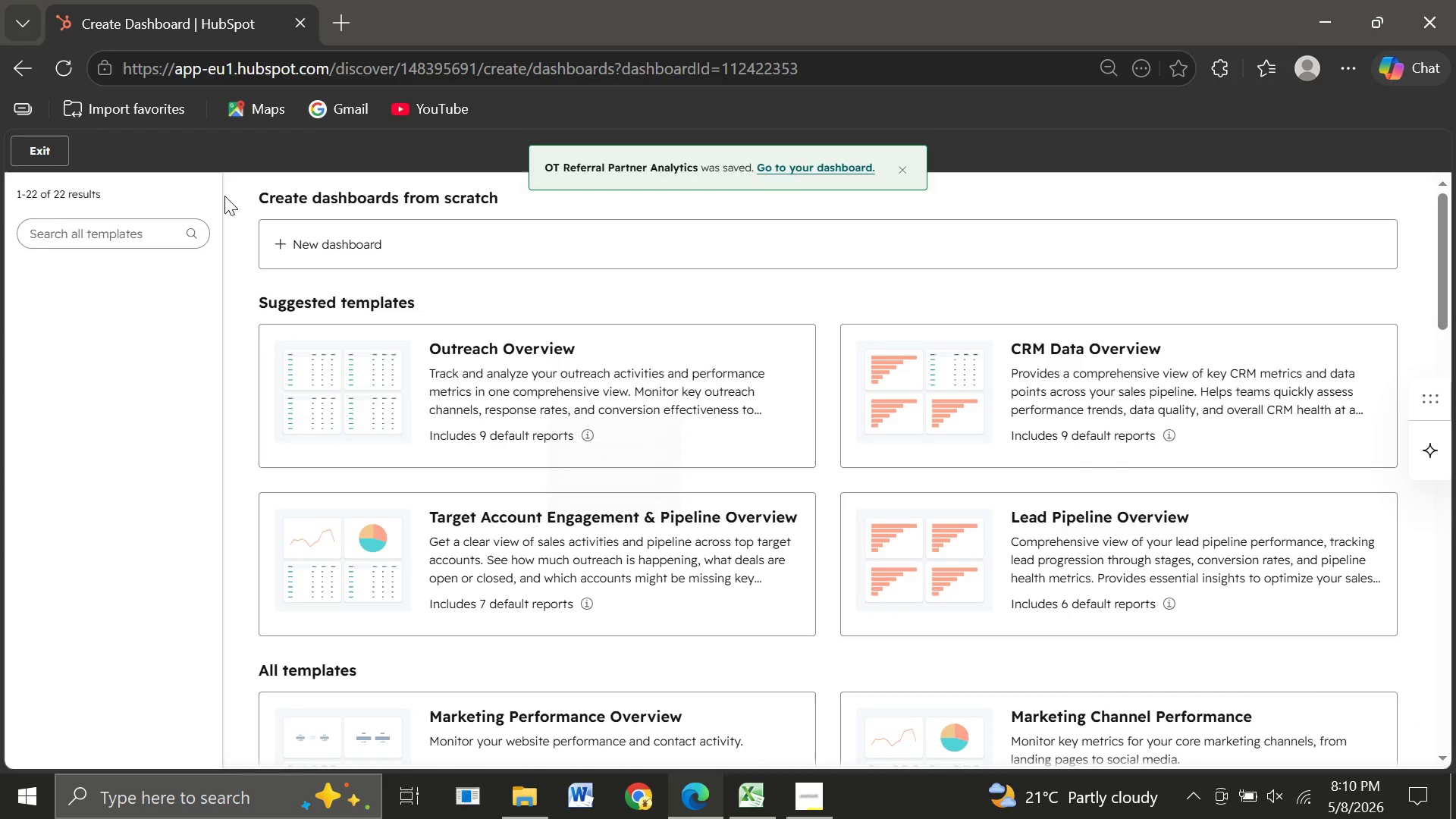 
wait(7.59)
 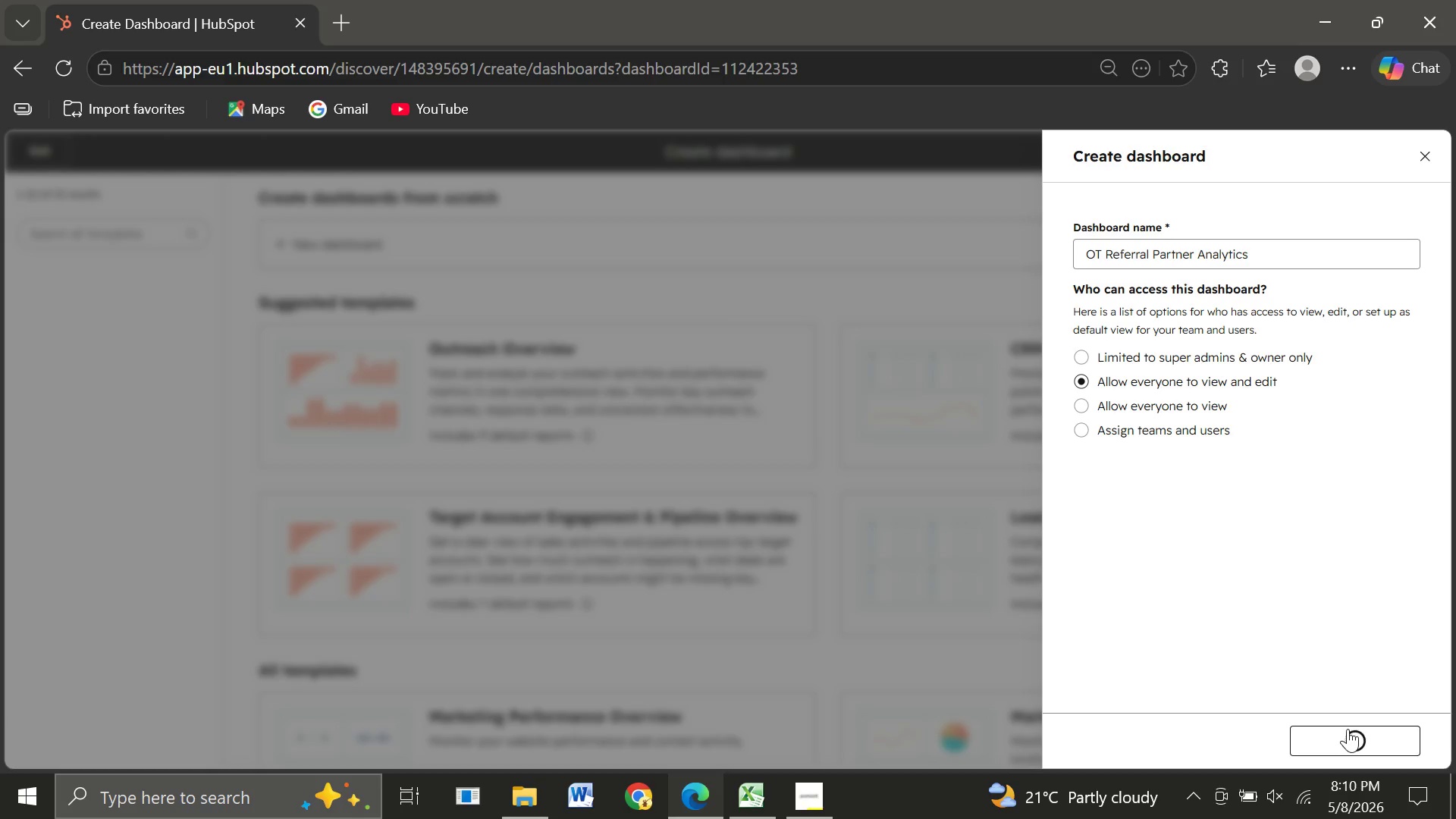 
left_click([40, 143])
 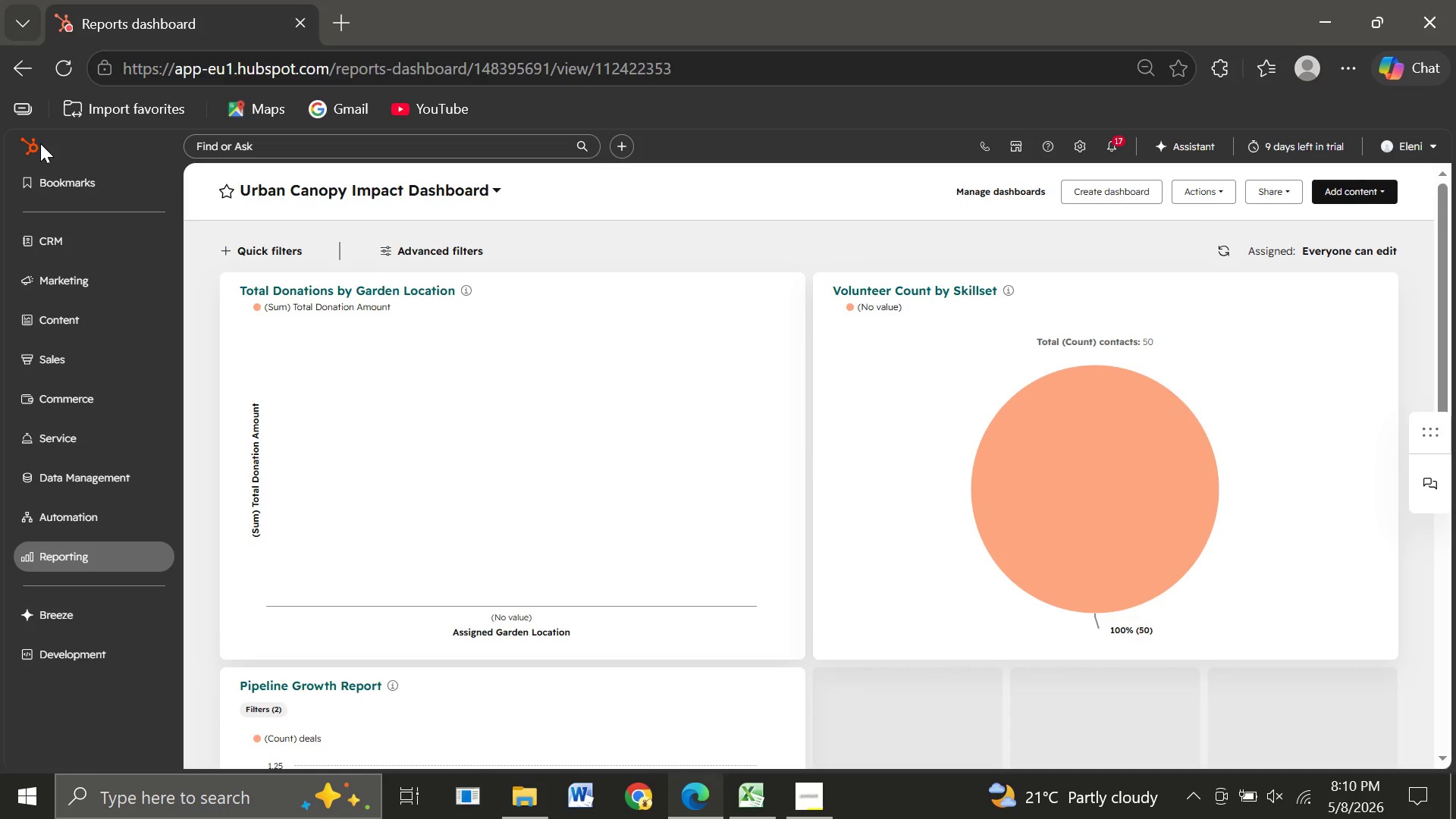 
wait(20.81)
 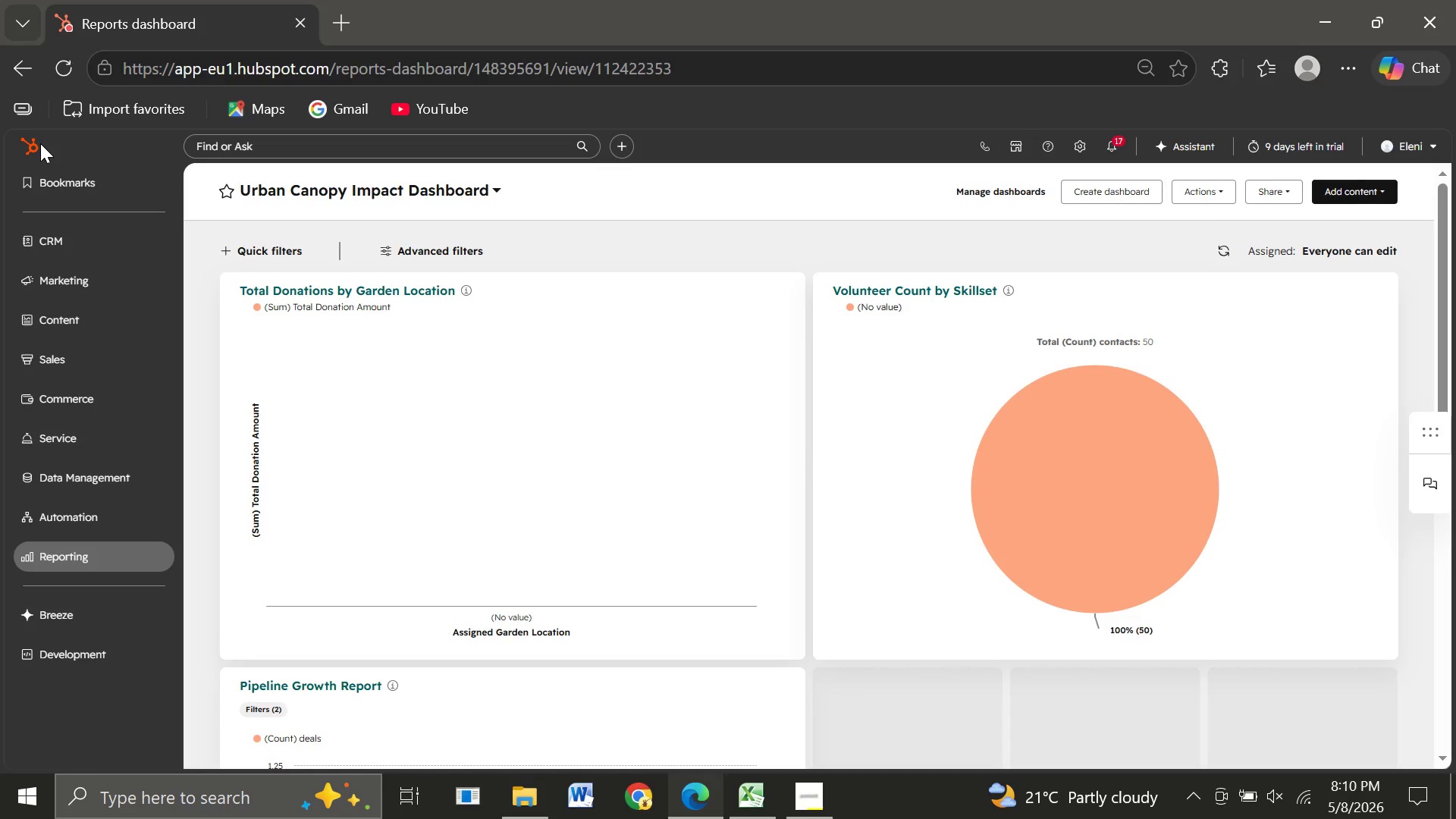 
left_click([483, 180])
 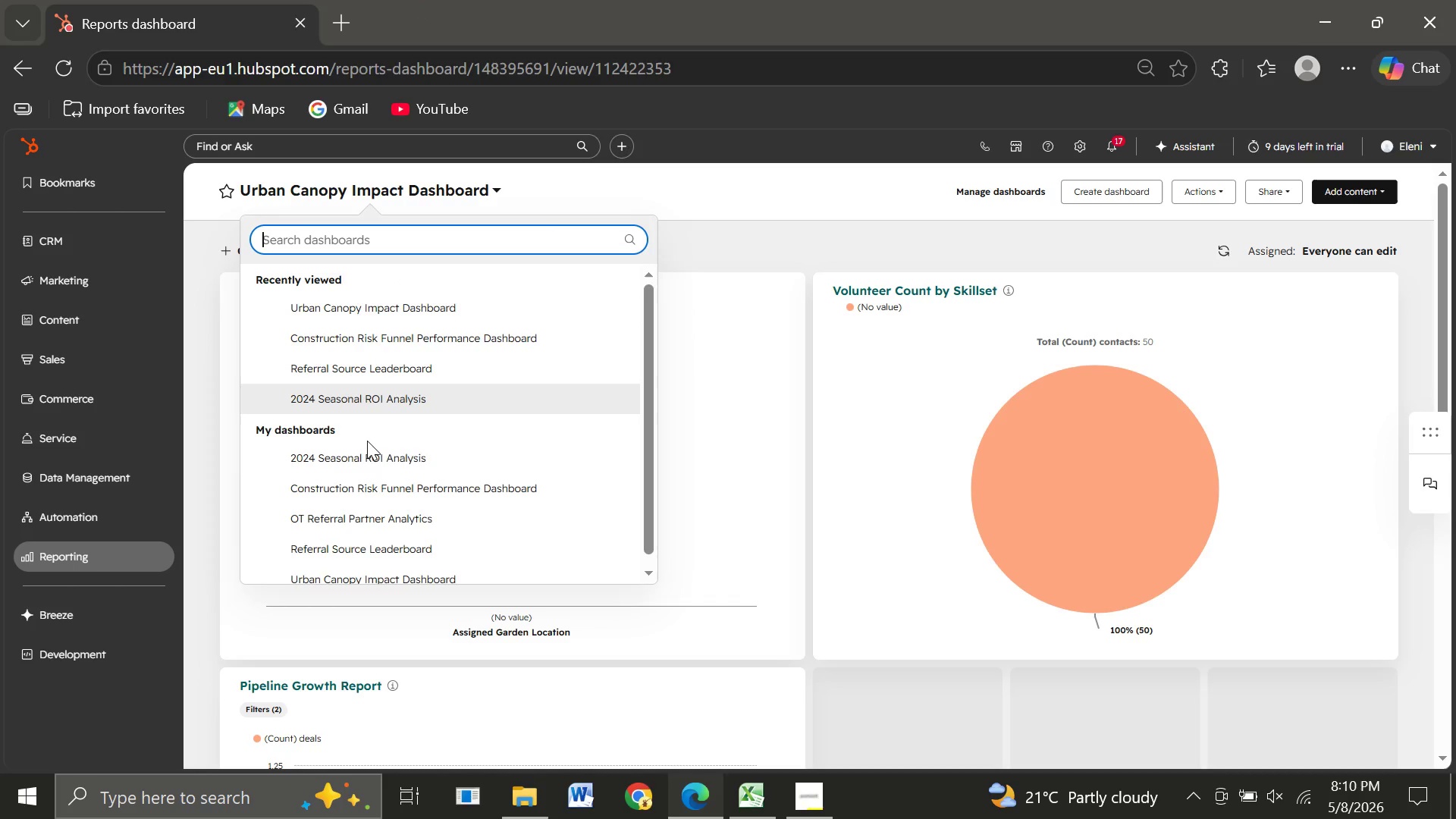 
left_click([354, 517])
 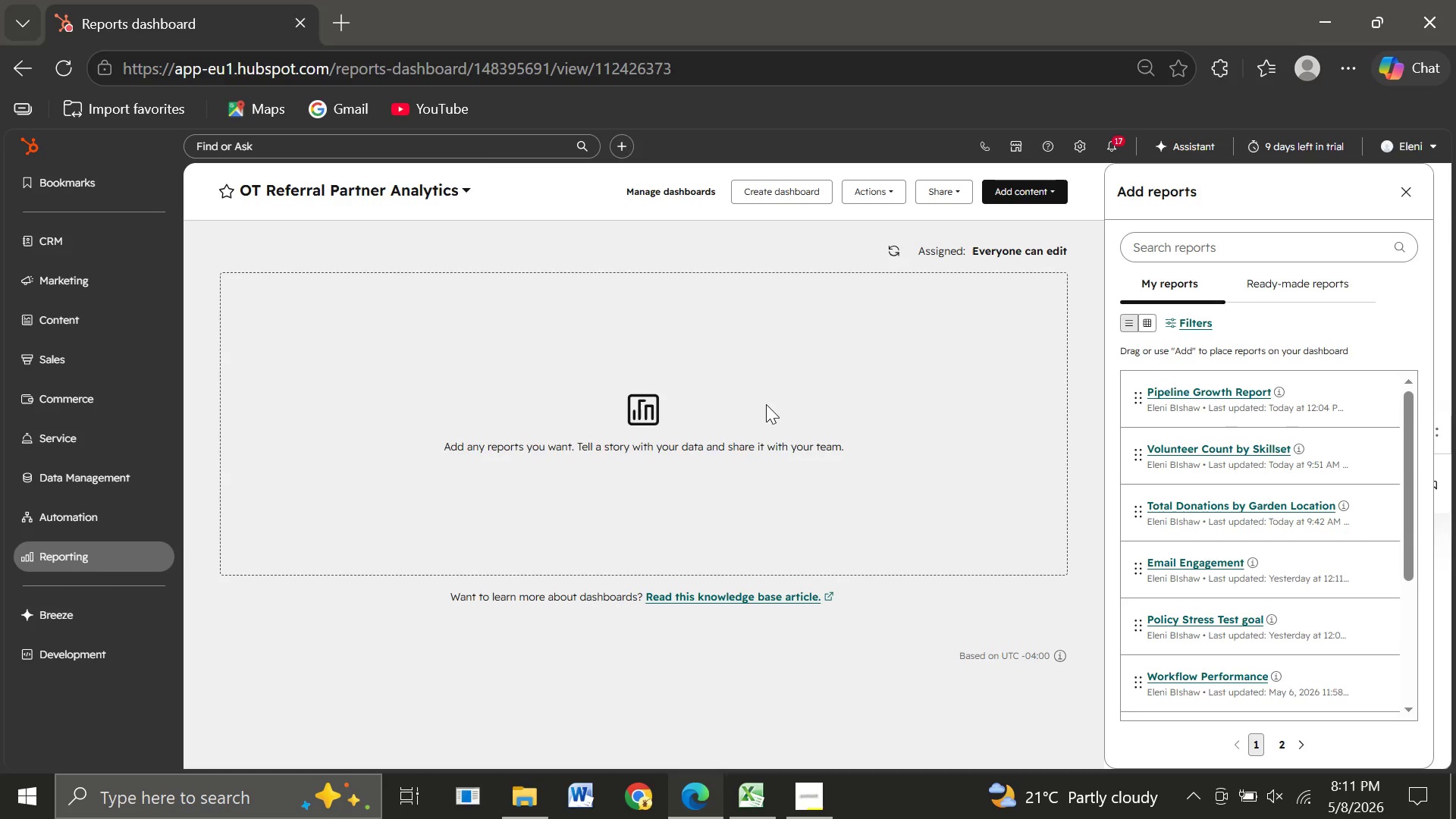 
wait(7.06)
 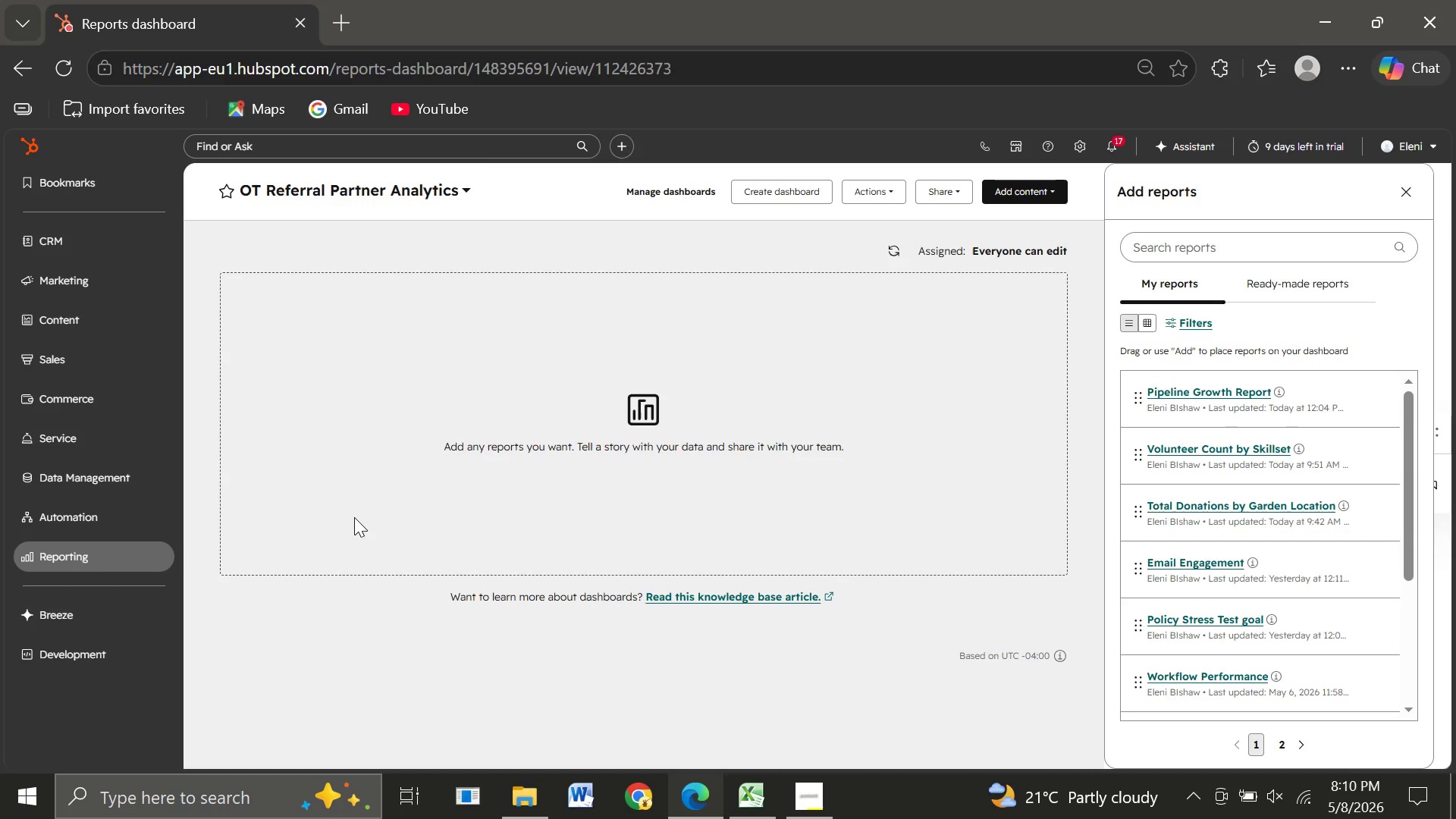 
left_click([1026, 196])
 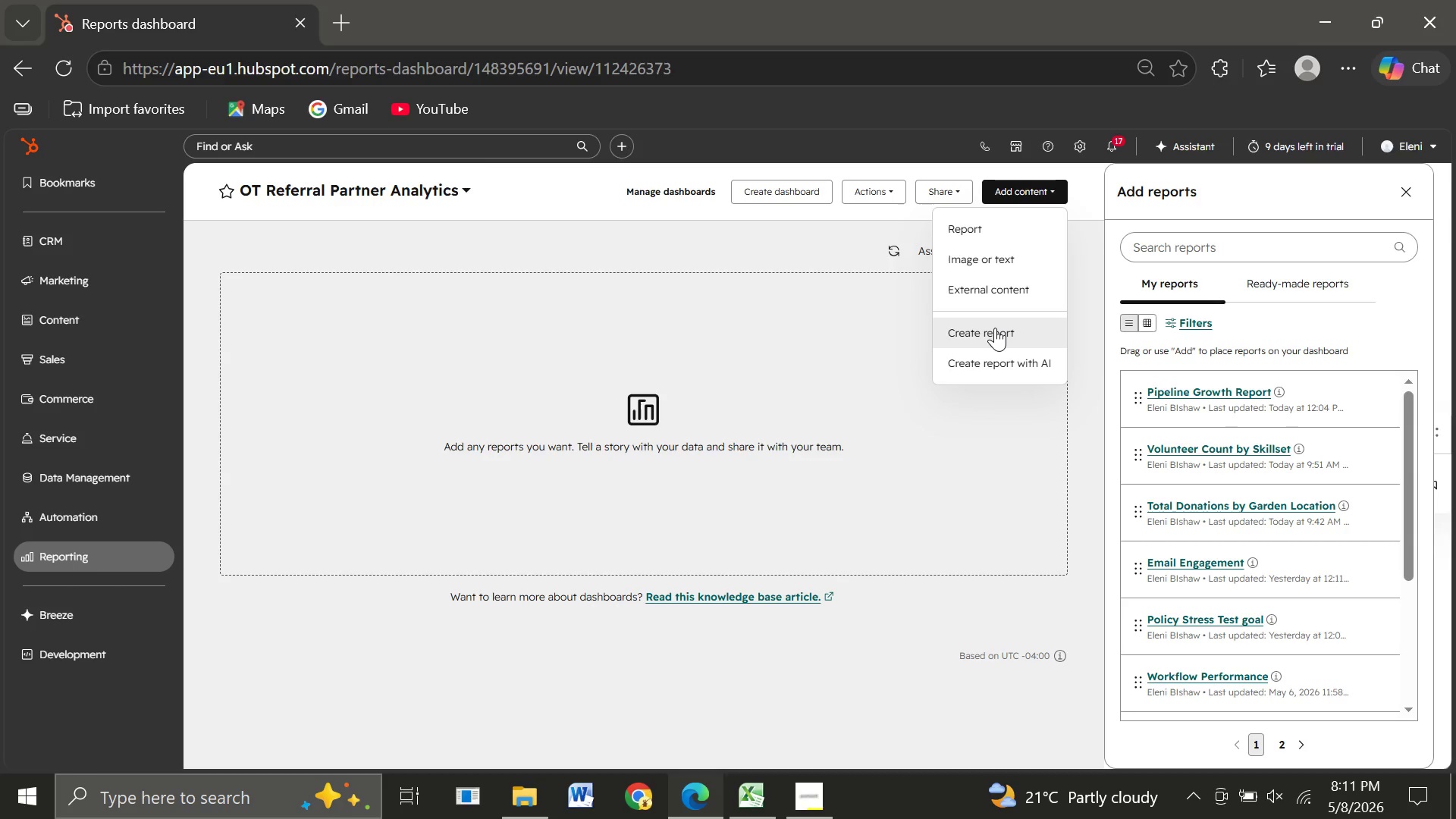 
left_click([995, 328])
 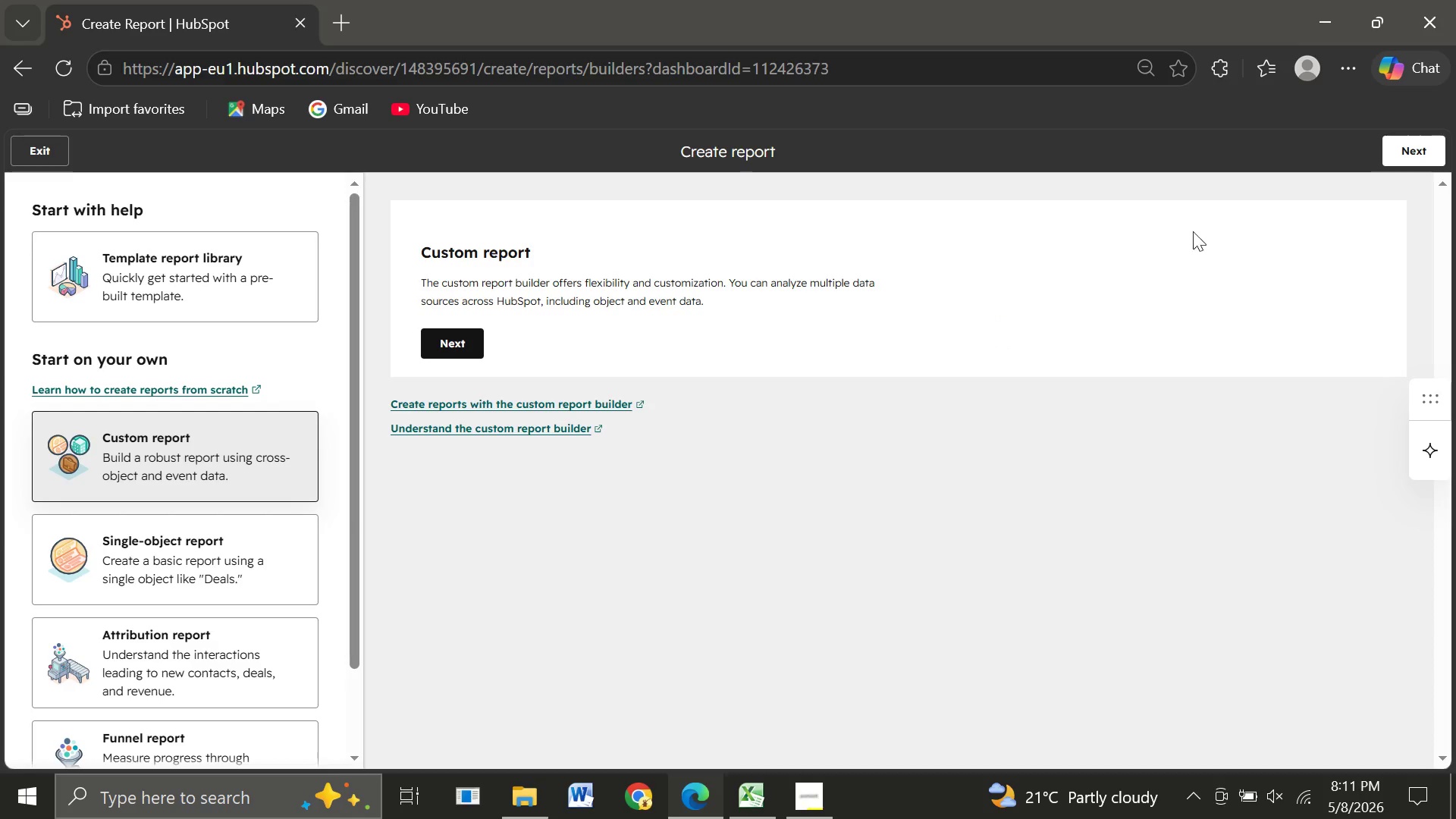 
wait(18.91)
 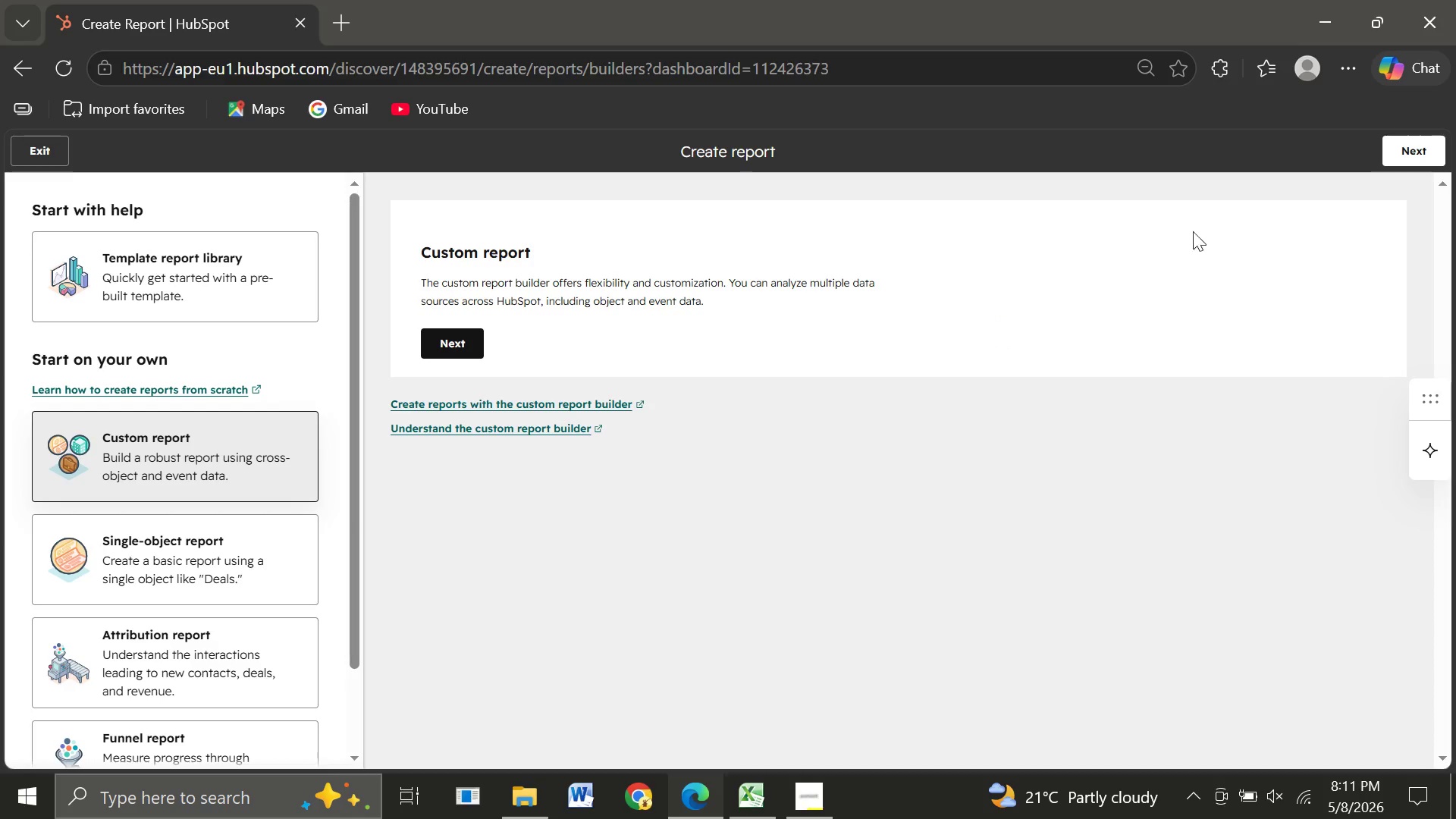 
left_click([228, 563])
 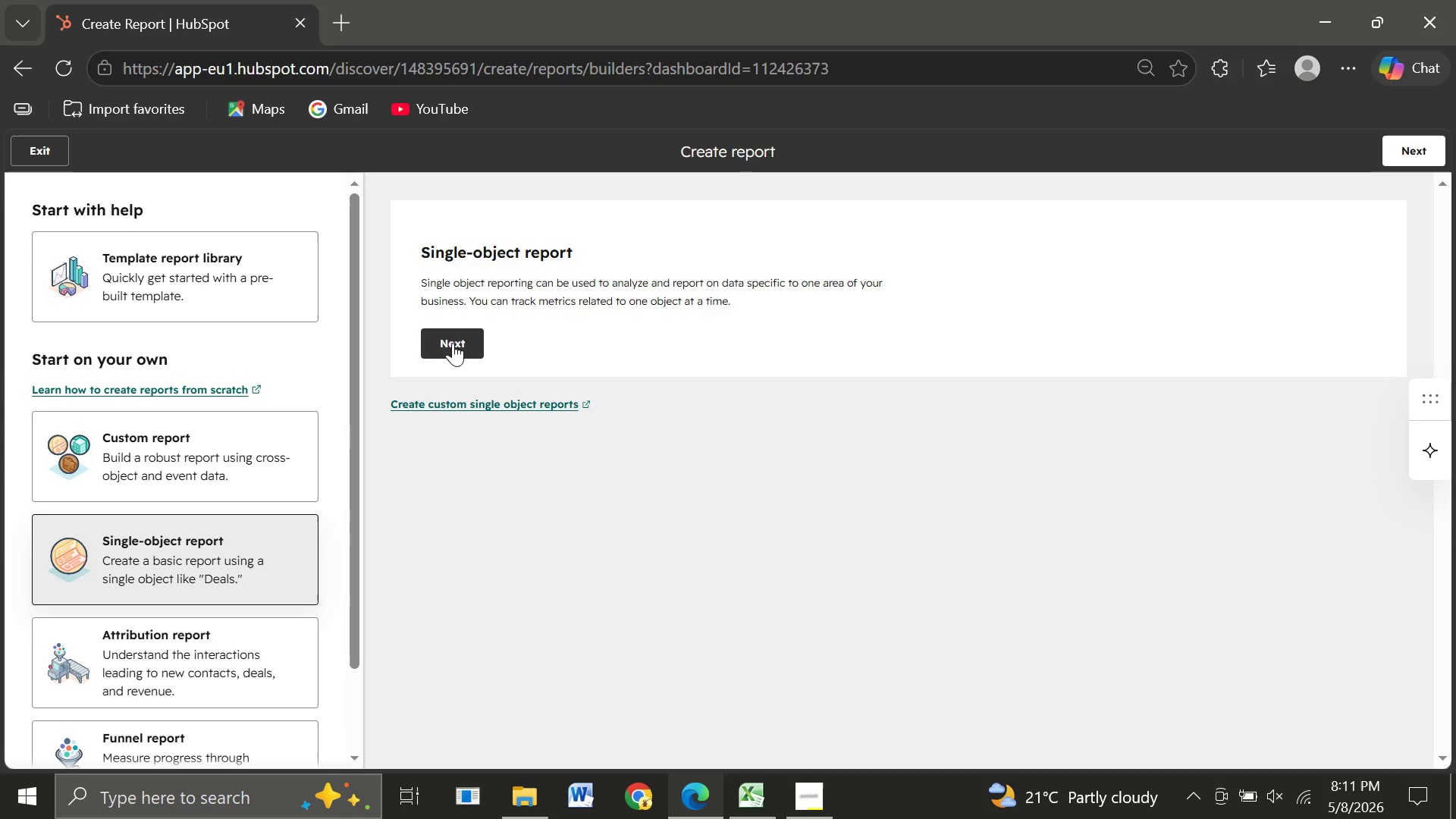 
left_click([453, 343])
 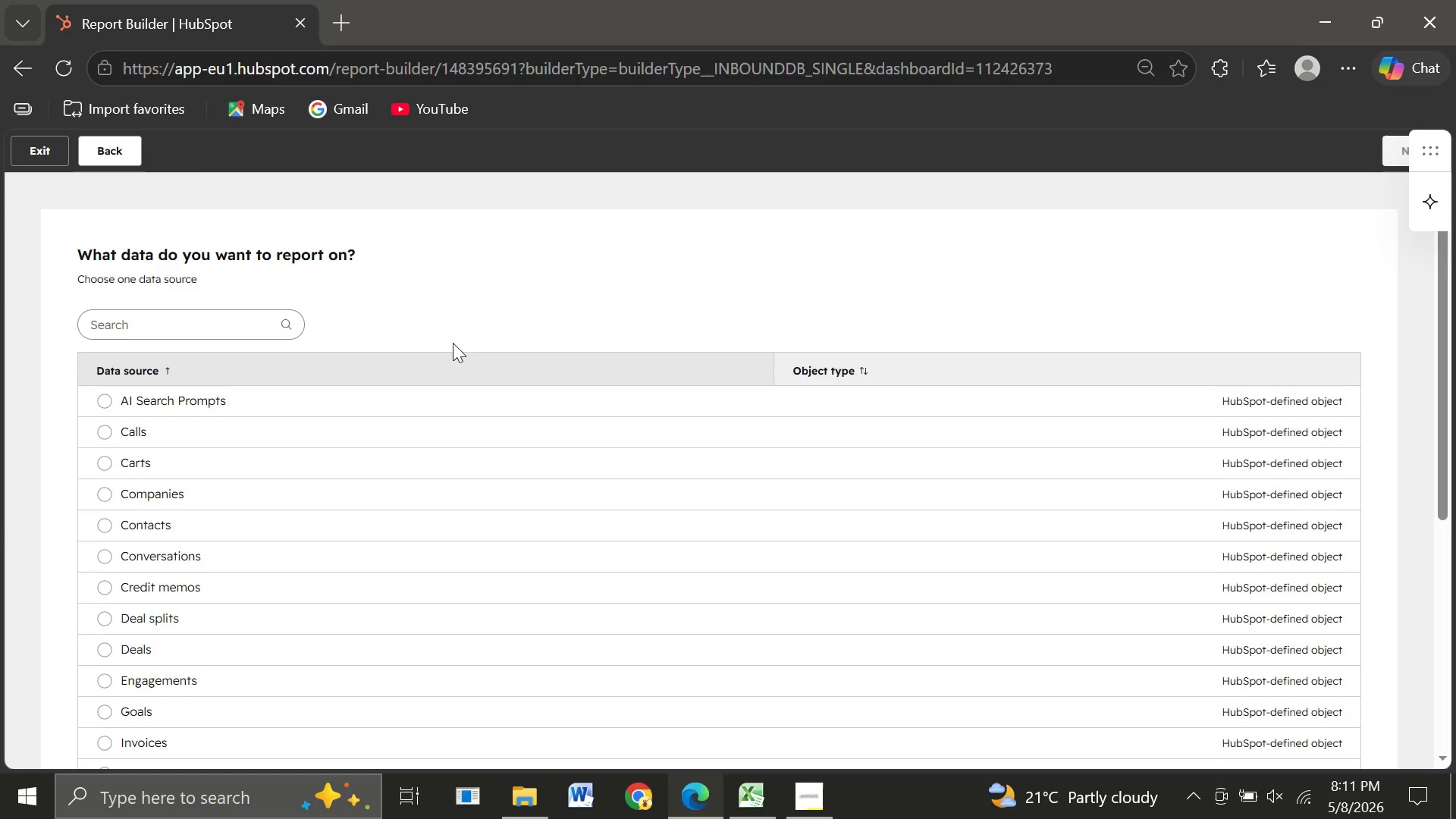 
wait(11.58)
 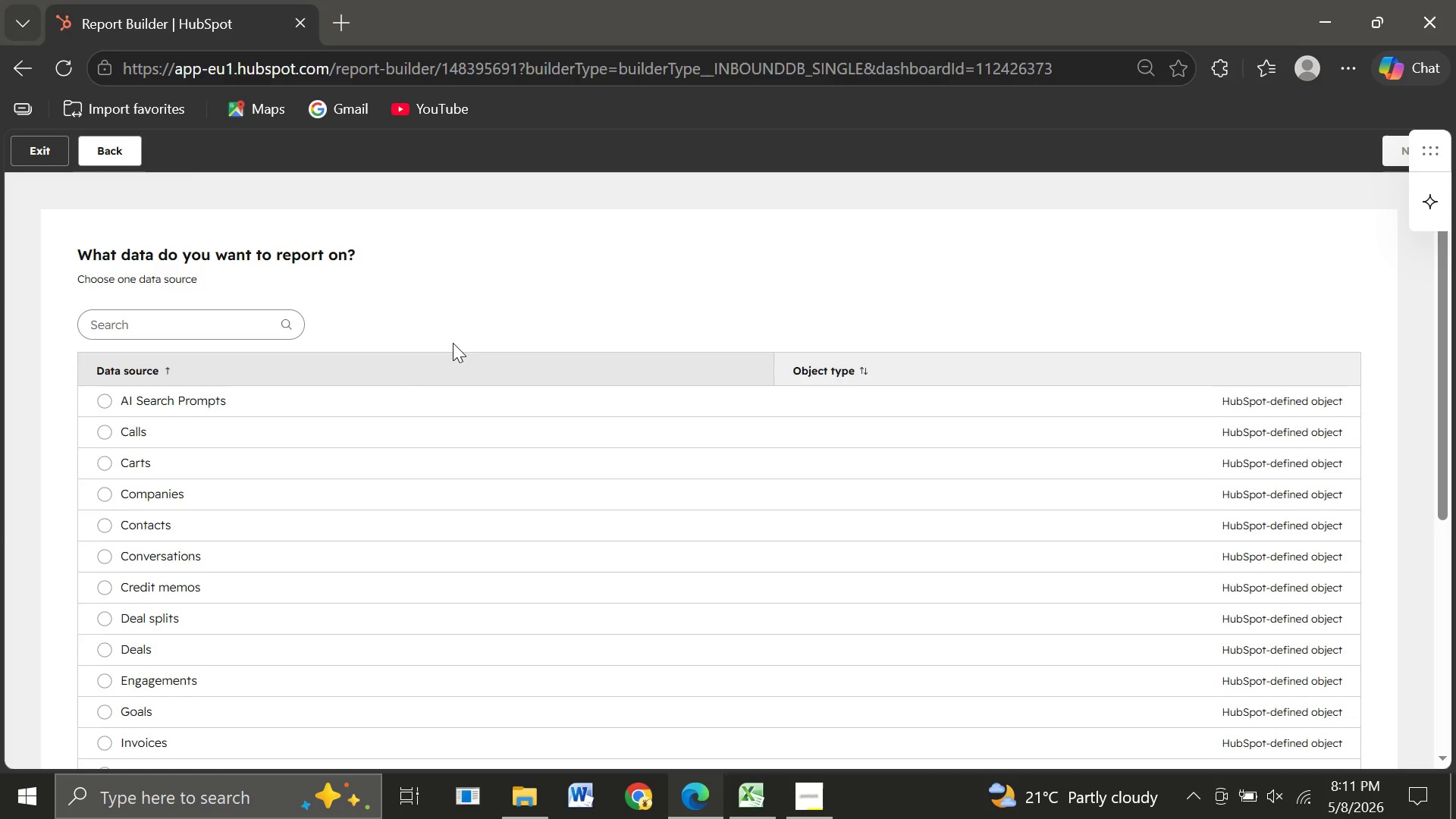 
left_click([104, 525])
 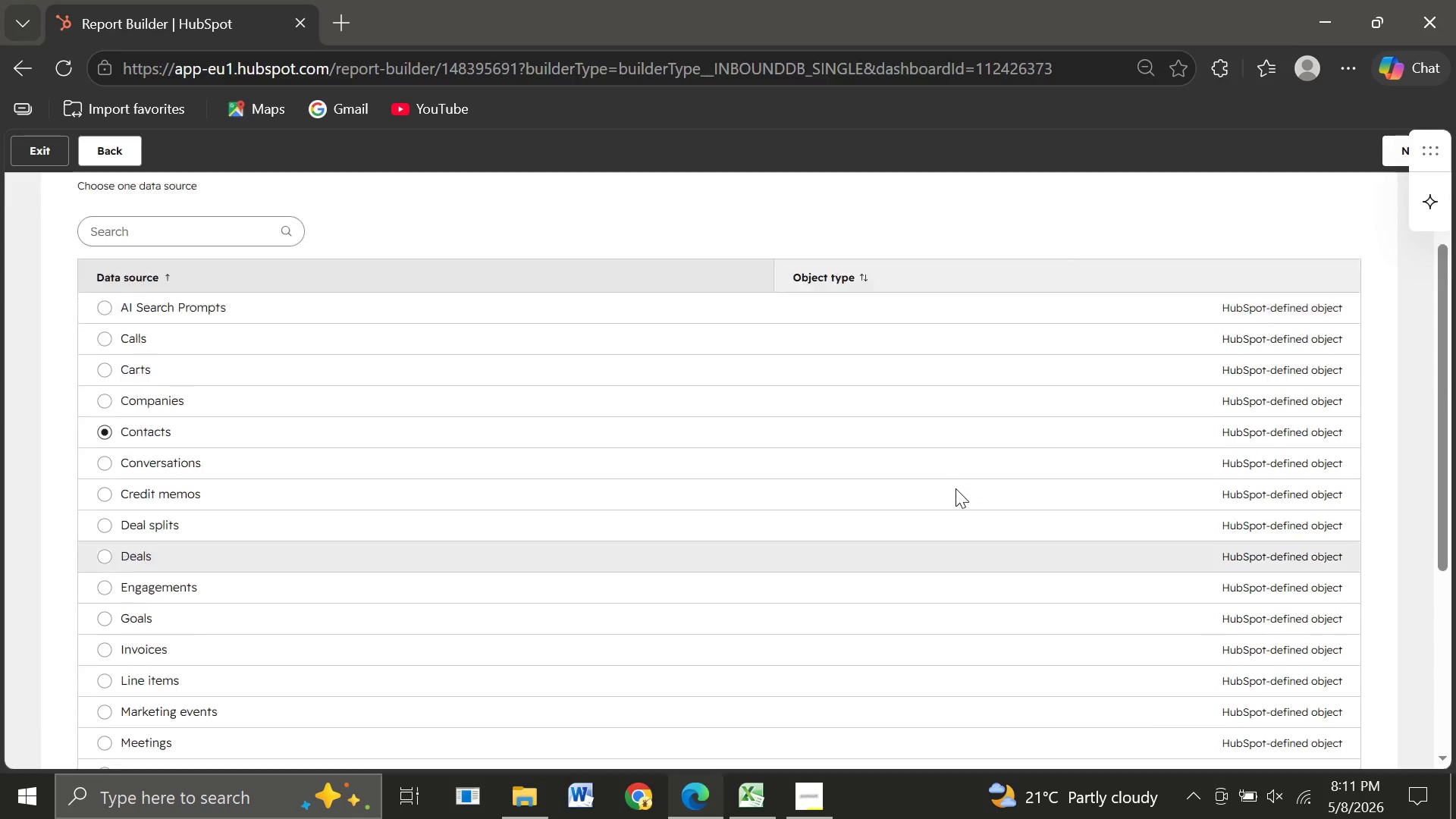 
wait(7.86)
 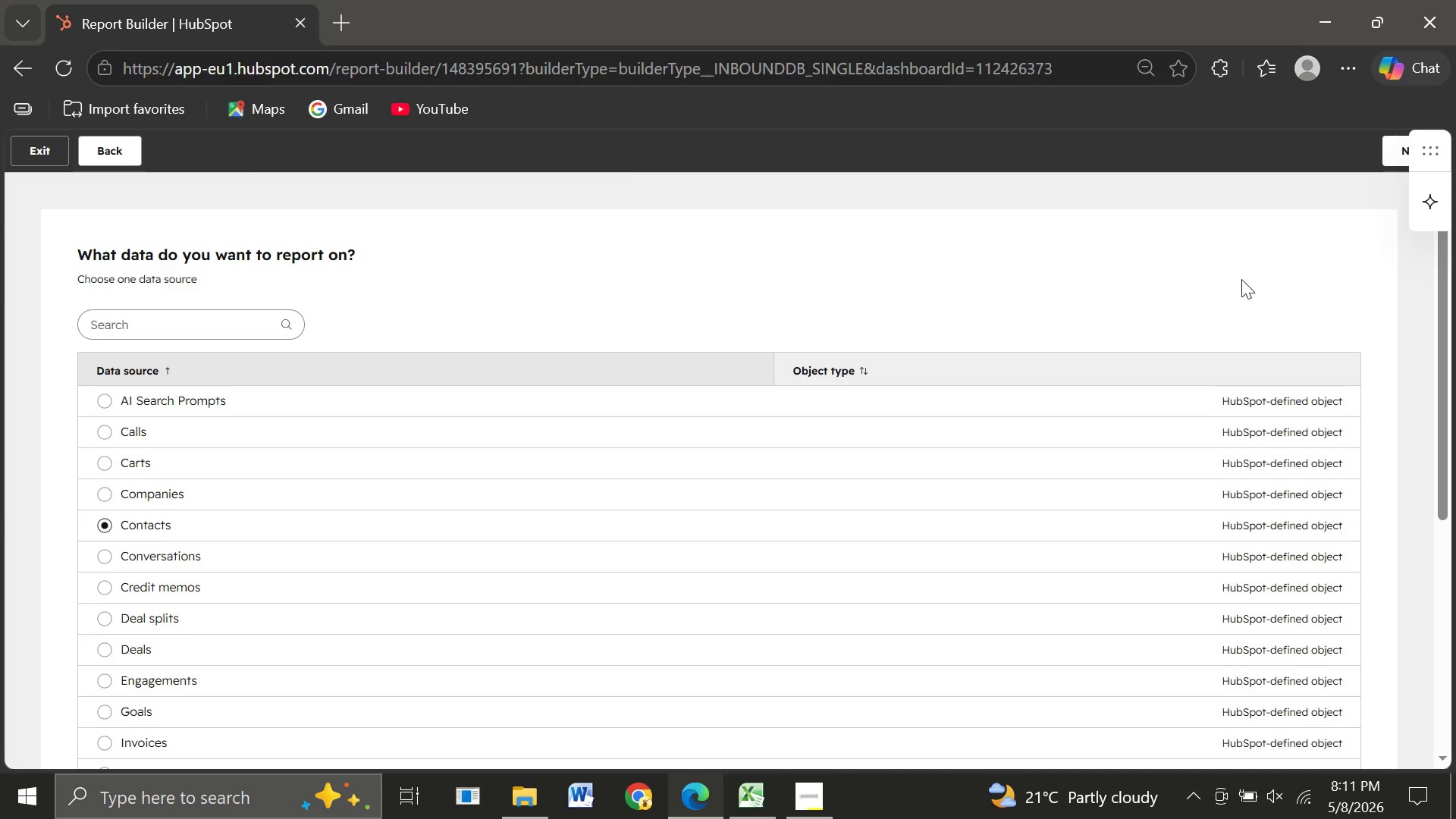 
left_click([1391, 150])
 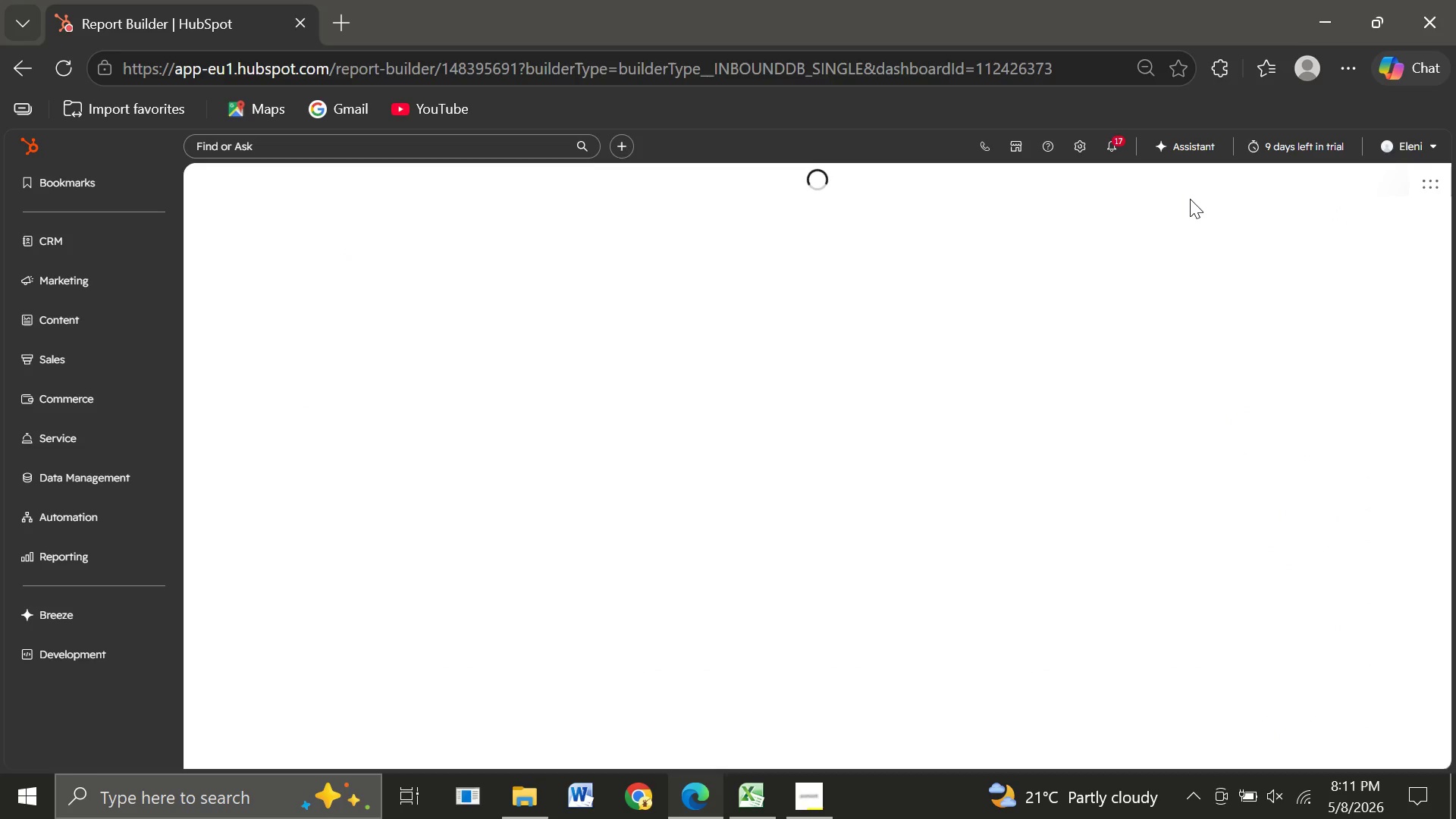 
mouse_move([886, 347])
 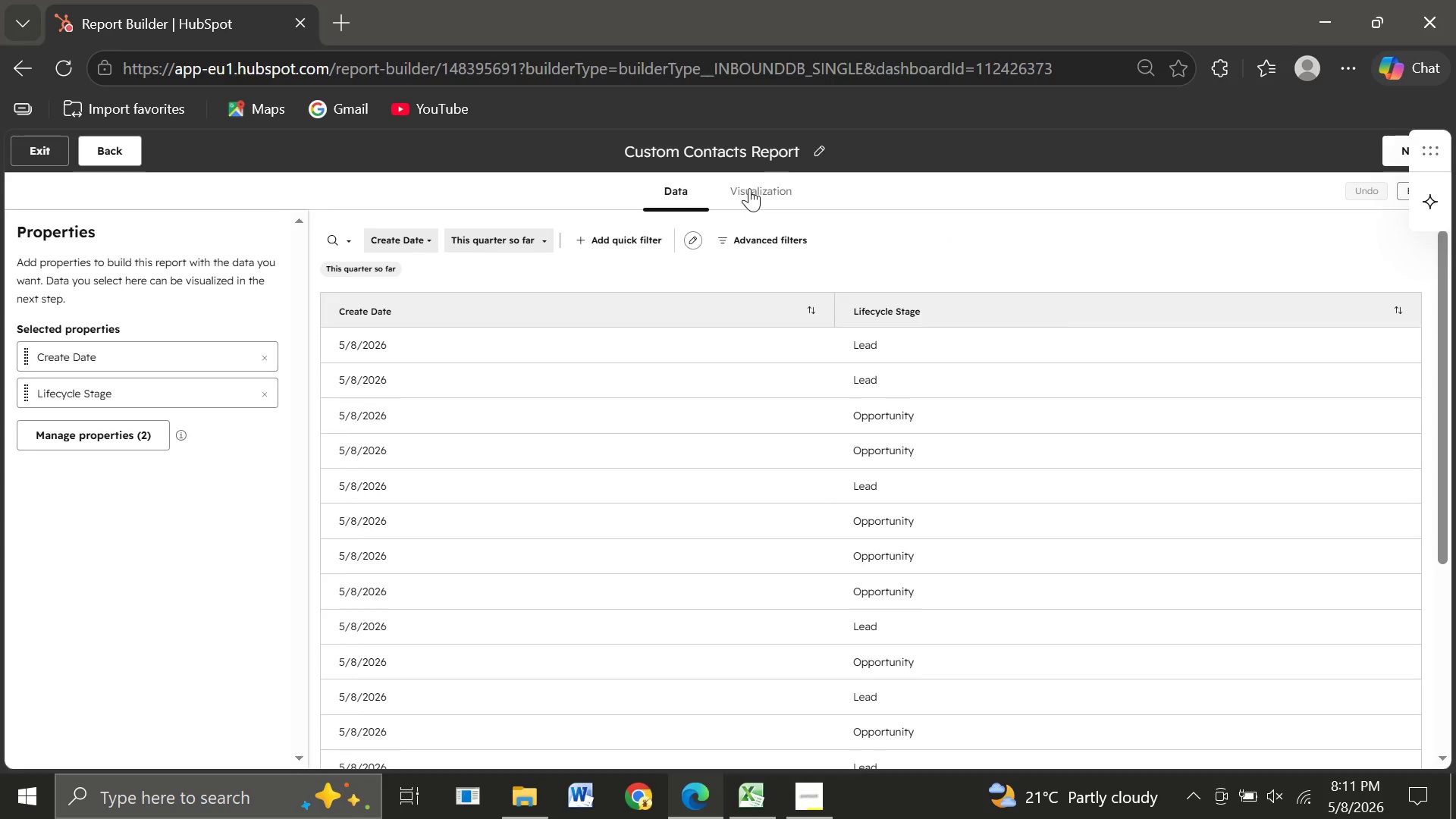 
left_click([749, 188])
 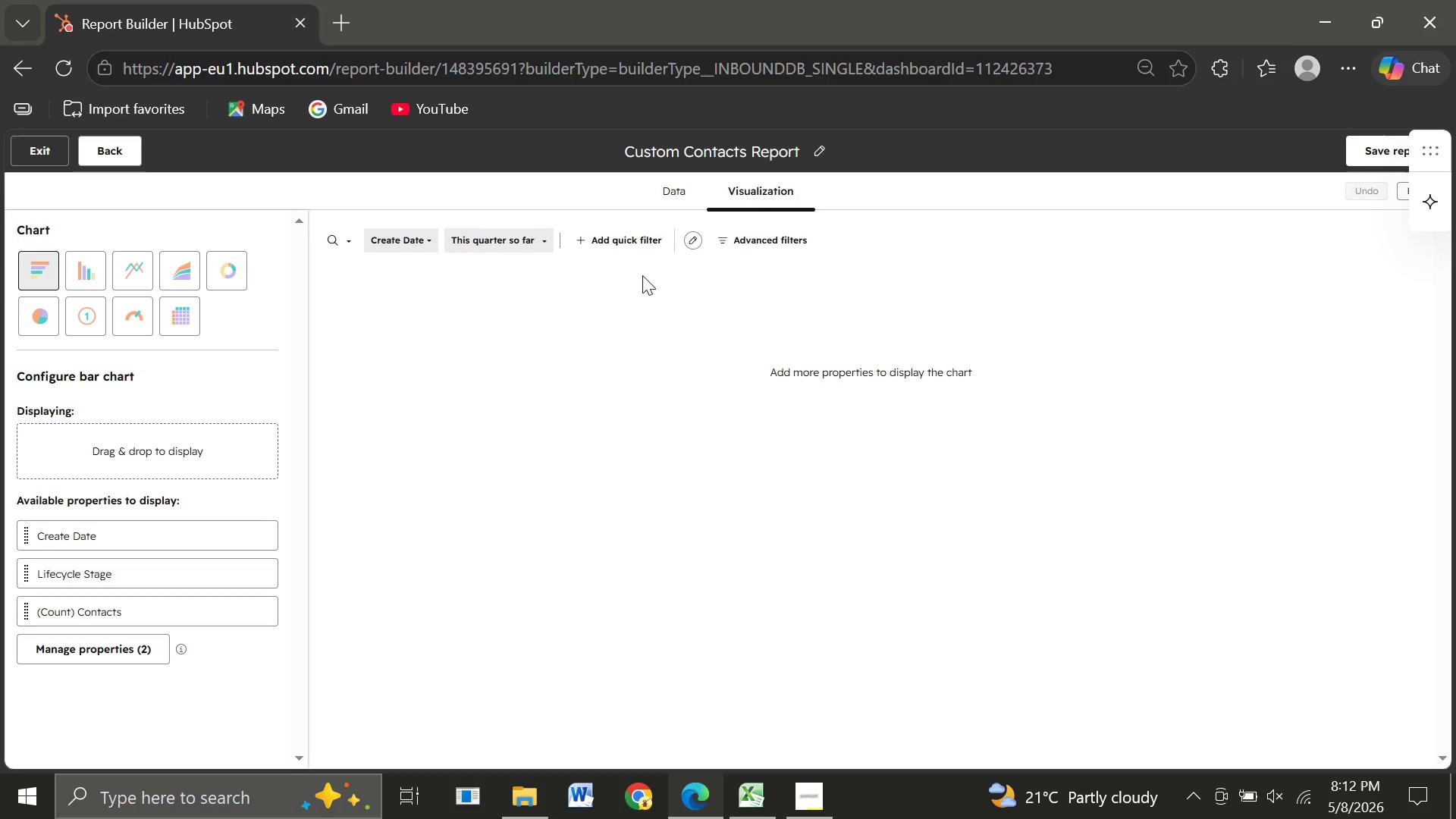 
wait(13.3)
 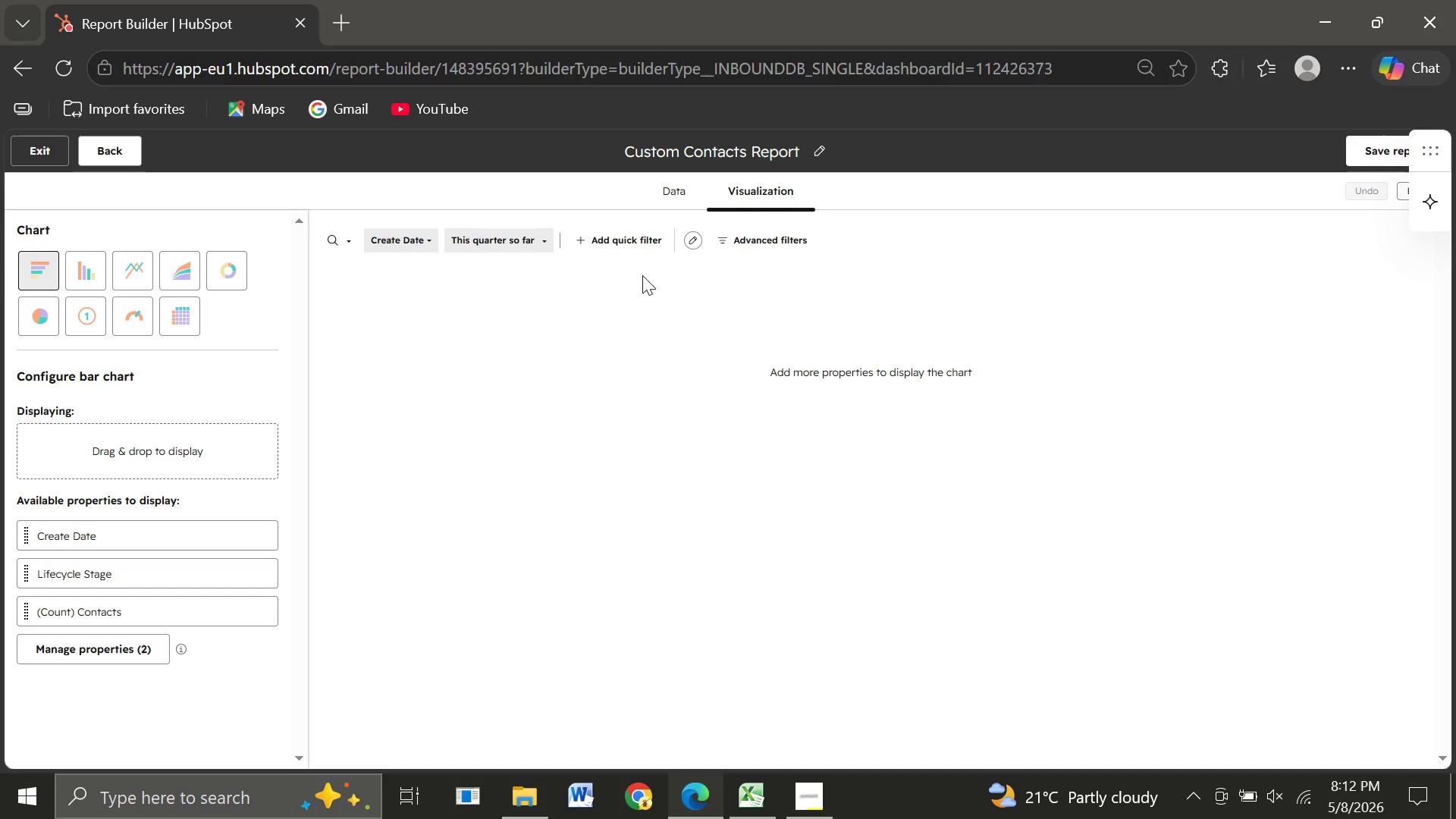 
left_click([86, 143])
 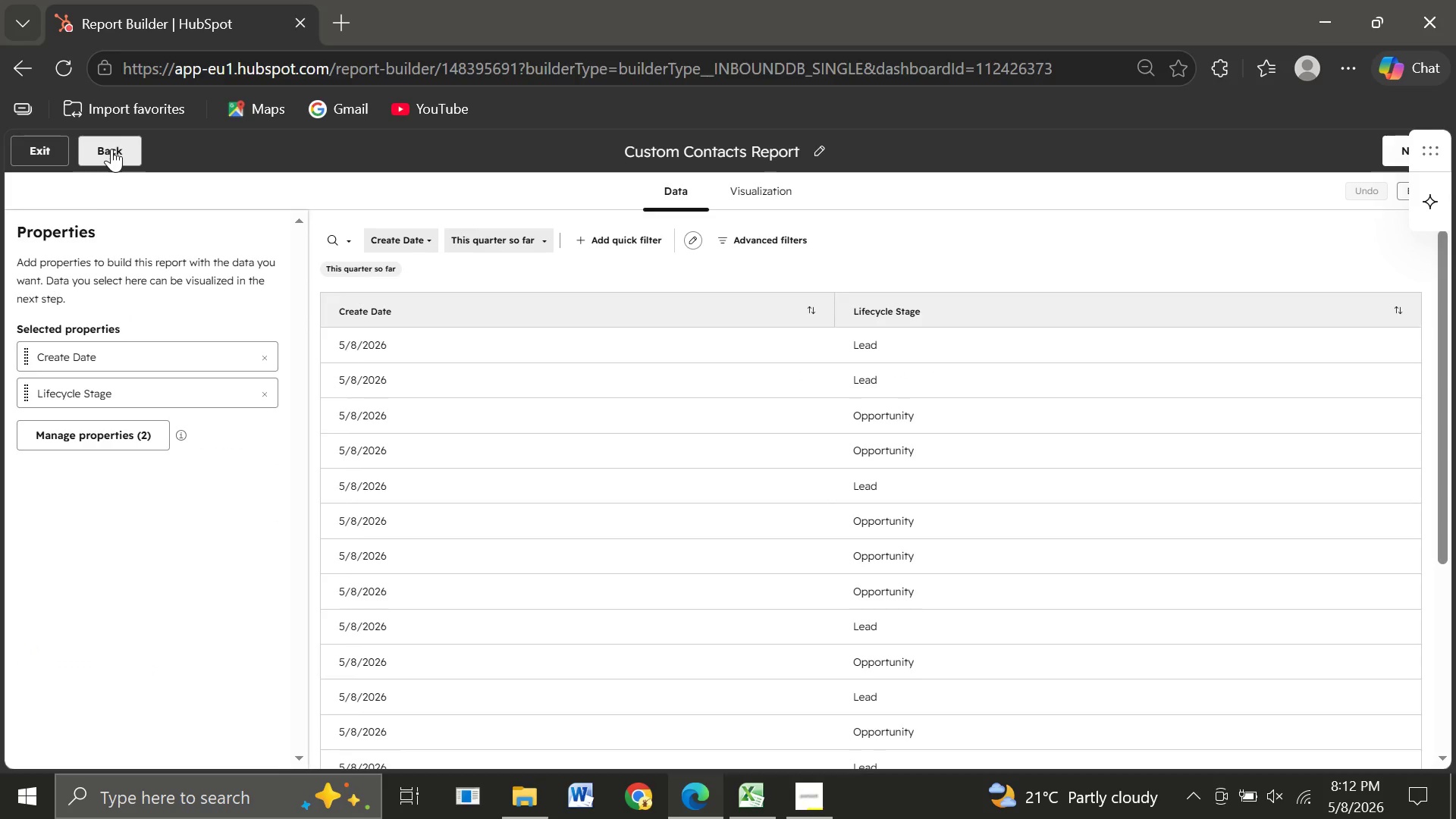 
left_click([111, 149])
 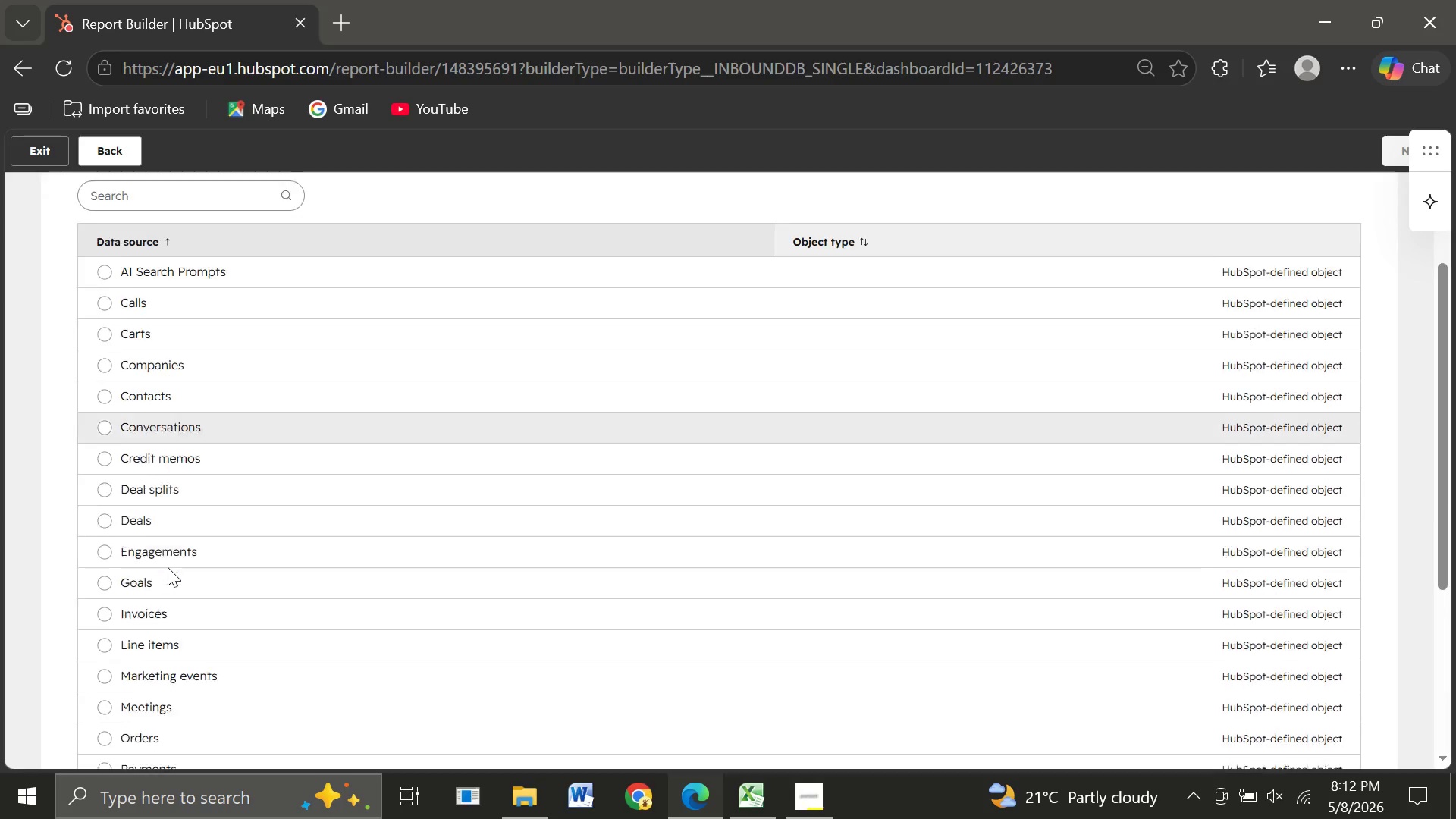 
wait(10.53)
 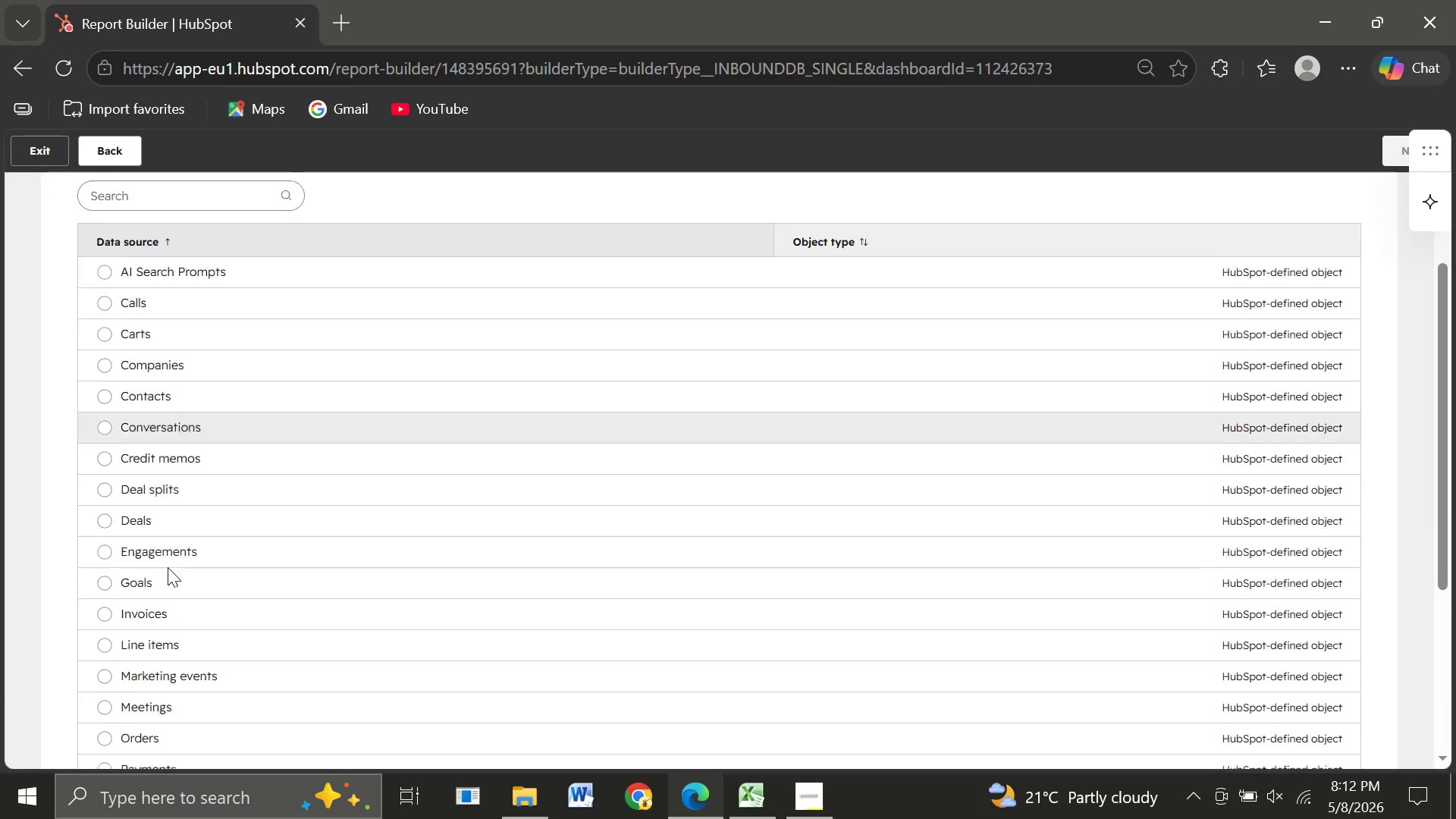 
left_click([104, 554])
 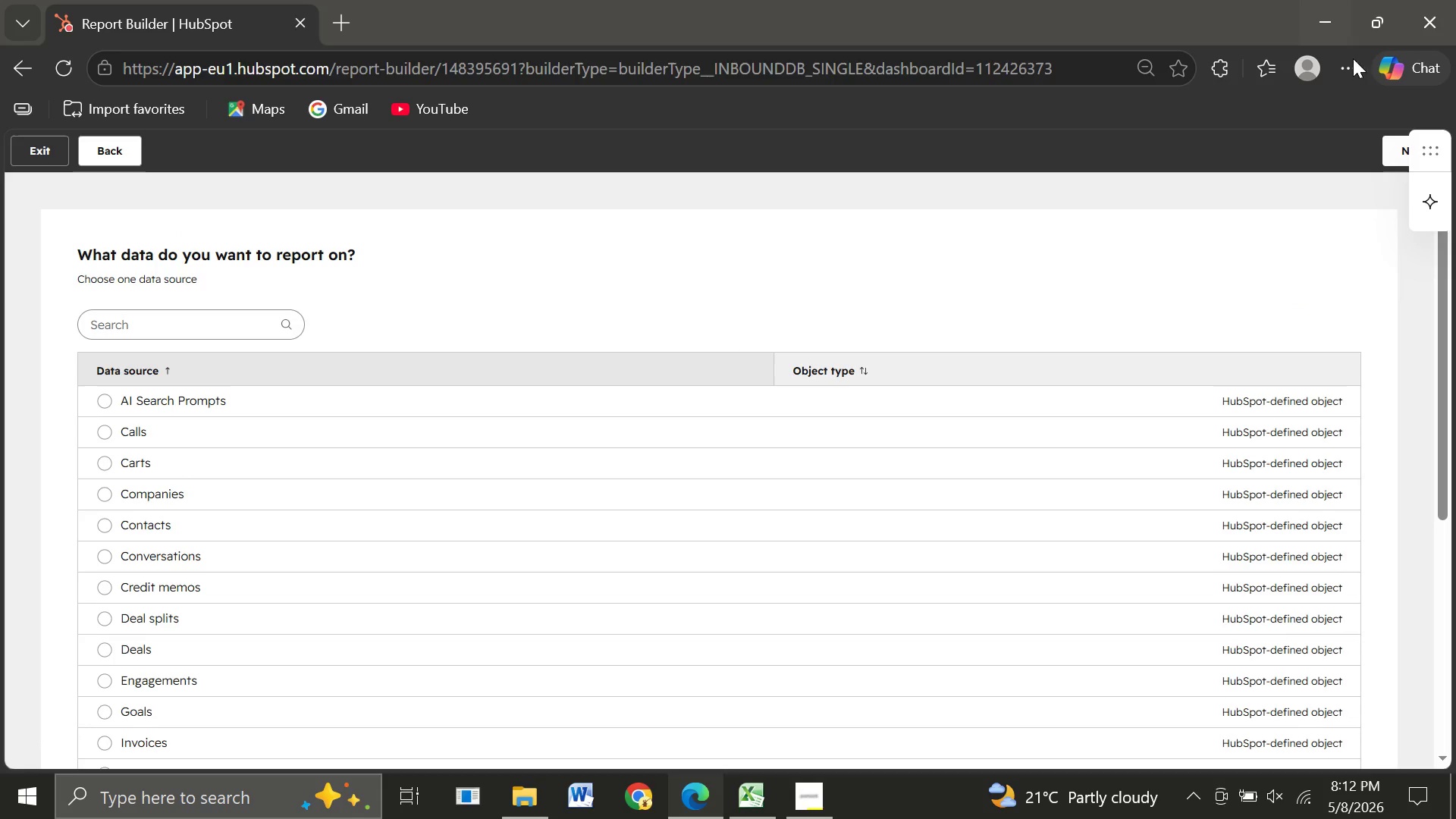 
left_click([1394, 141])
 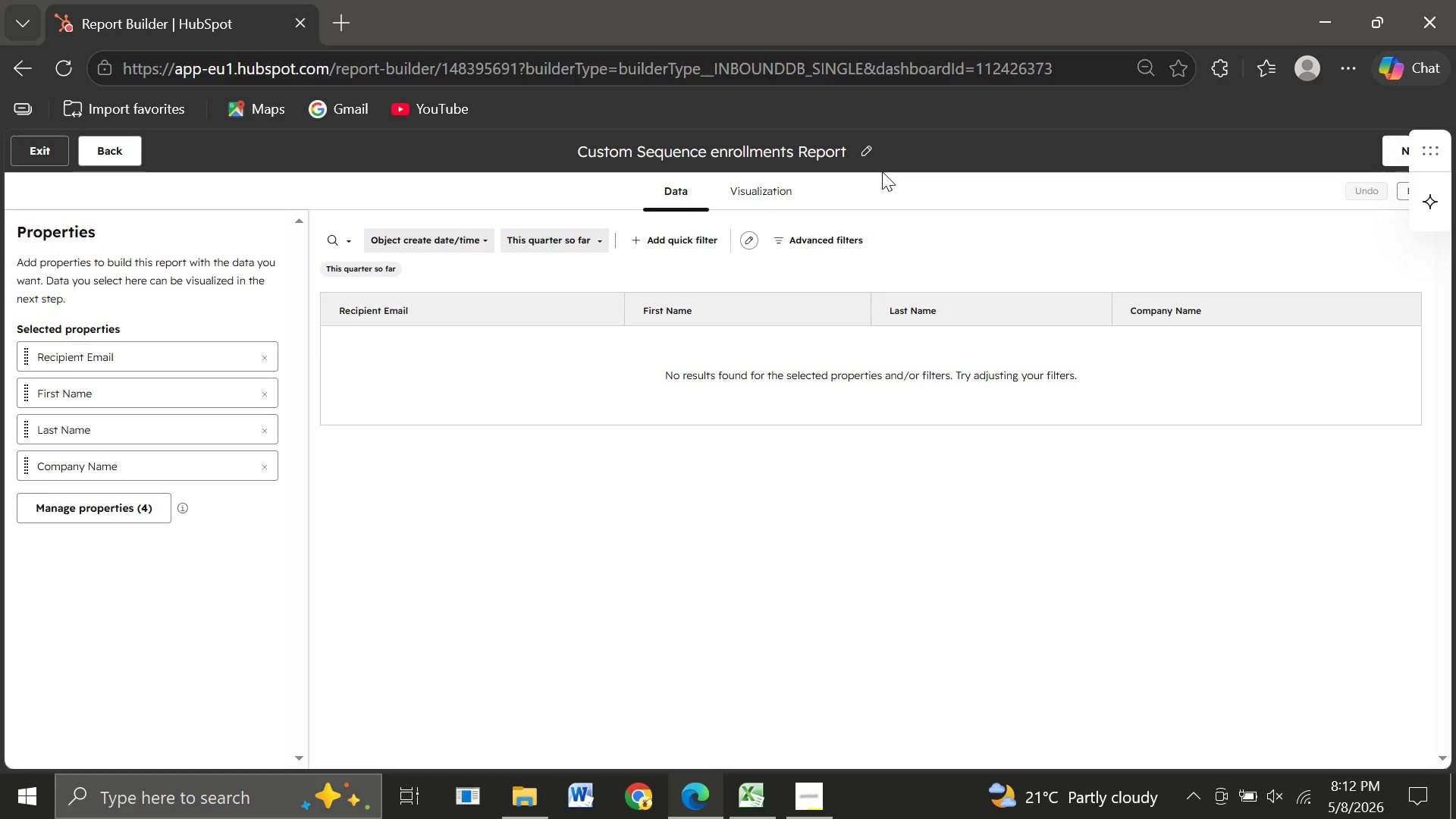 
wait(17.19)
 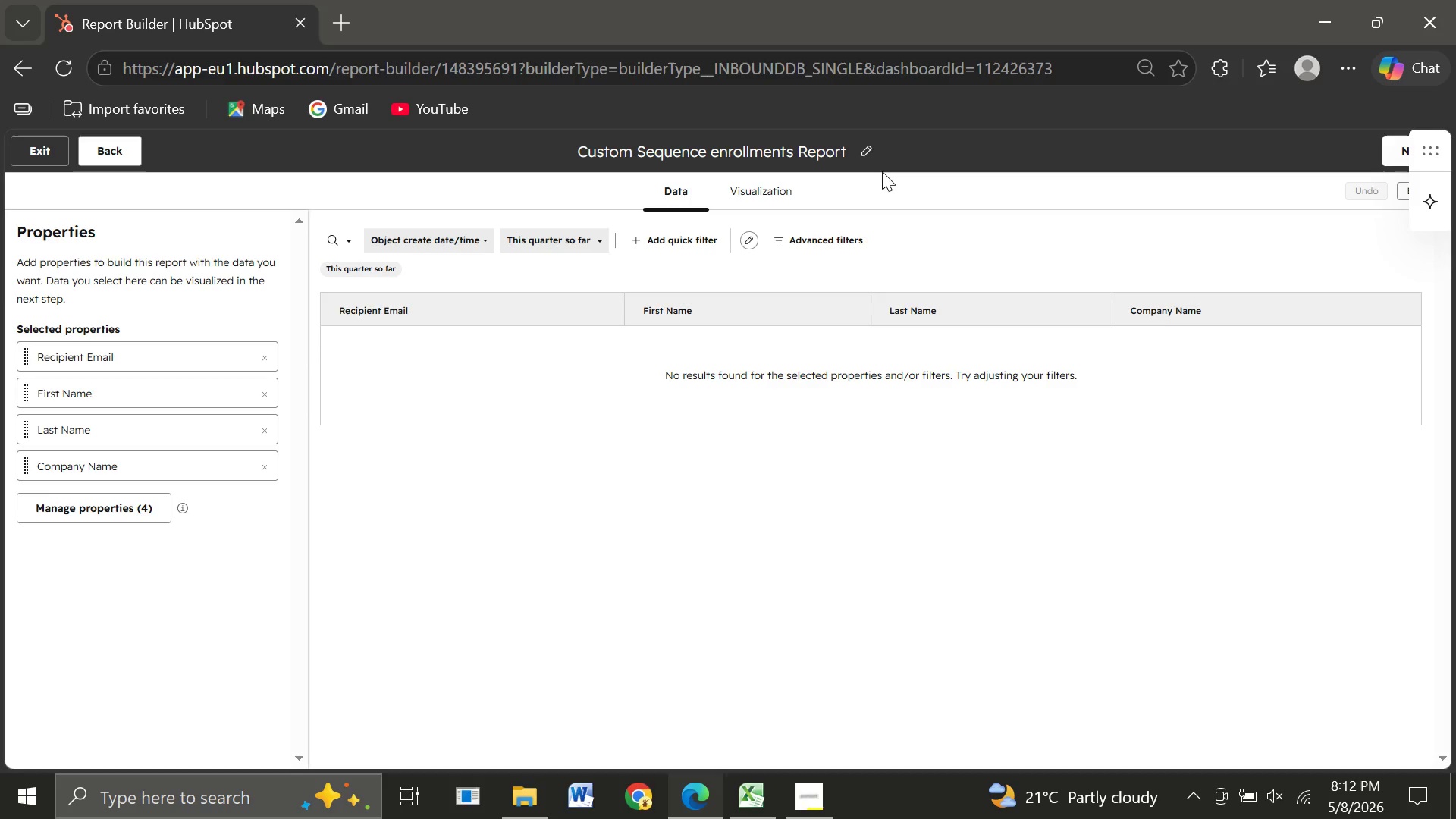 
left_click([748, 191])
 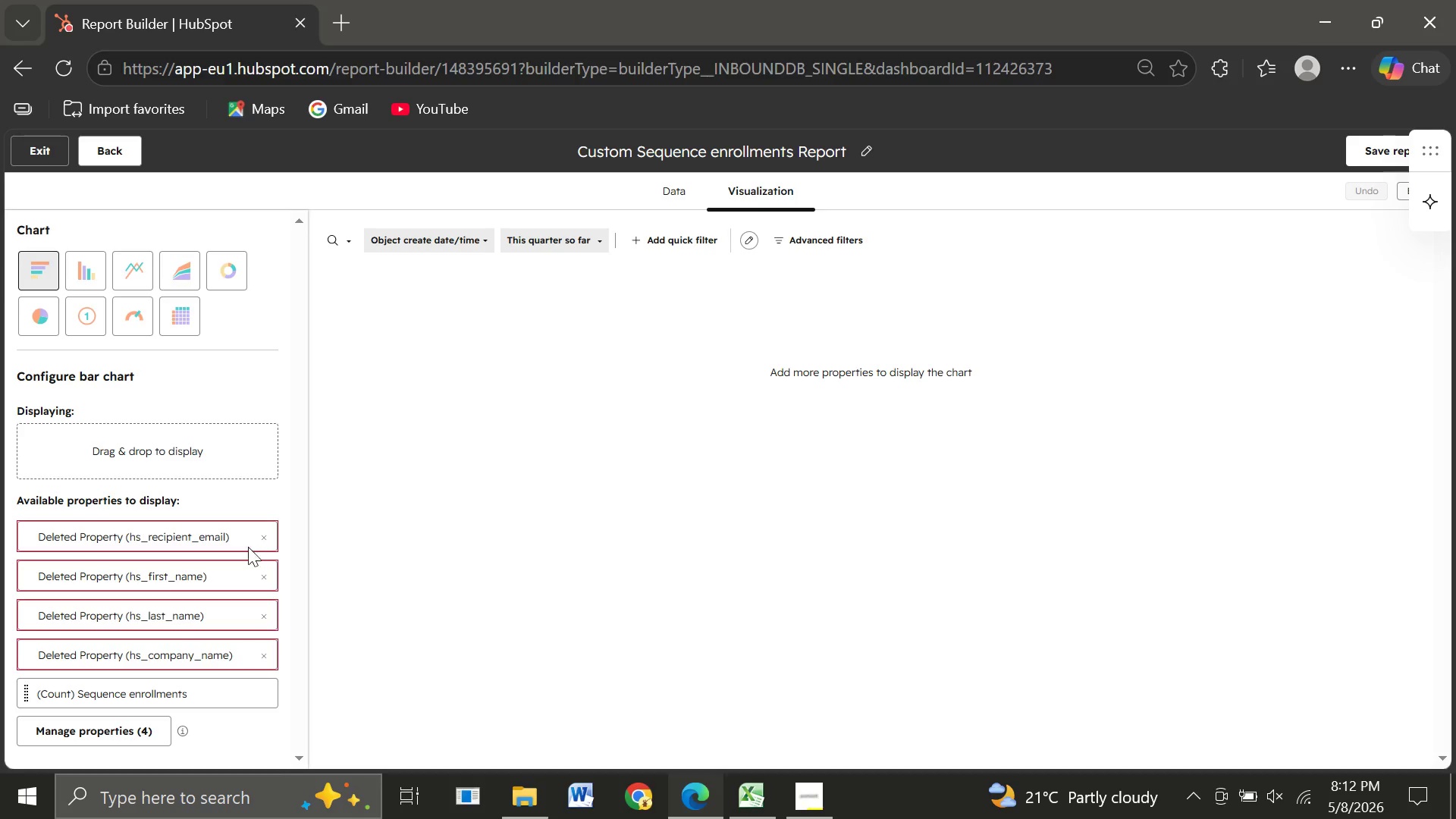 
wait(12.02)
 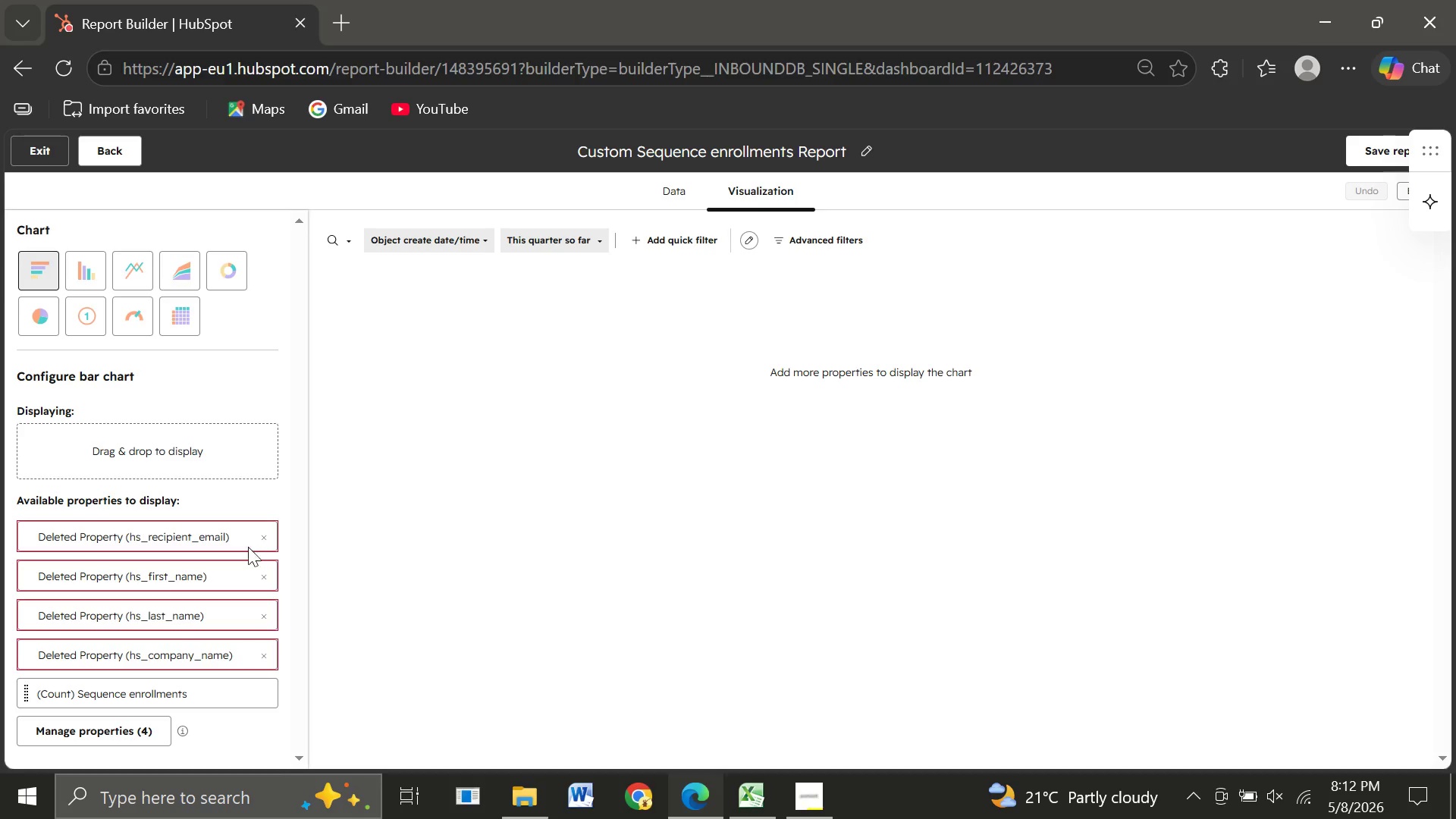 
left_click([107, 154])
 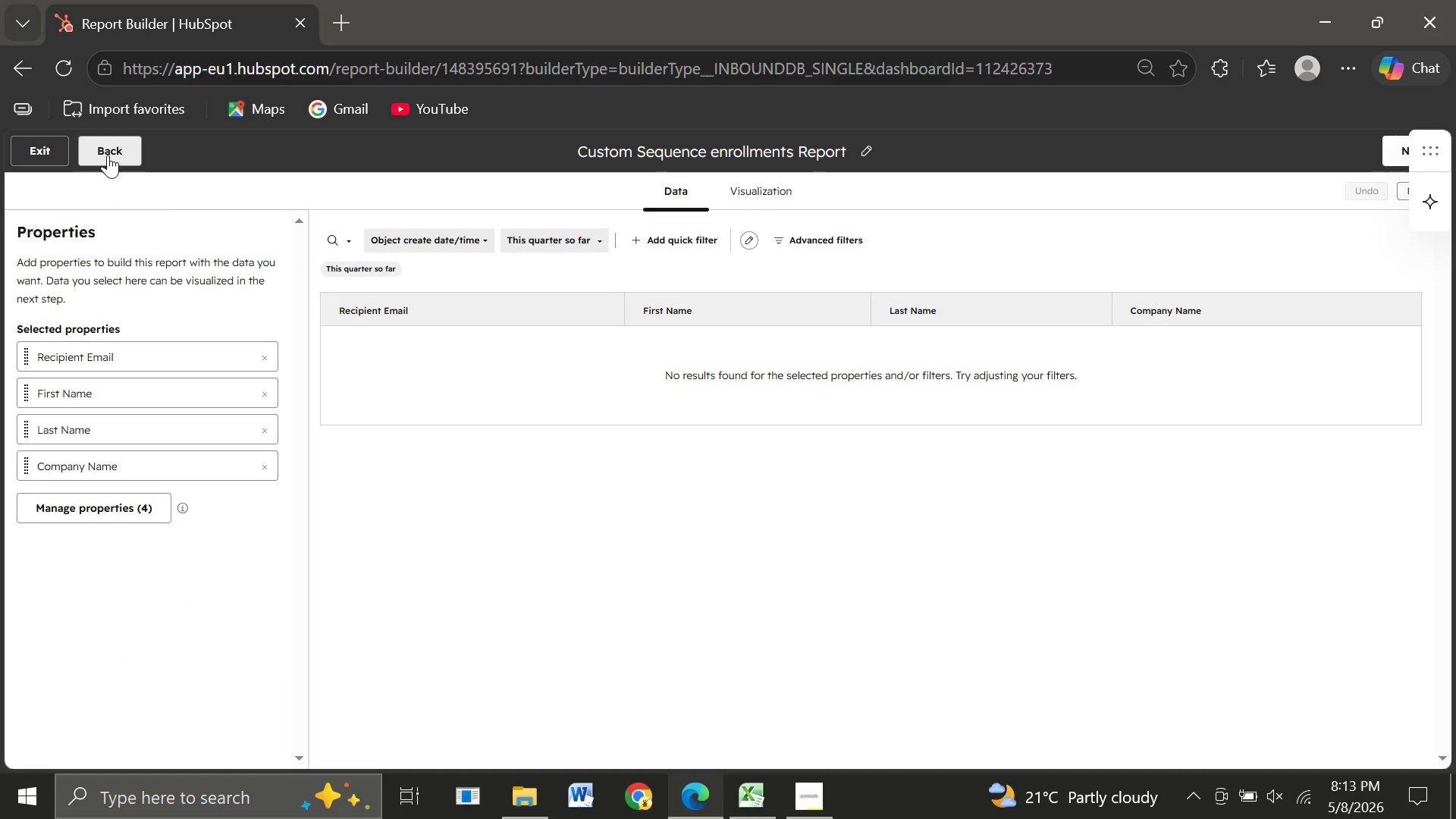 
wait(6.83)
 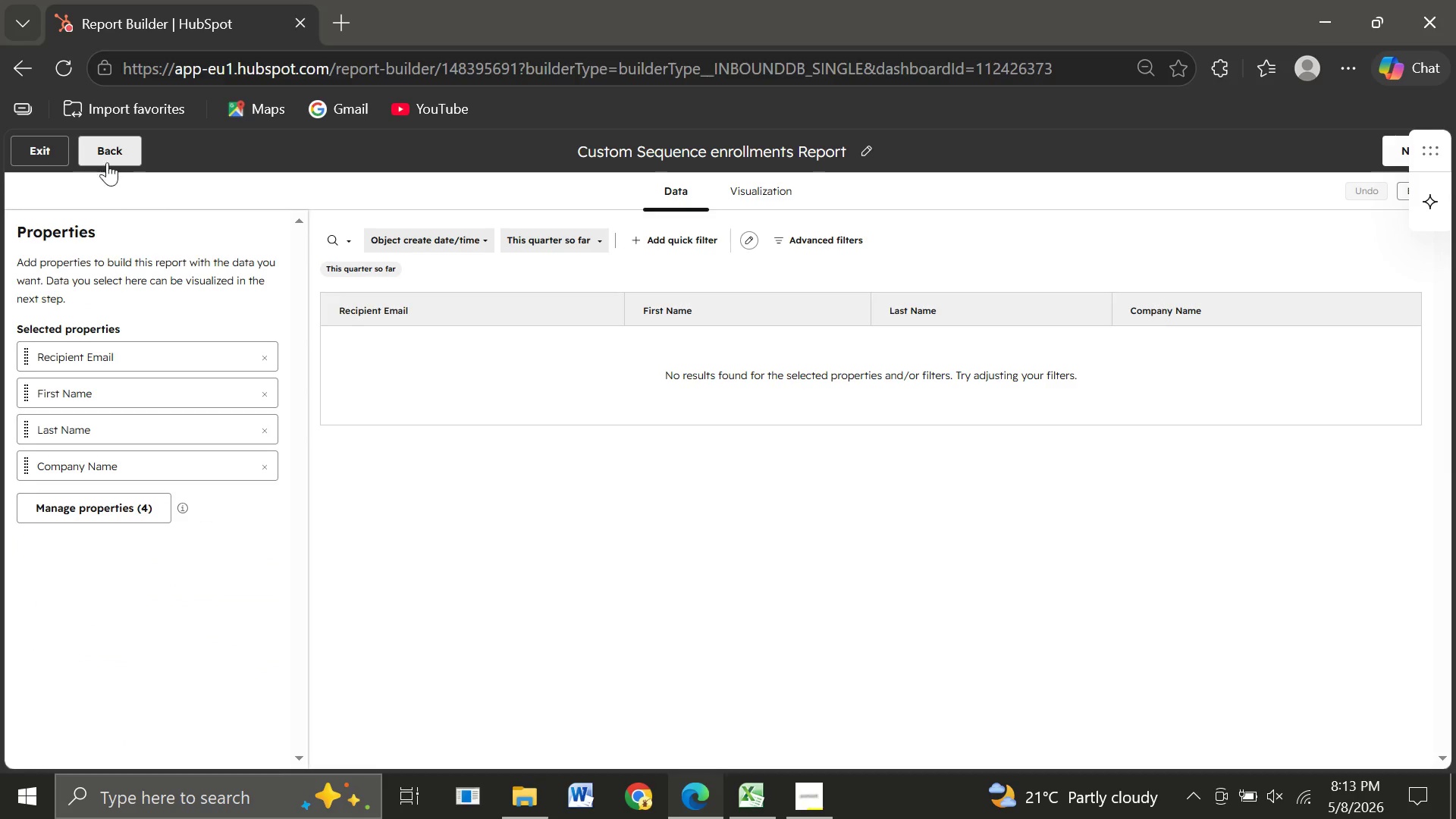 
left_click([108, 155])
 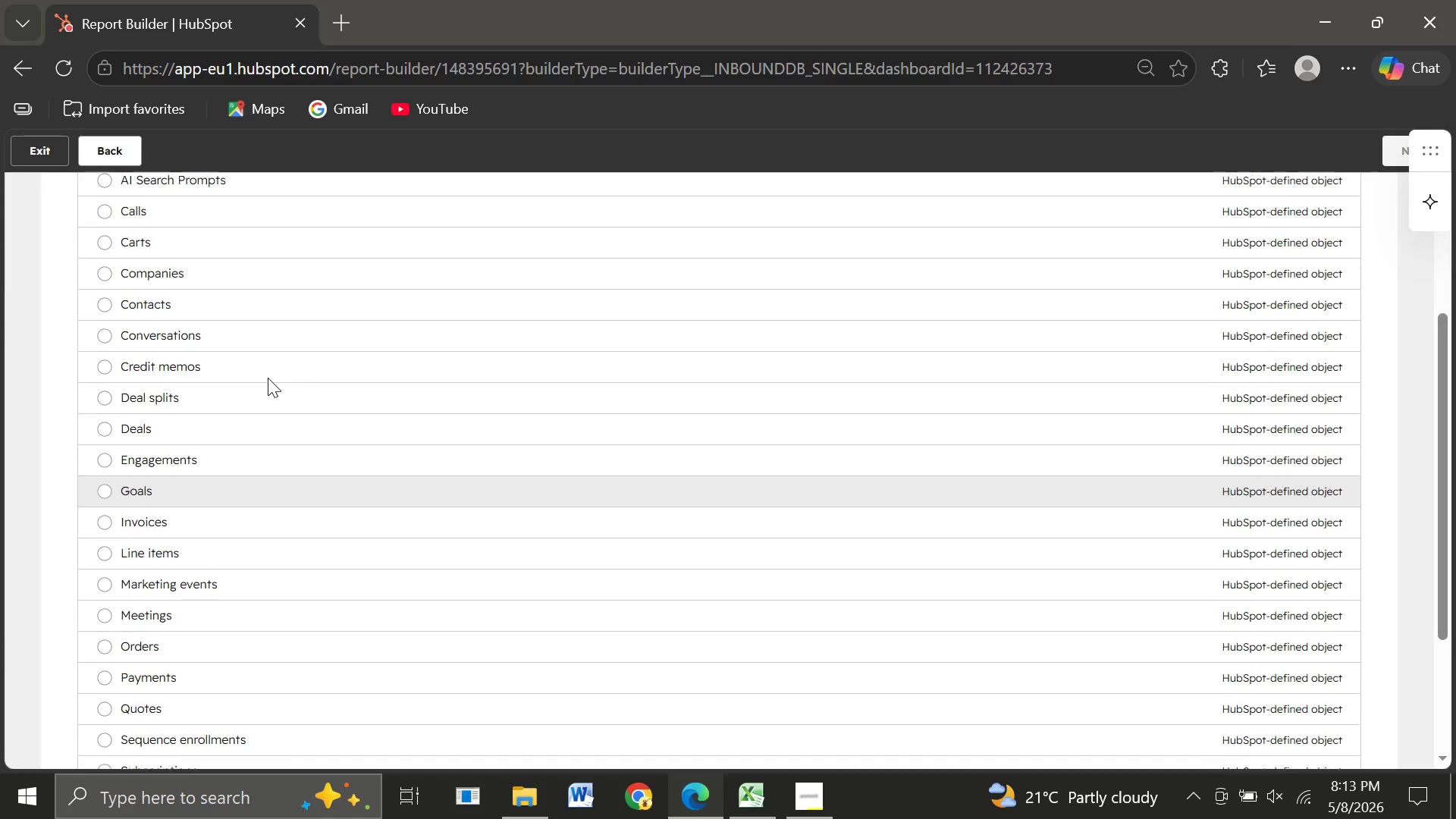 
wait(27.36)
 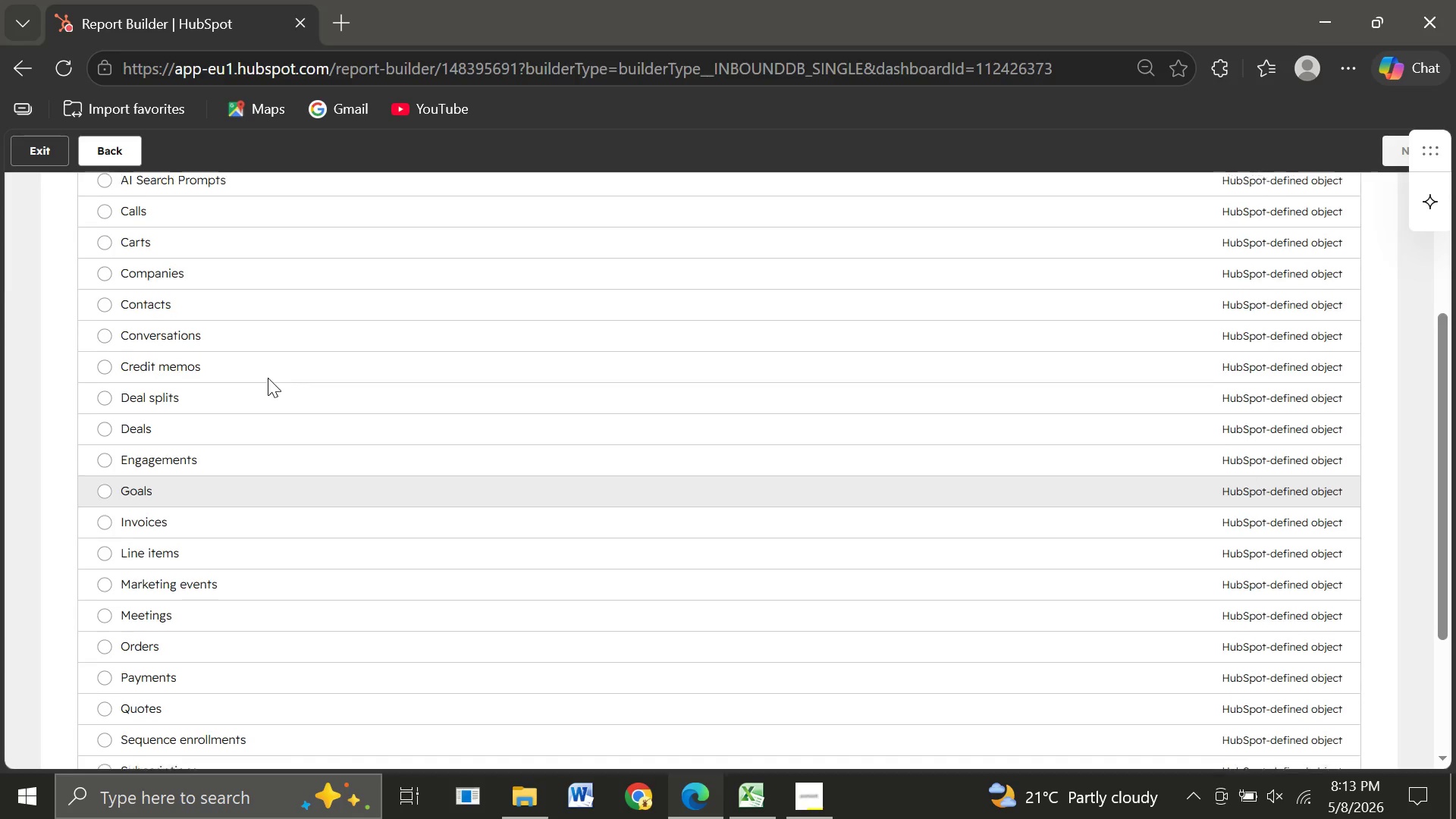 
left_click([102, 544])
 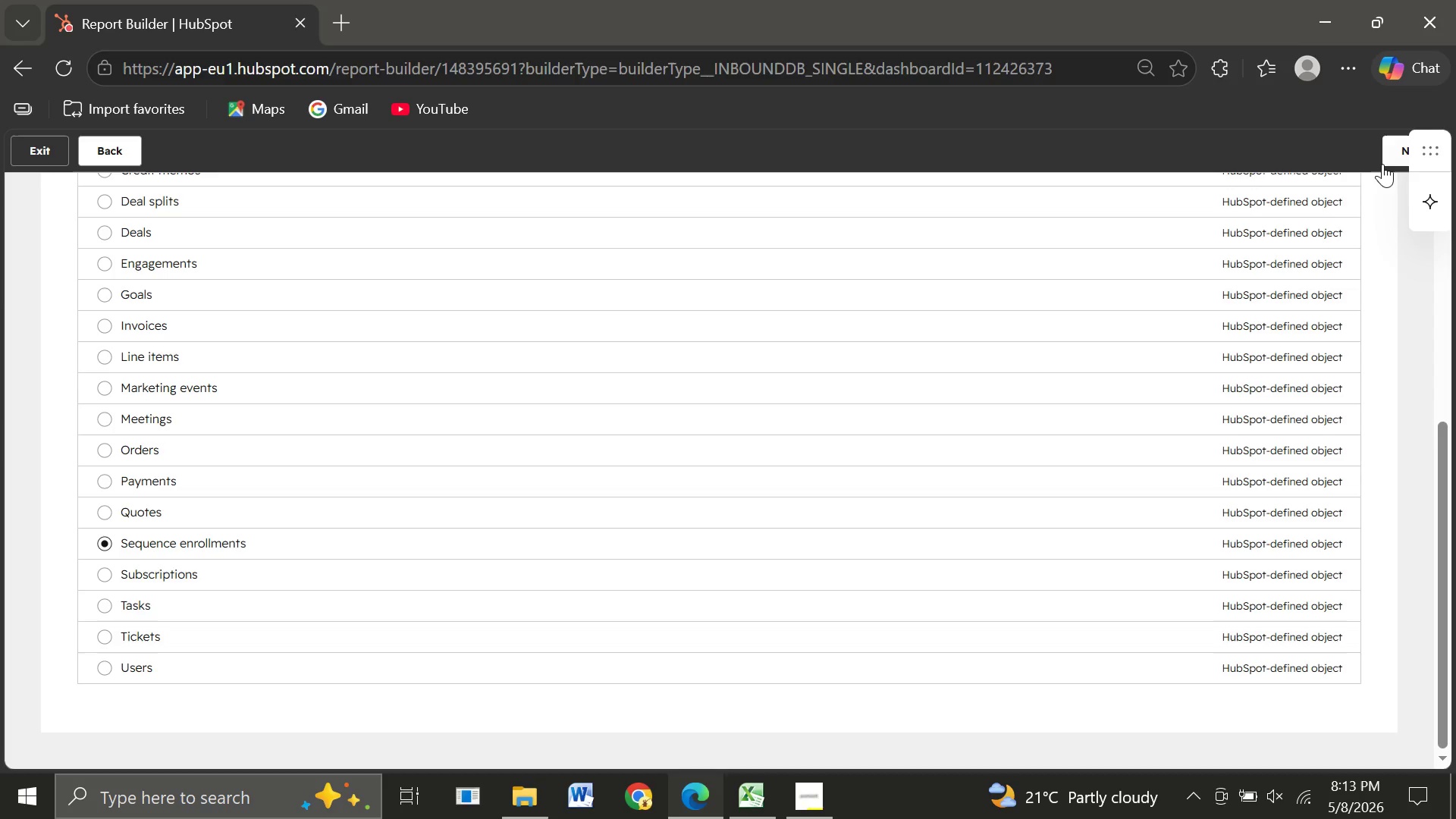 
left_click([1391, 148])
 